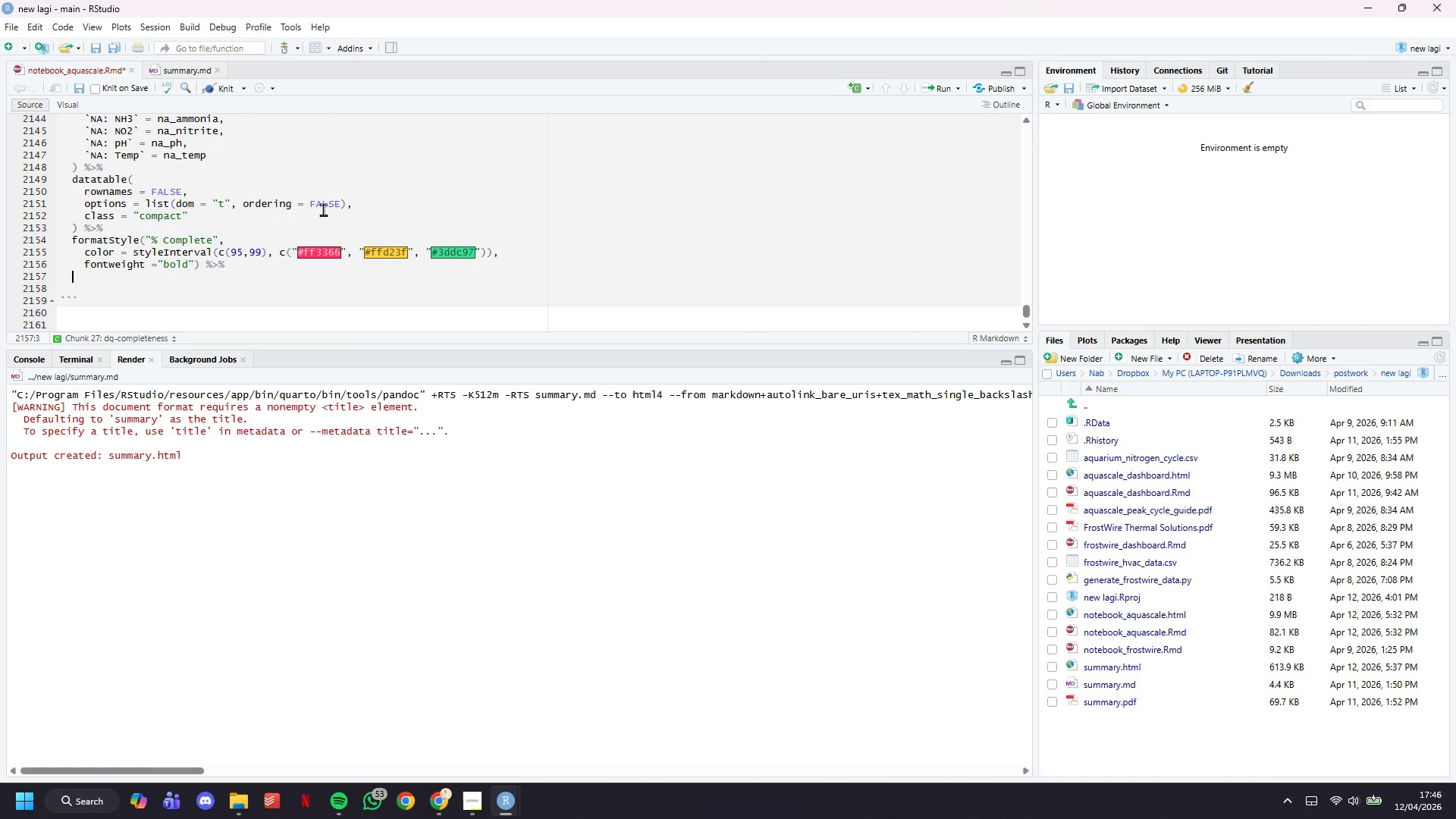 
type(formatS)
 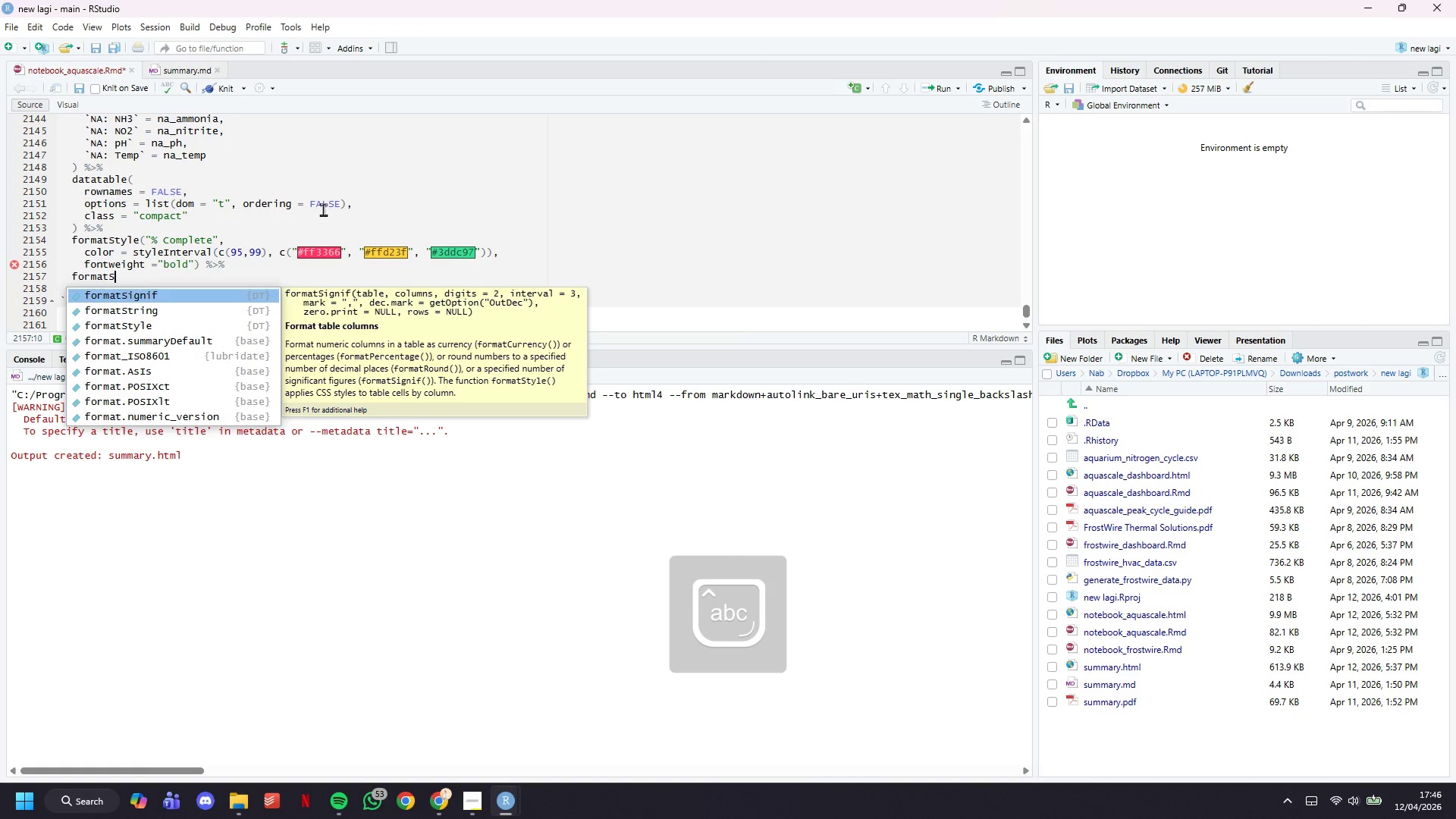 
key(ArrowDown)
 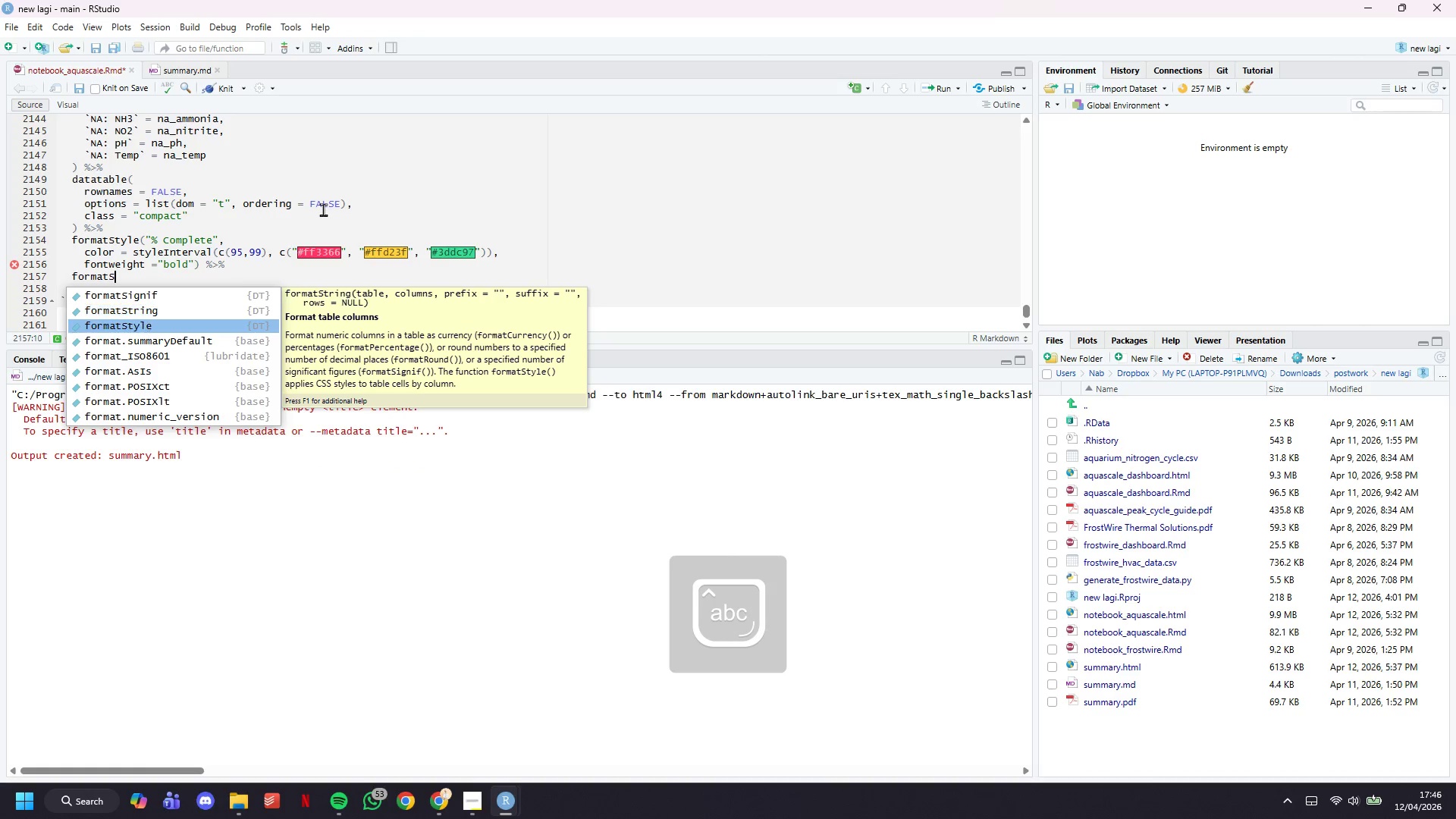 
key(ArrowDown)
 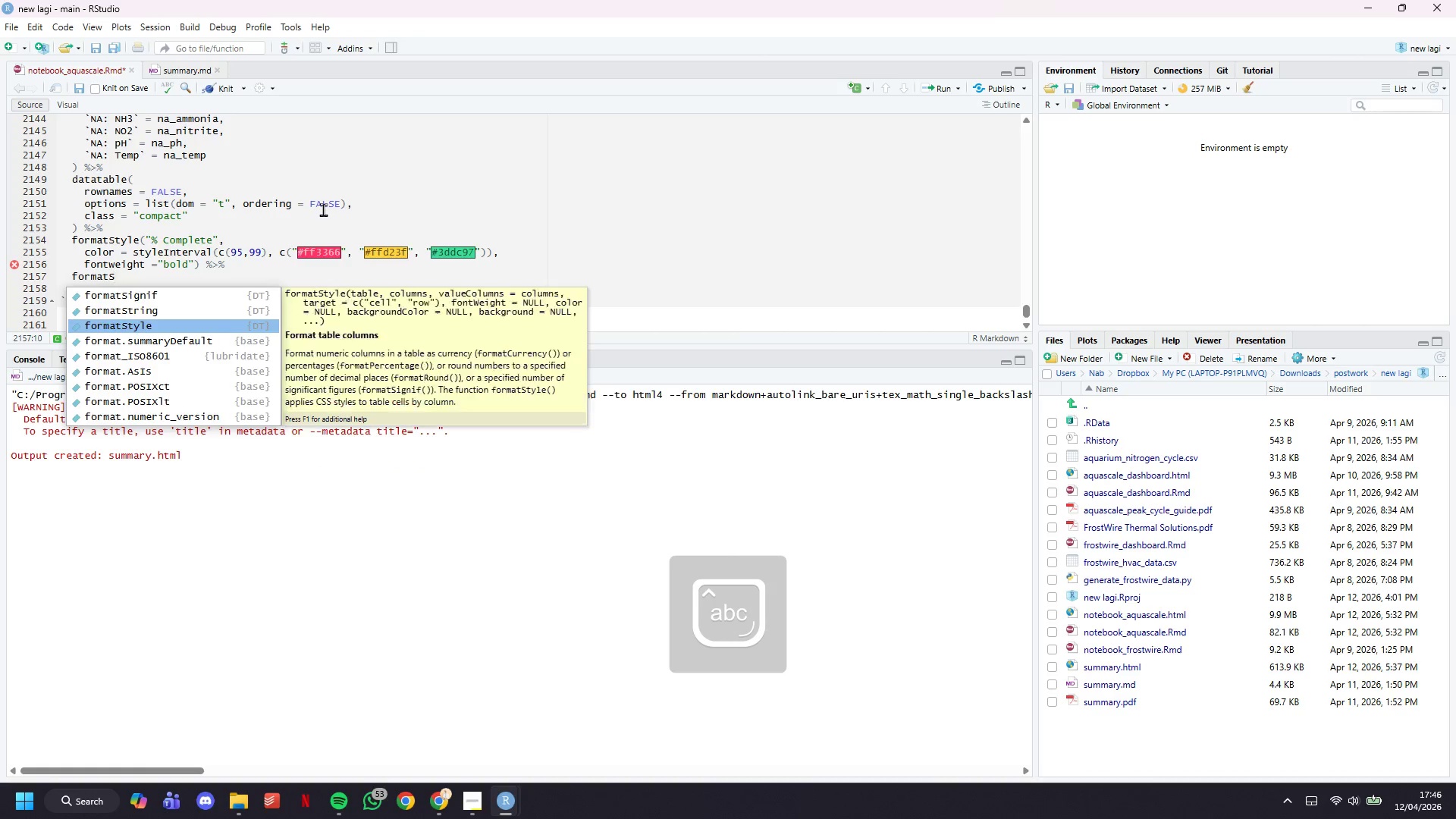 
key(Enter)
 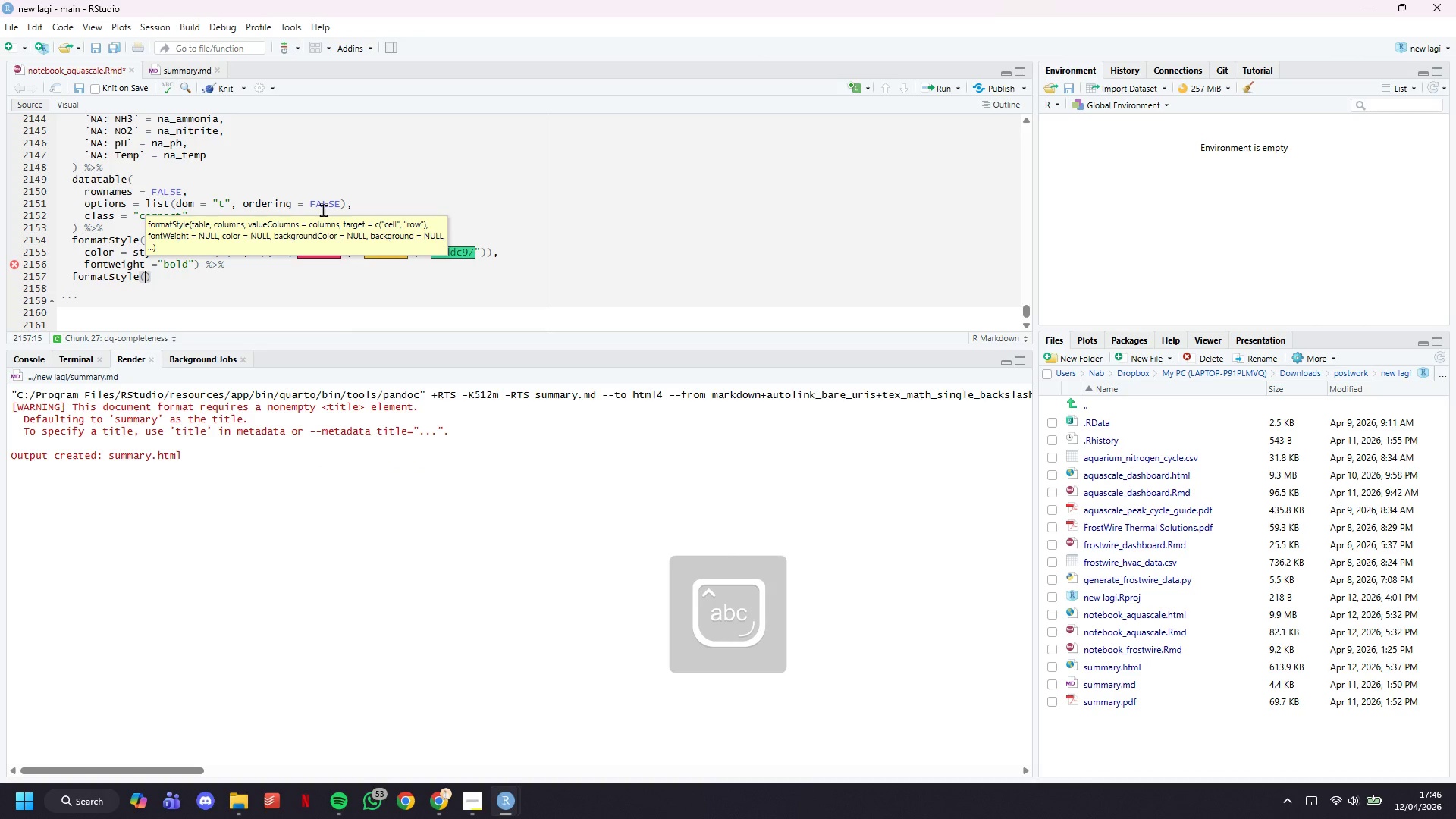 
key(Shift+Quote)
 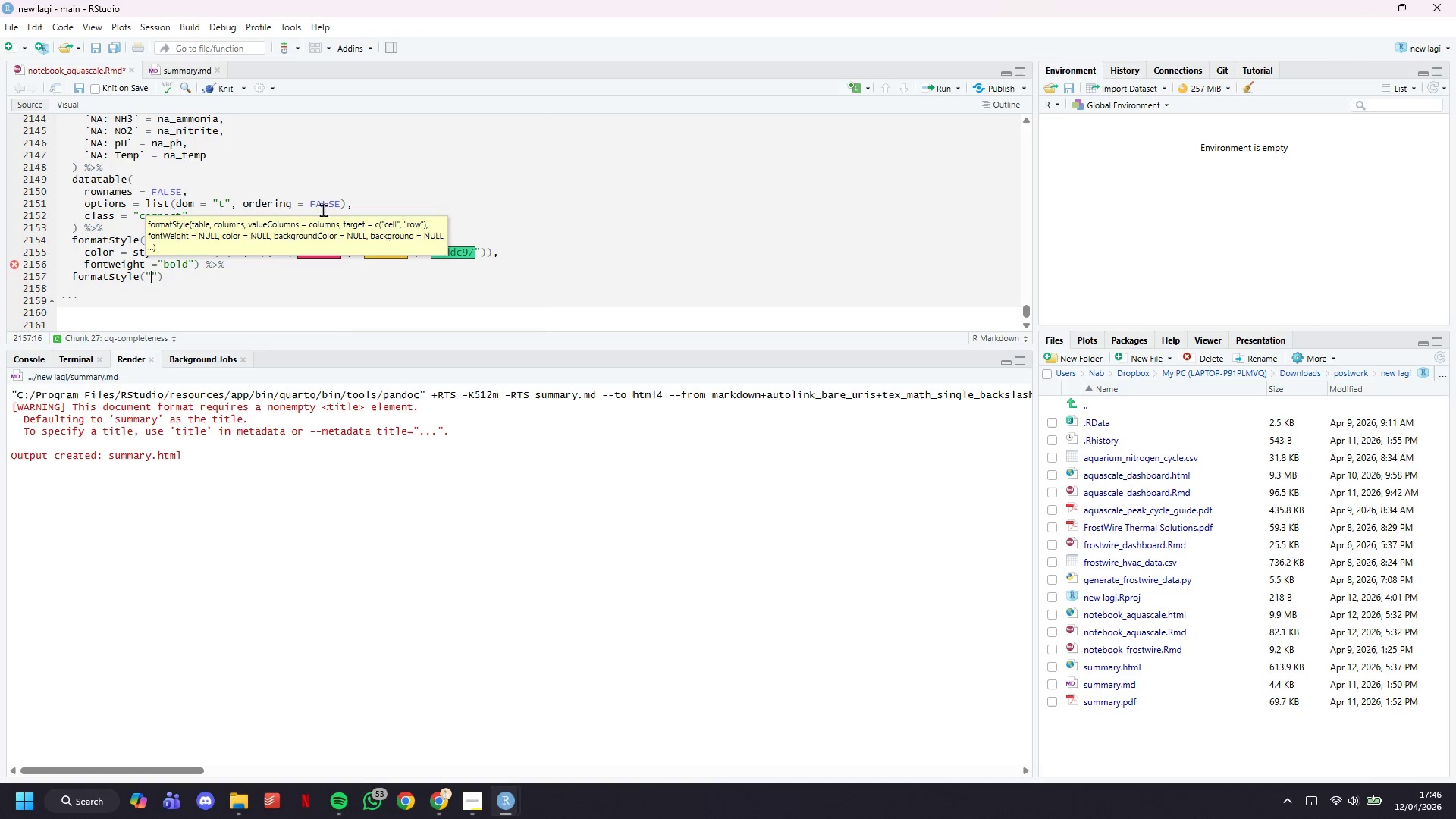 
key(ArrowDown)
 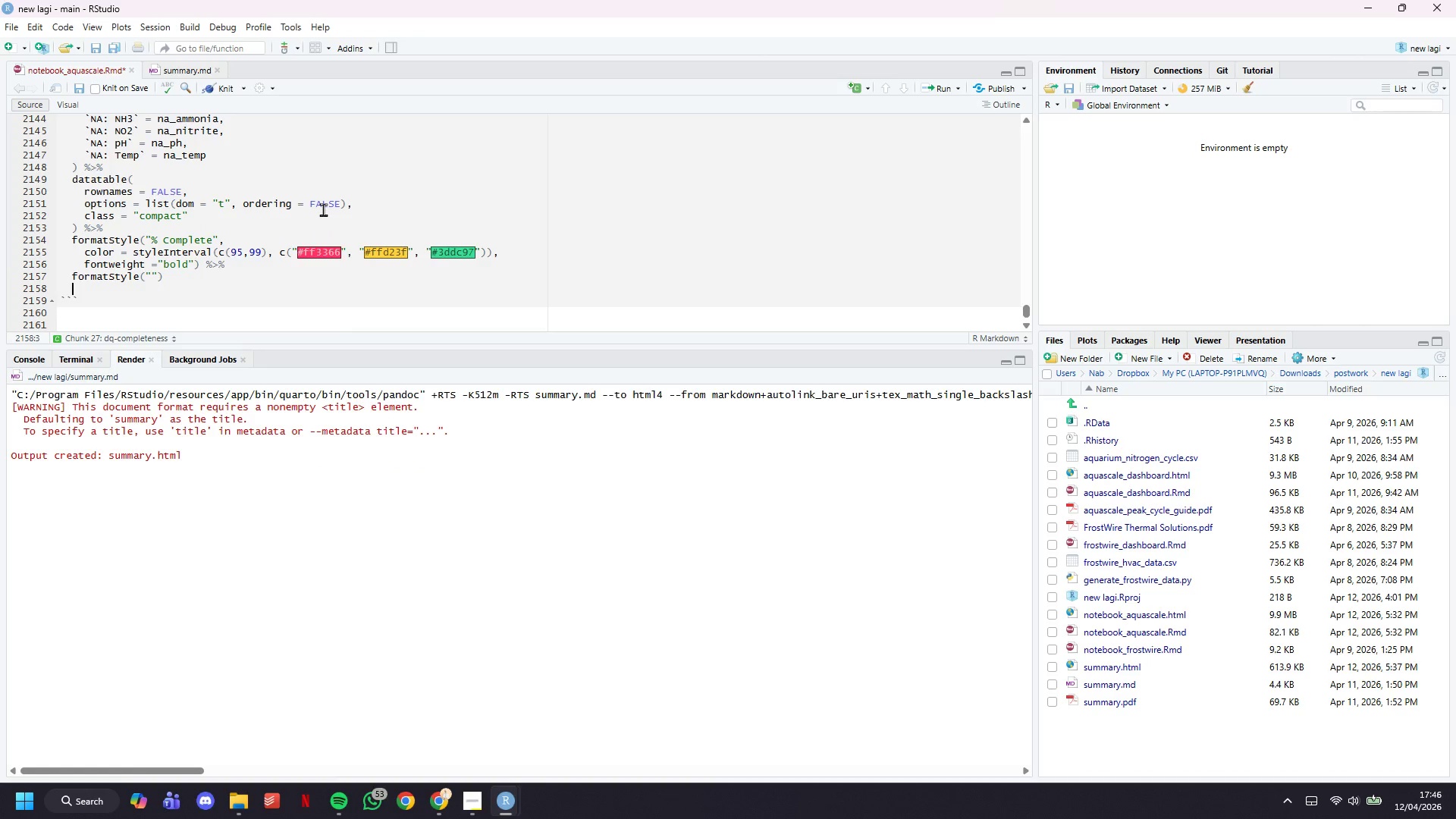 
key(Backspace)
 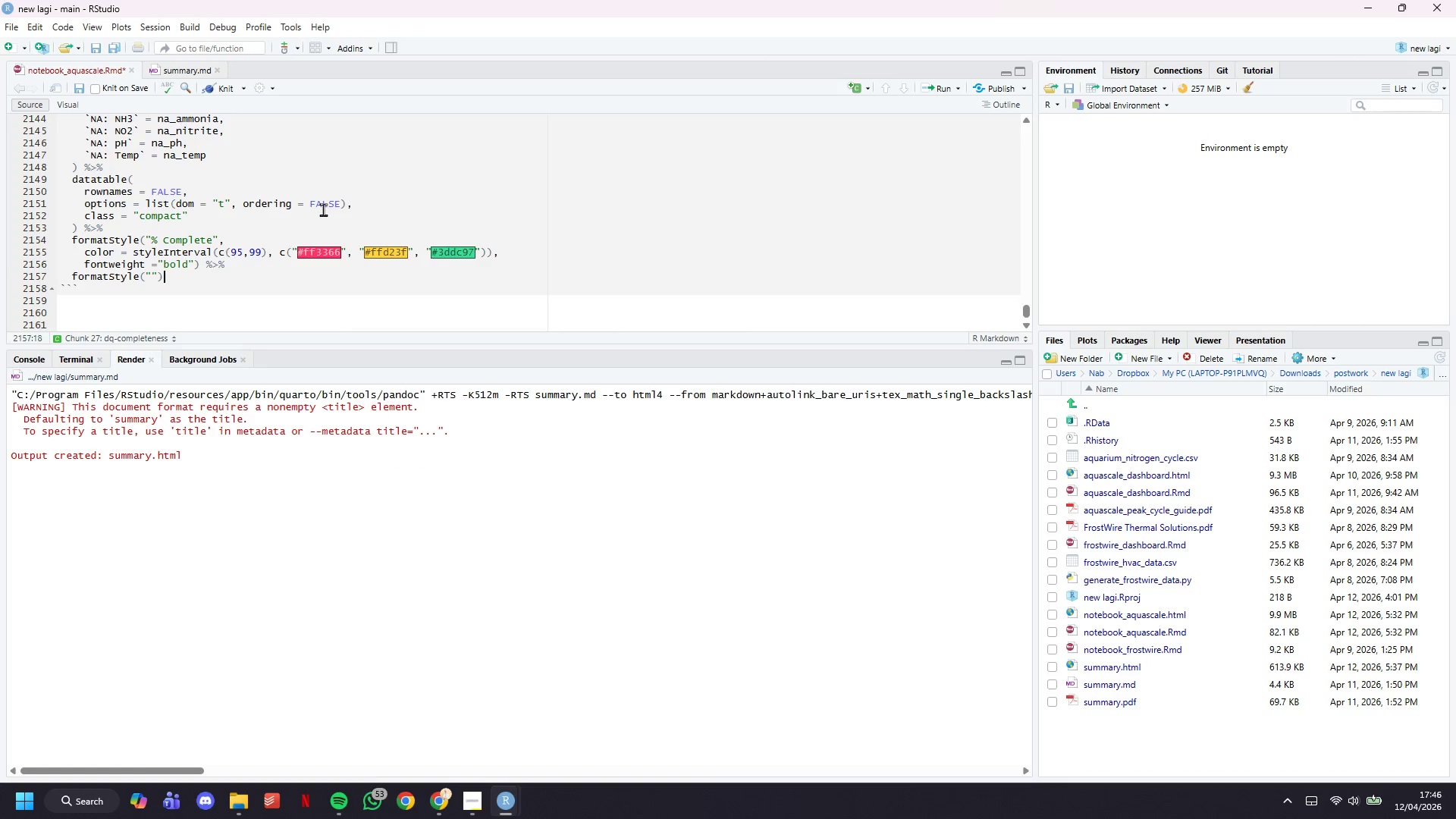 
key(Backspace)
 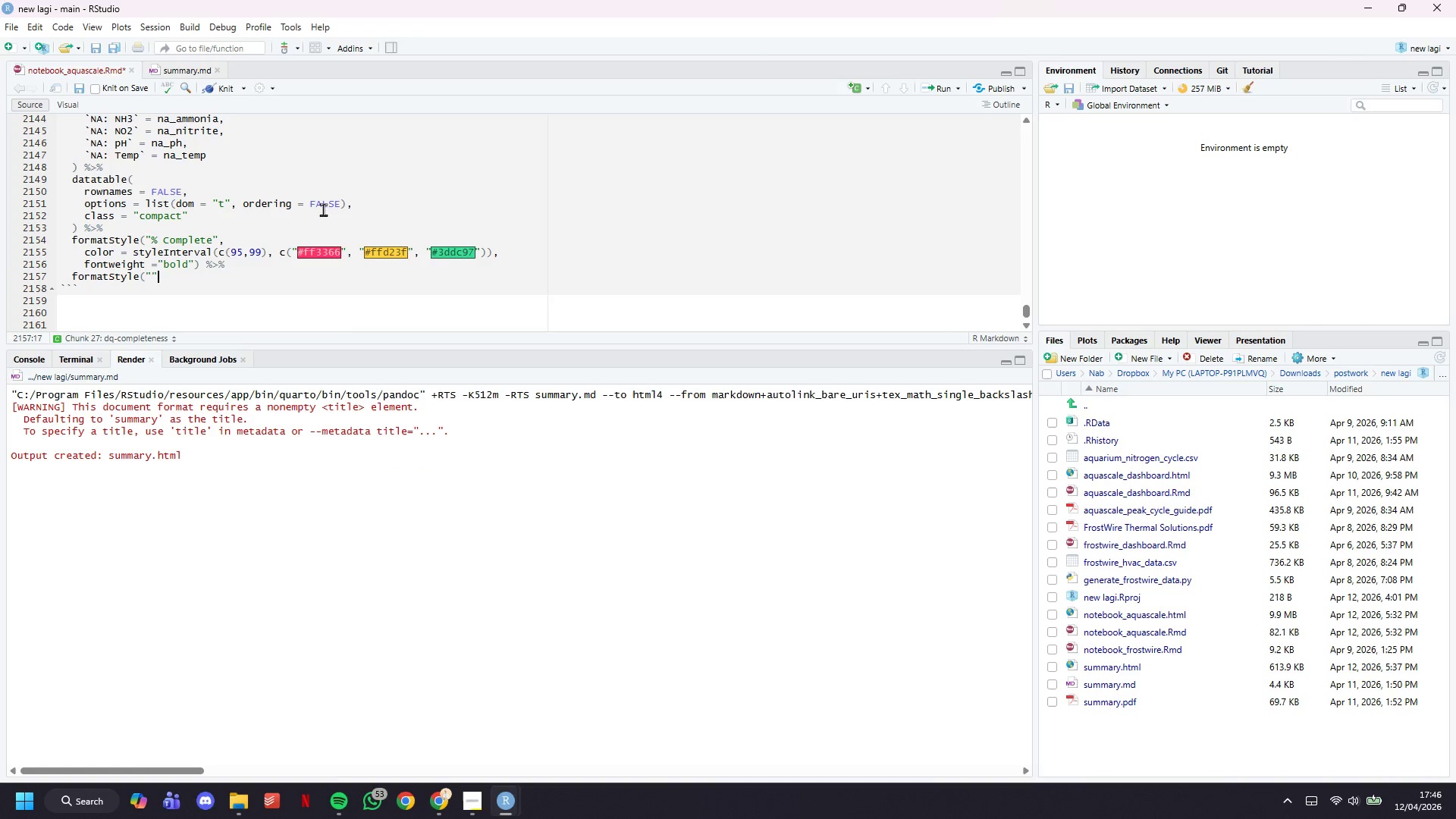 
key(Backspace)
 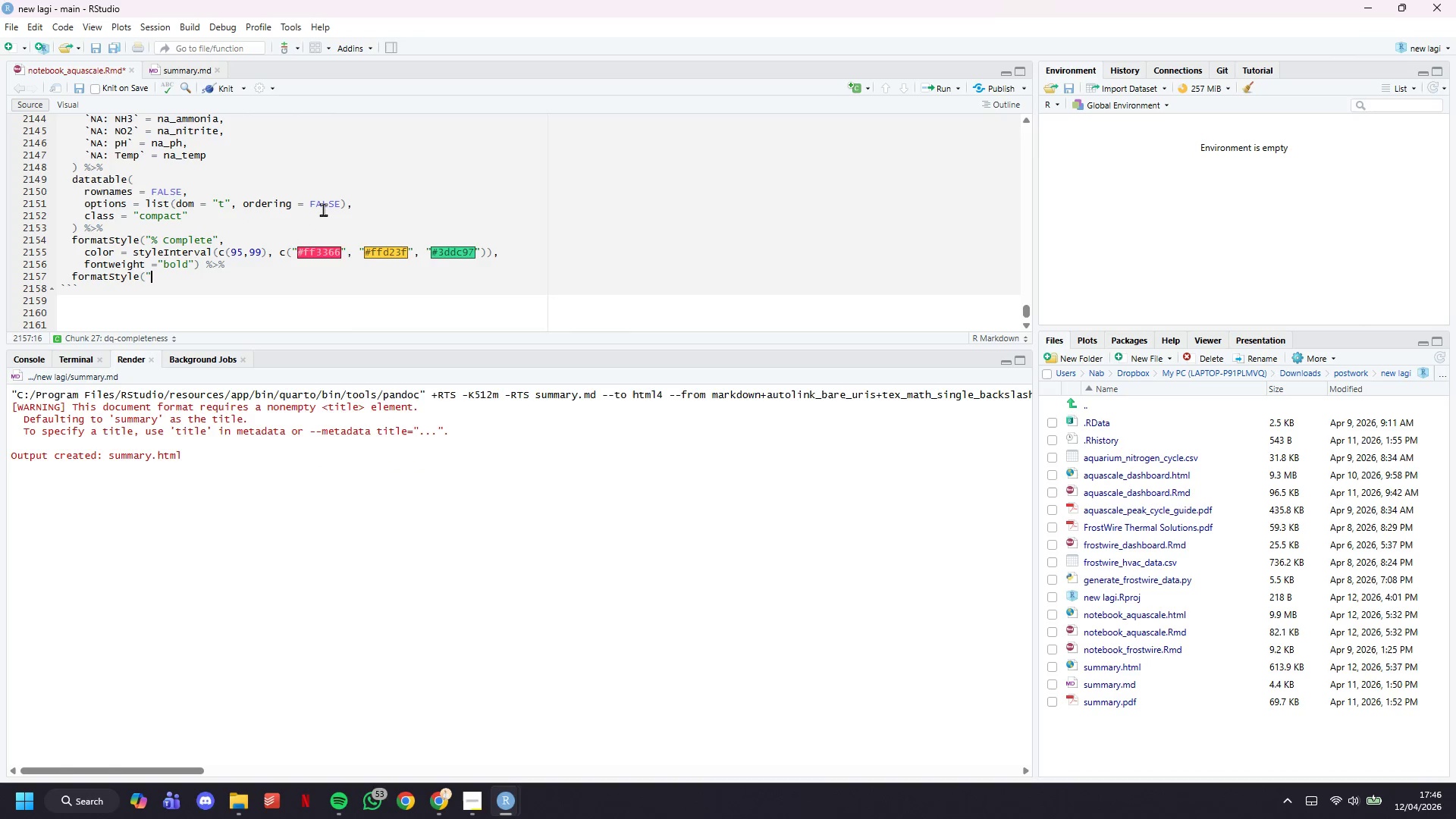 
hold_key(key=Backspace, duration=0.75)
 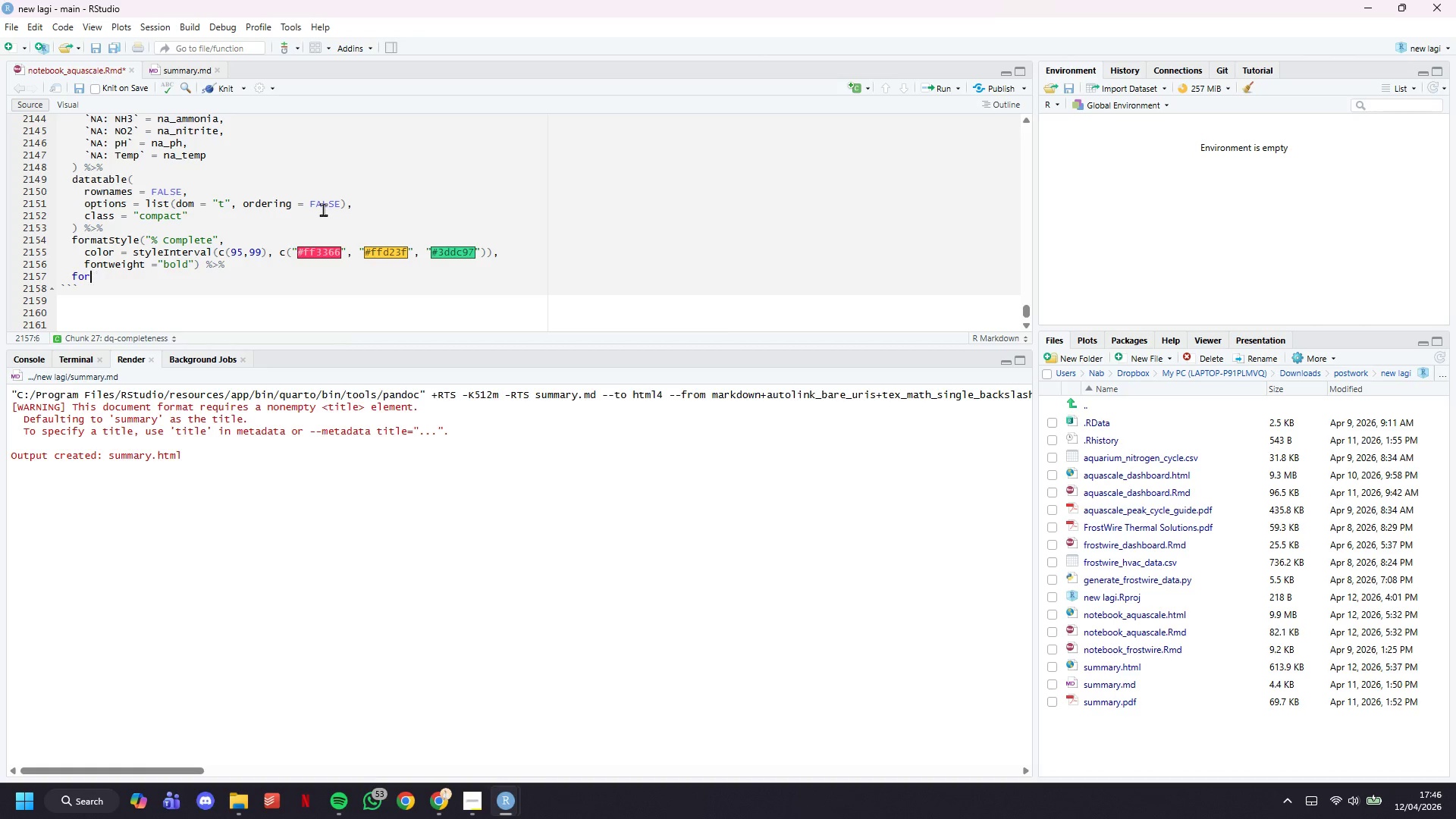 
key(Backspace)
 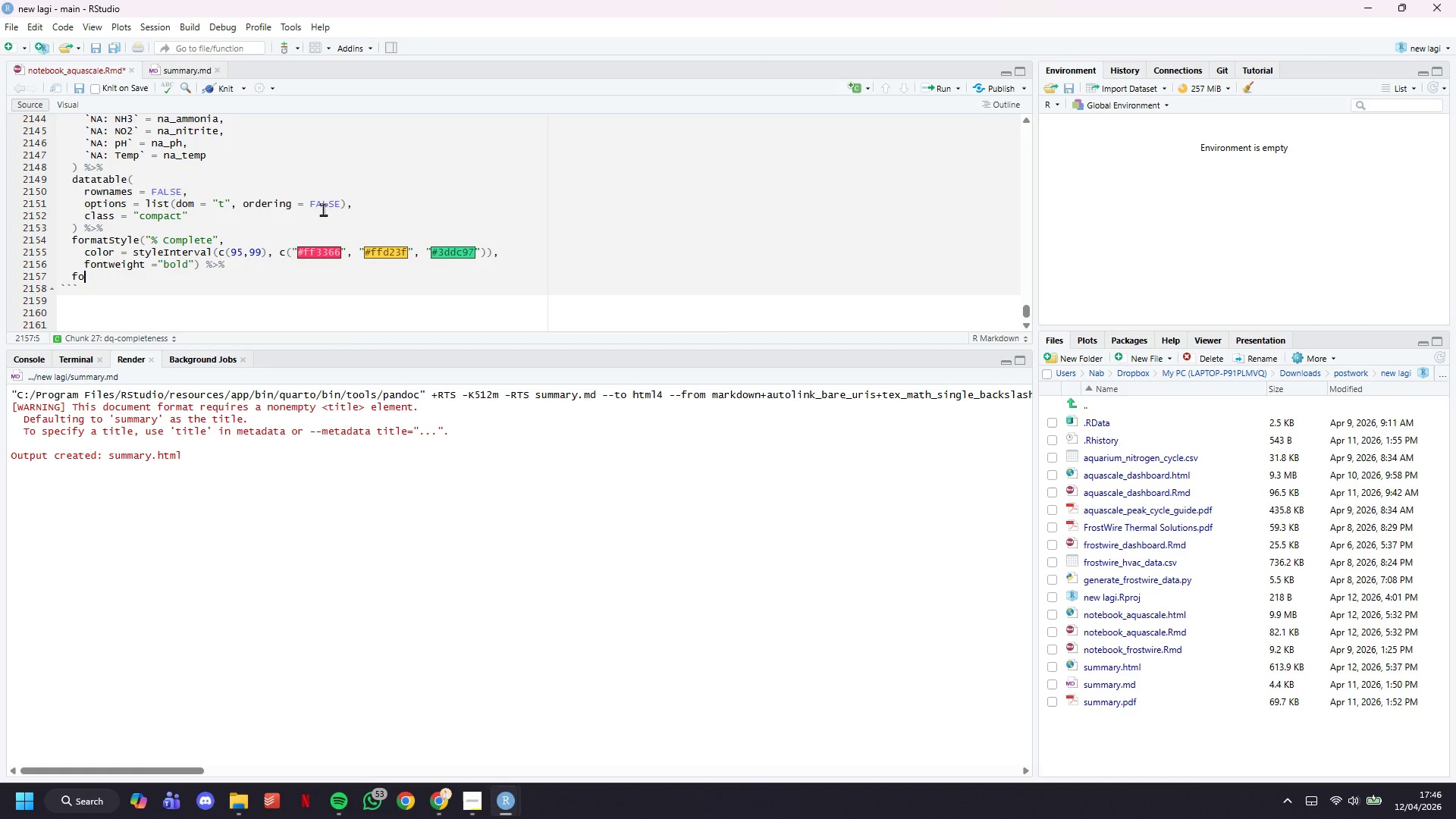 
key(Backspace)
 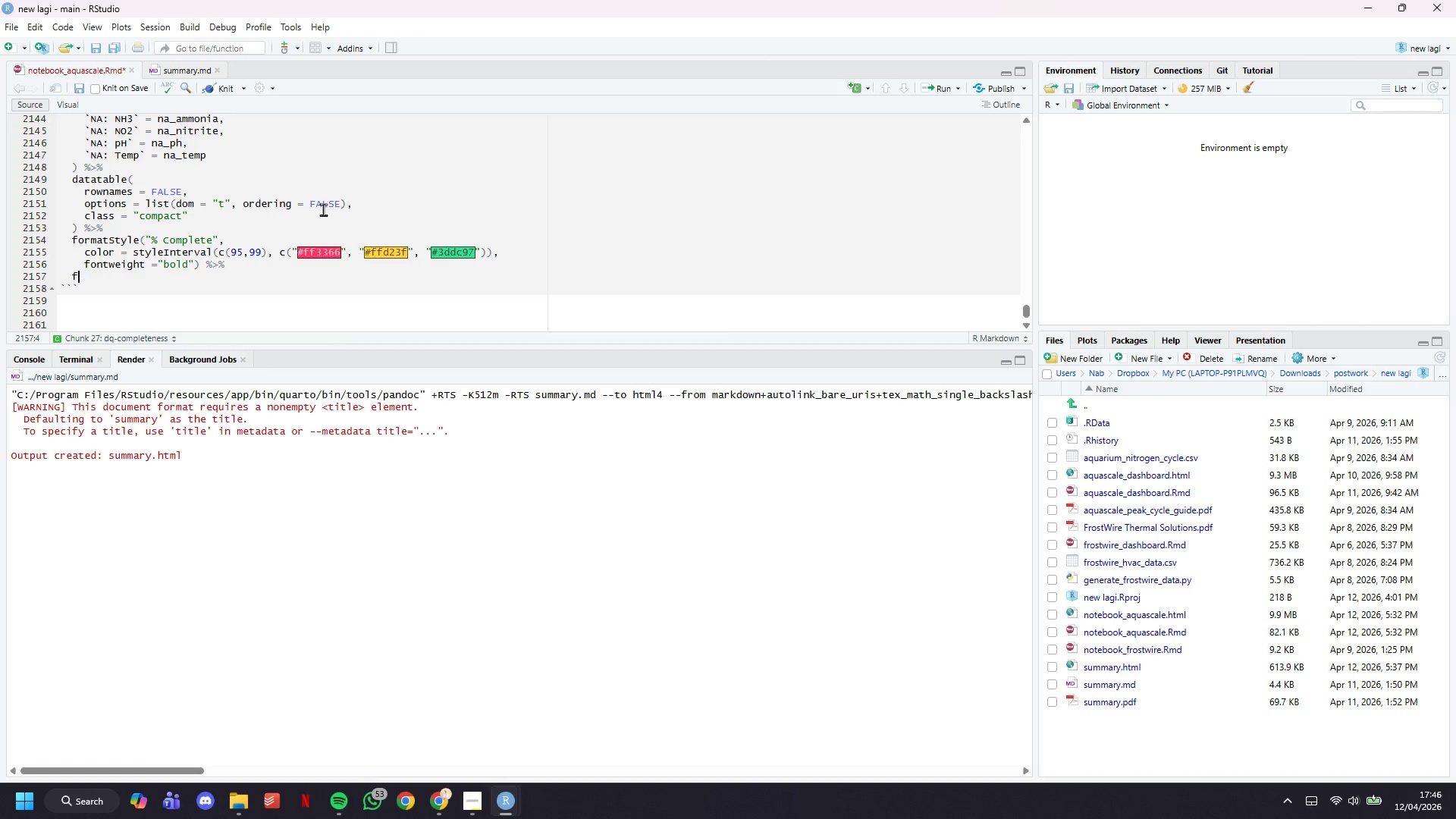 
key(Backspace)
 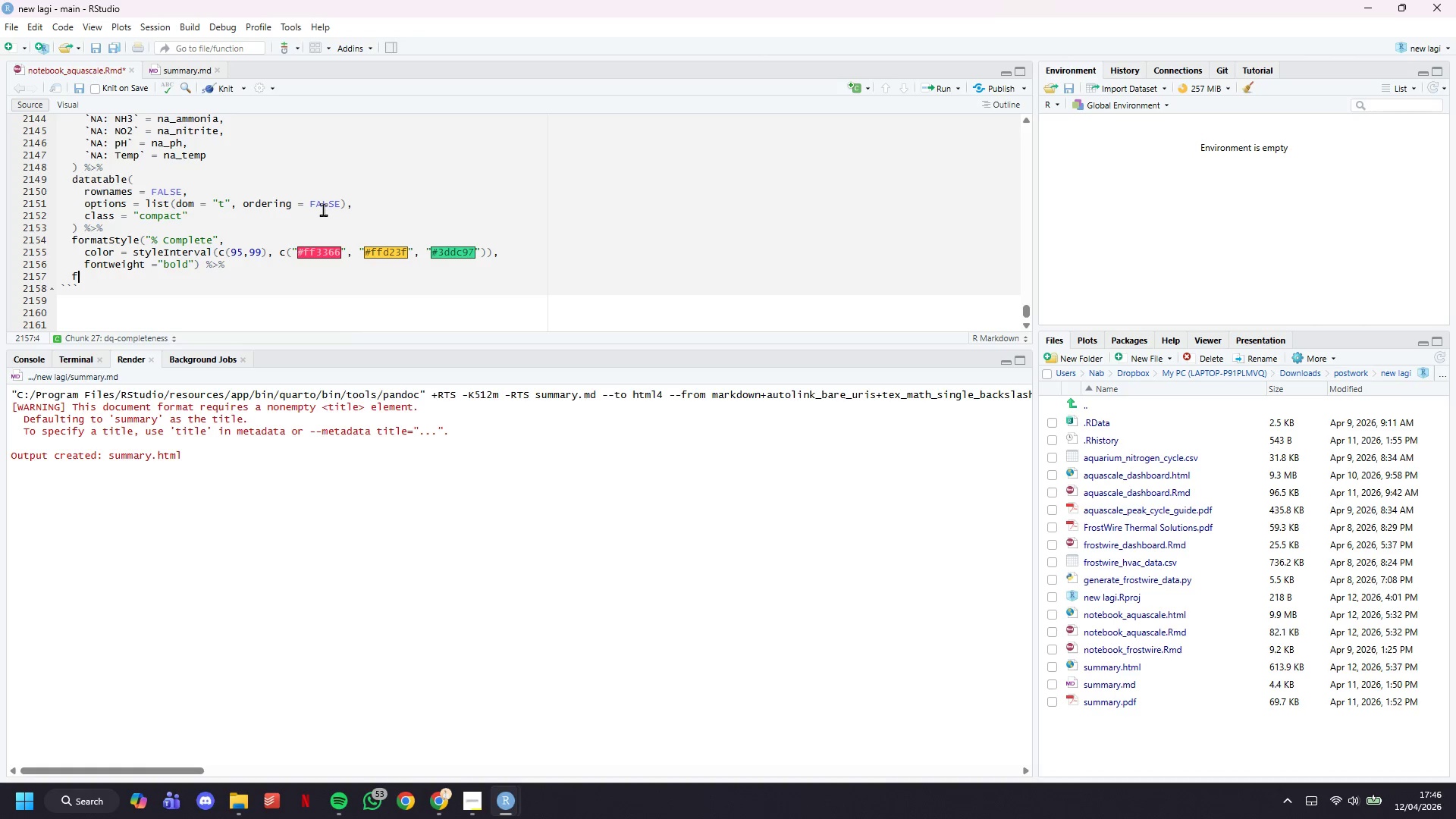 
key(Backspace)
 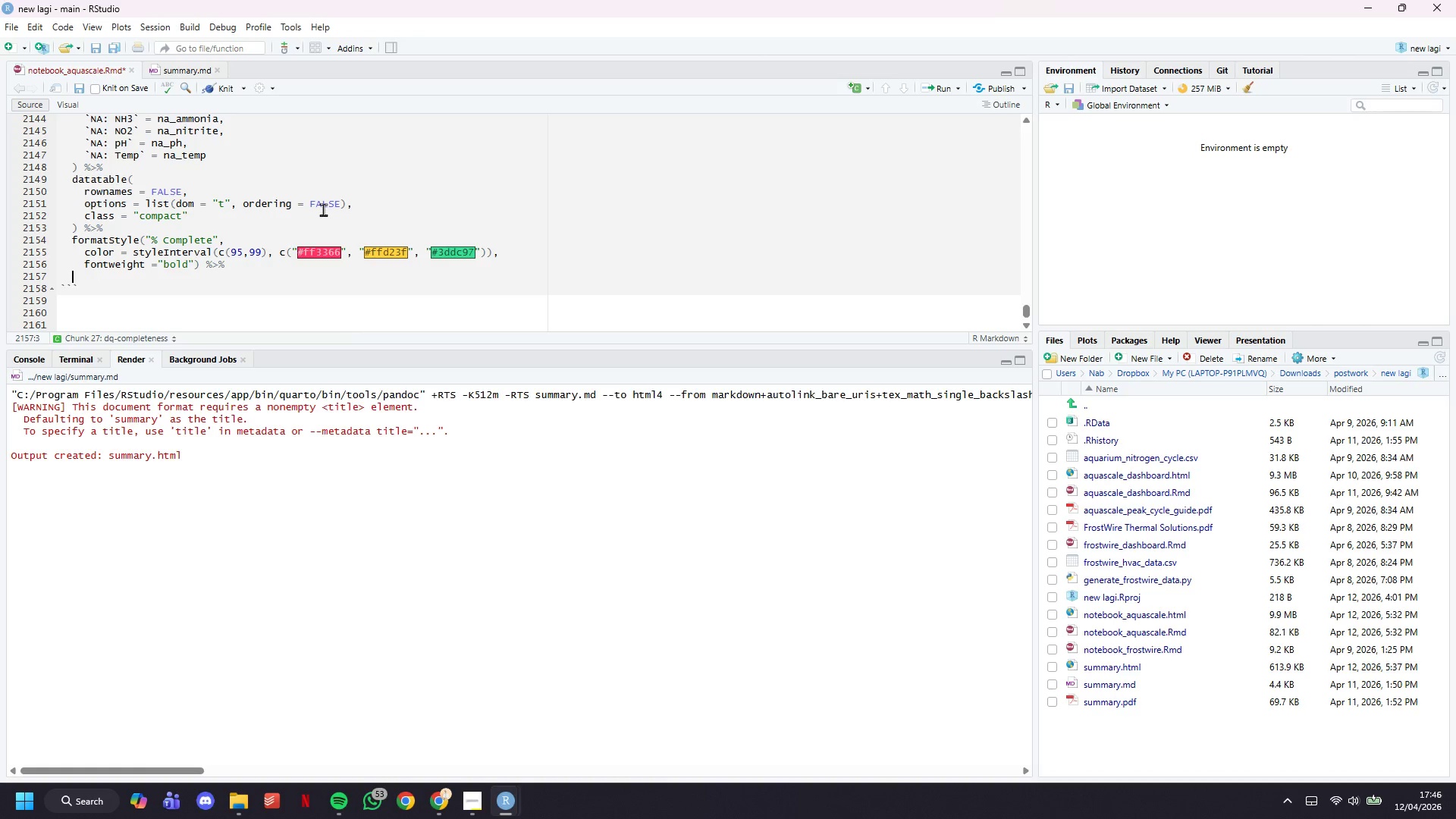 
key(Control+S)
 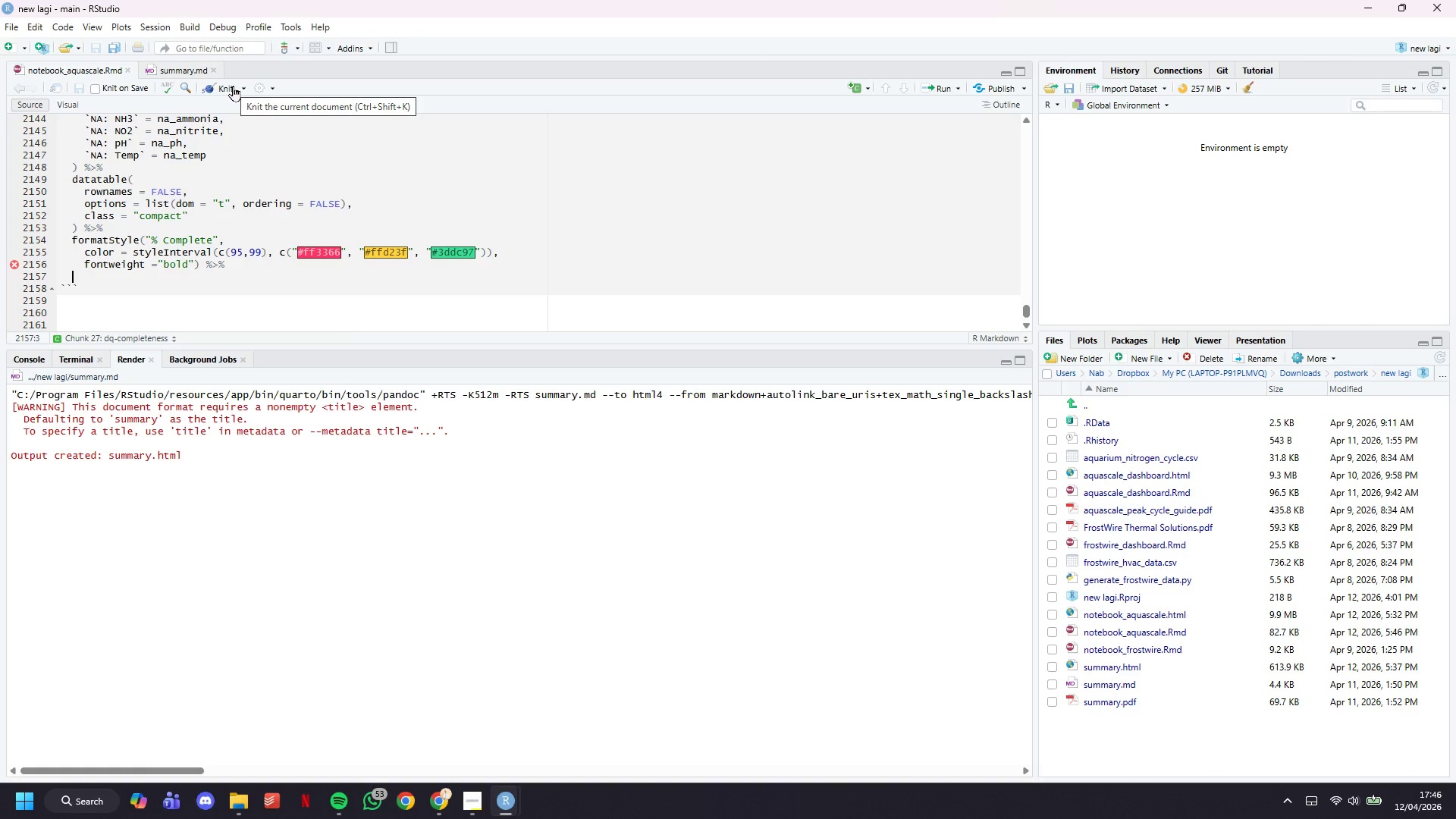 
key(Backspace)
 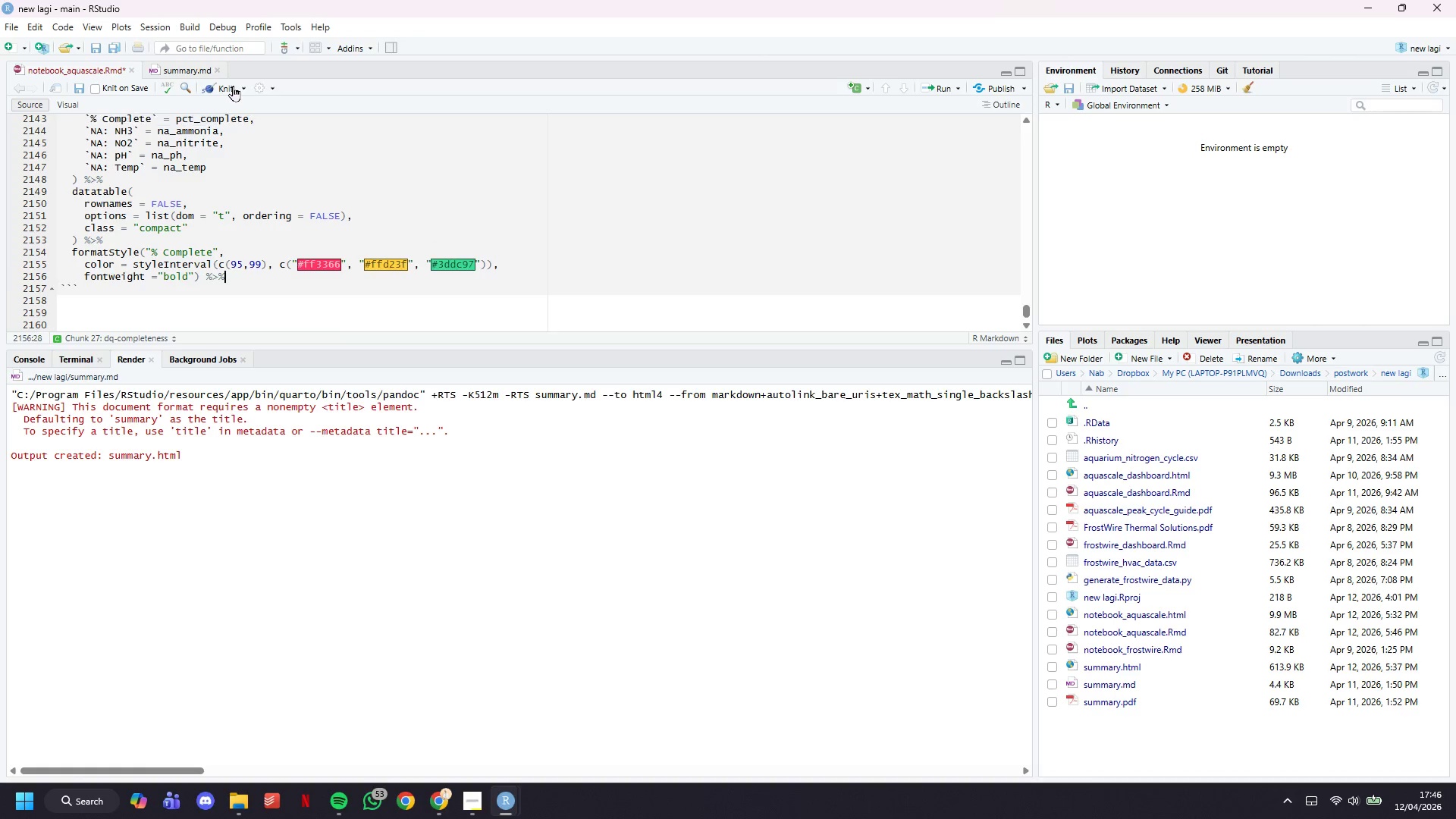 
key(Backspace)
 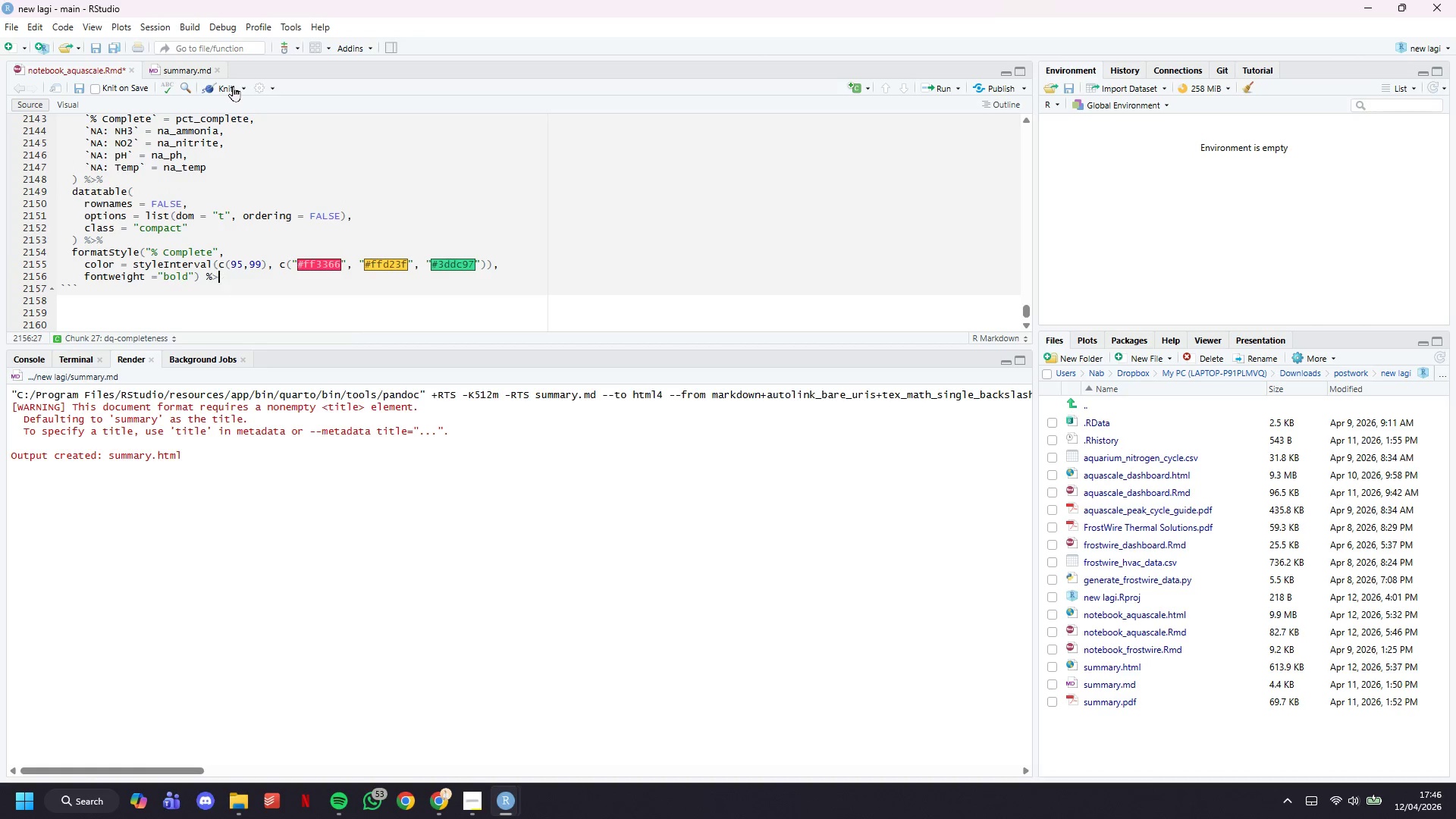 
key(Backspace)
 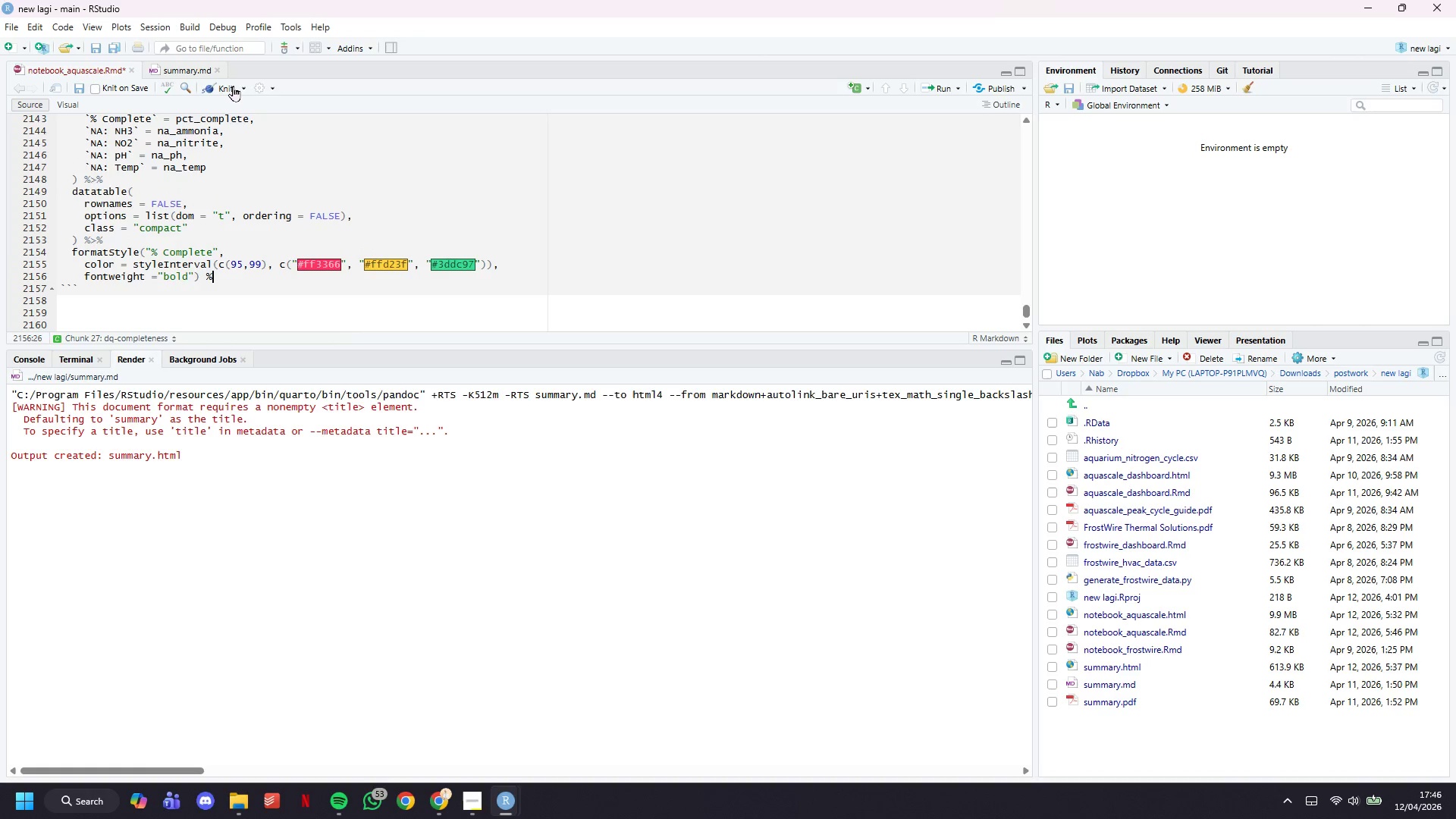 
key(Backspace)
 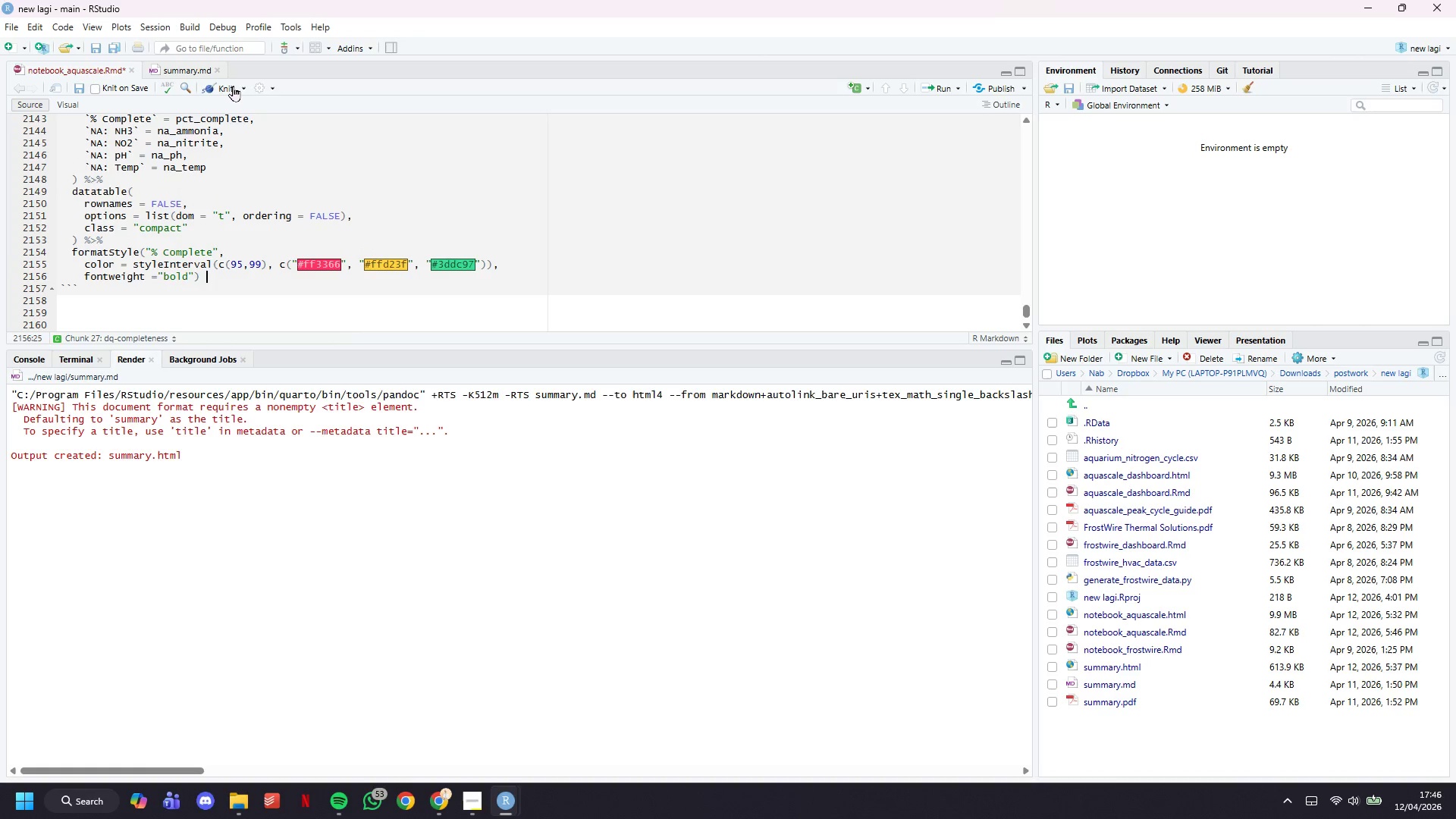 
key(Backspace)
 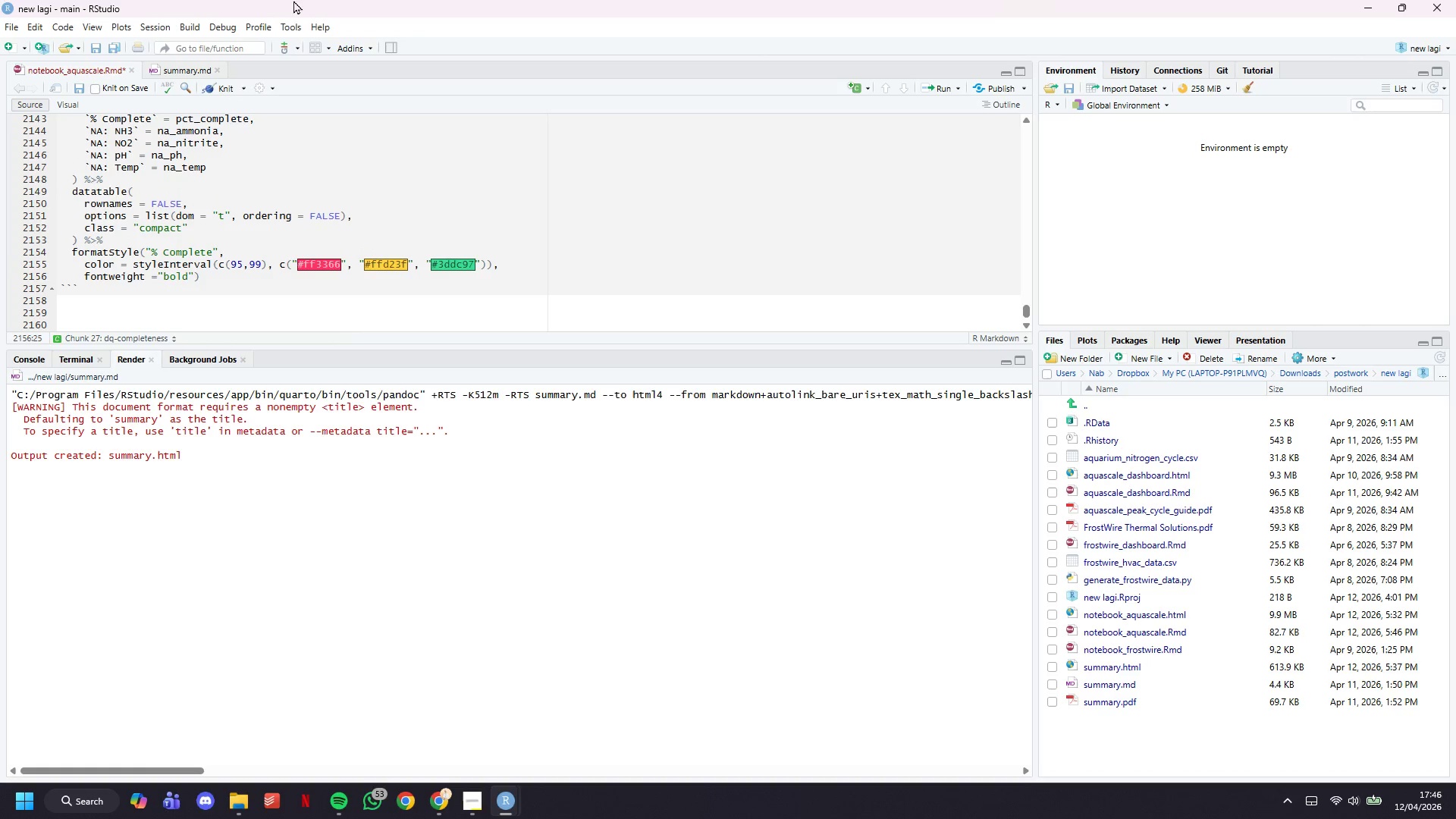 
mouse_move([225, 102])
 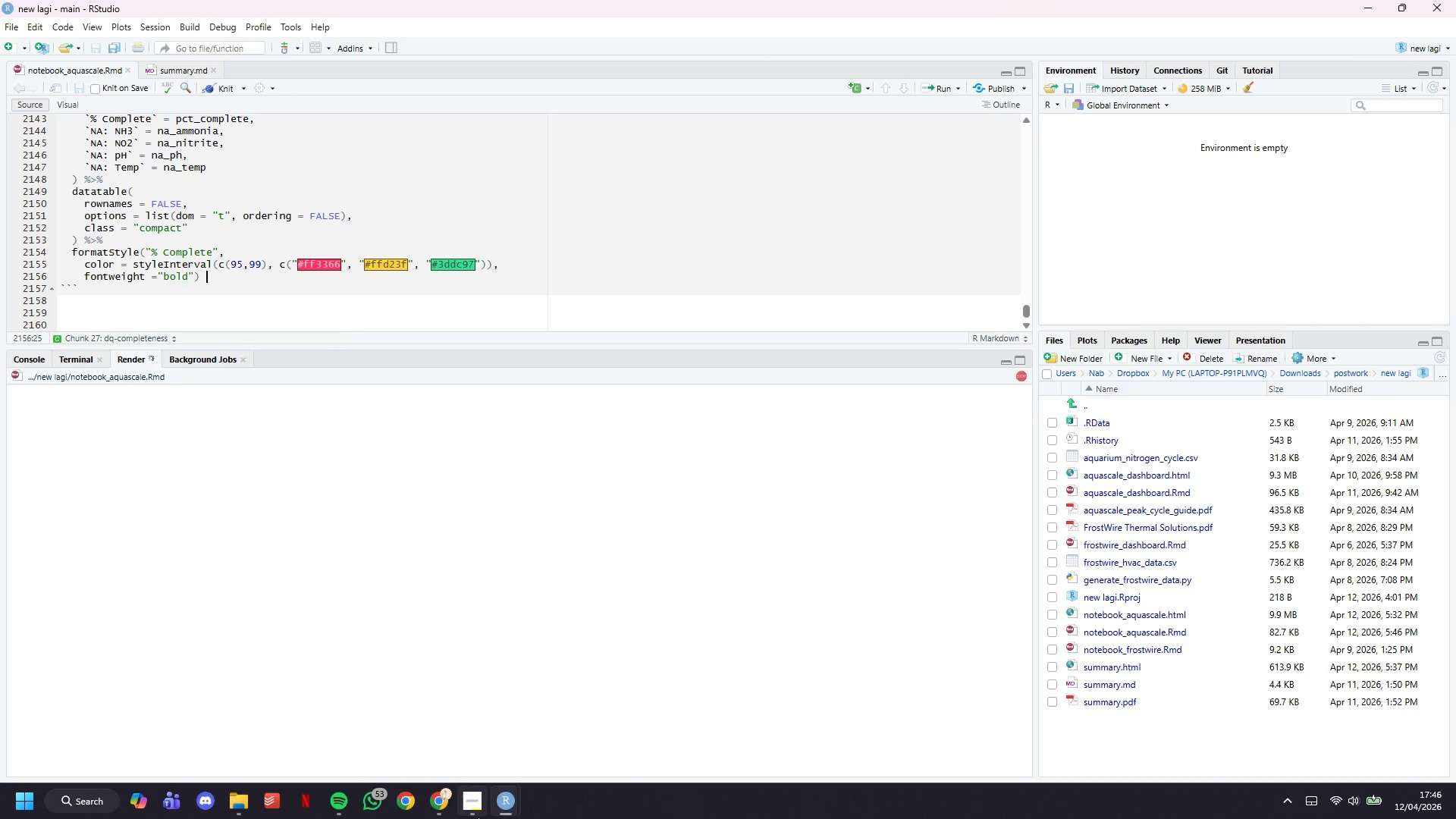 
mouse_move([466, 786])
 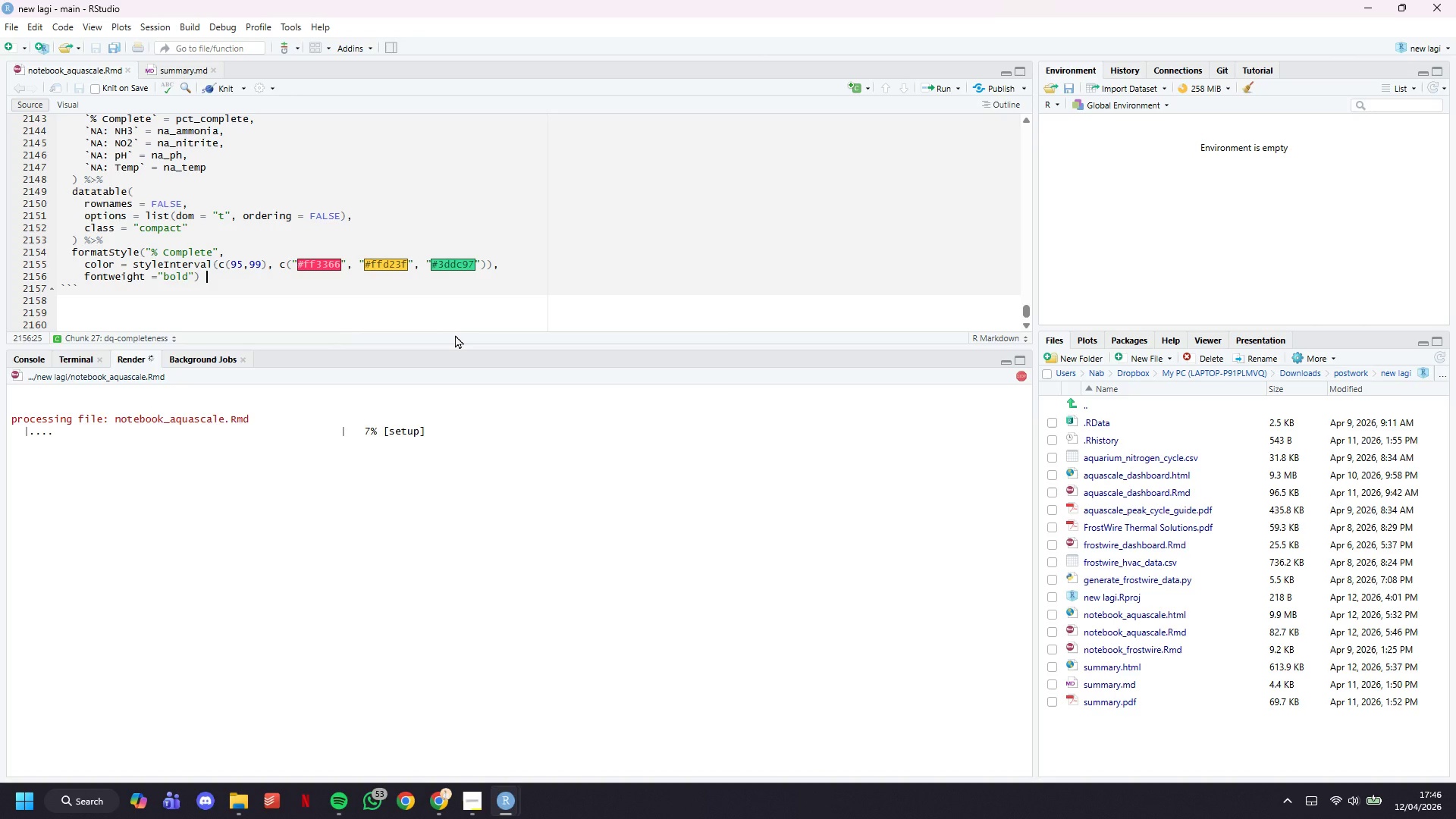 
wait(5.89)
 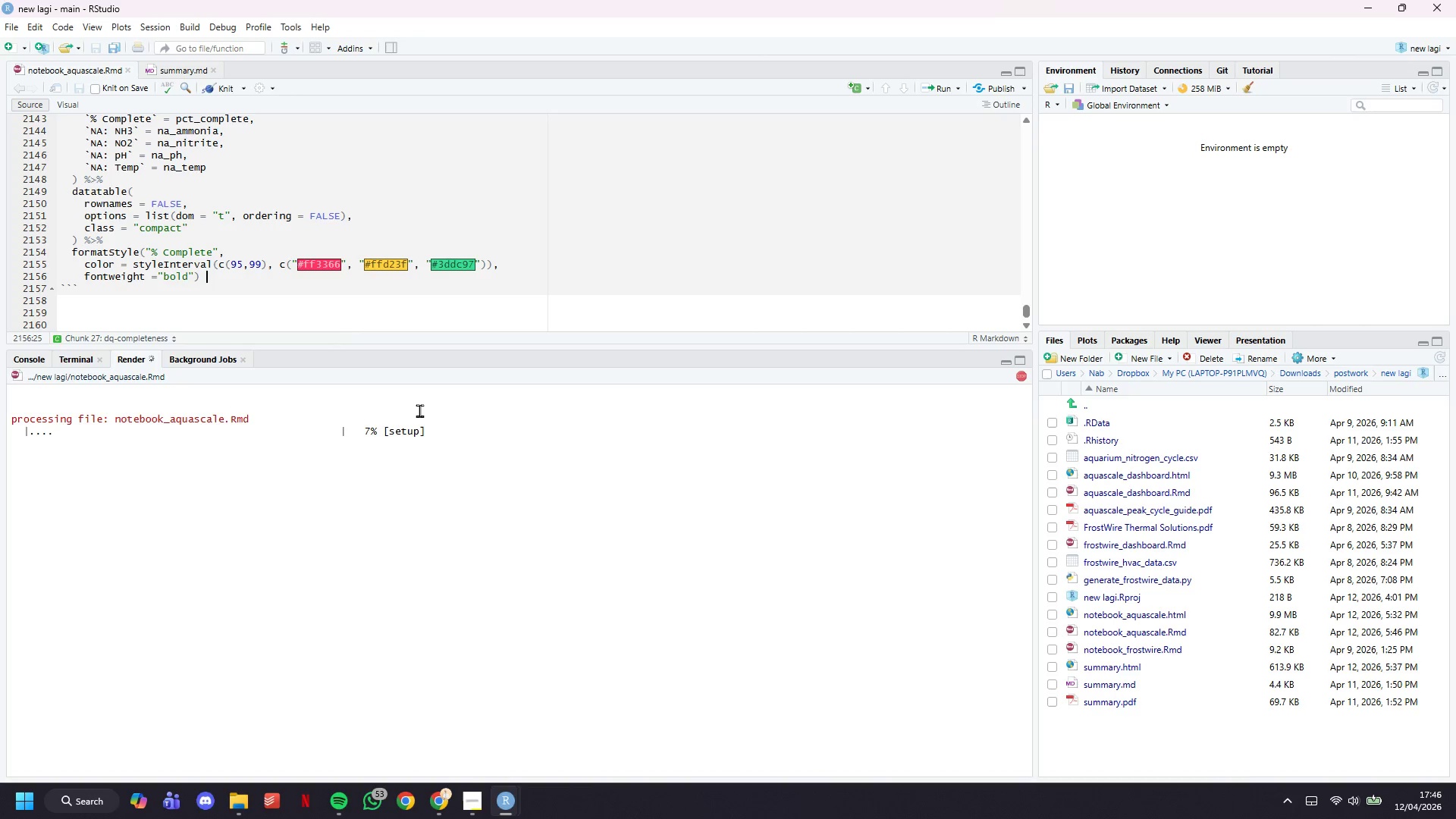 
scroll: coordinate [358, 280], scroll_direction: up, amount: 6.0
 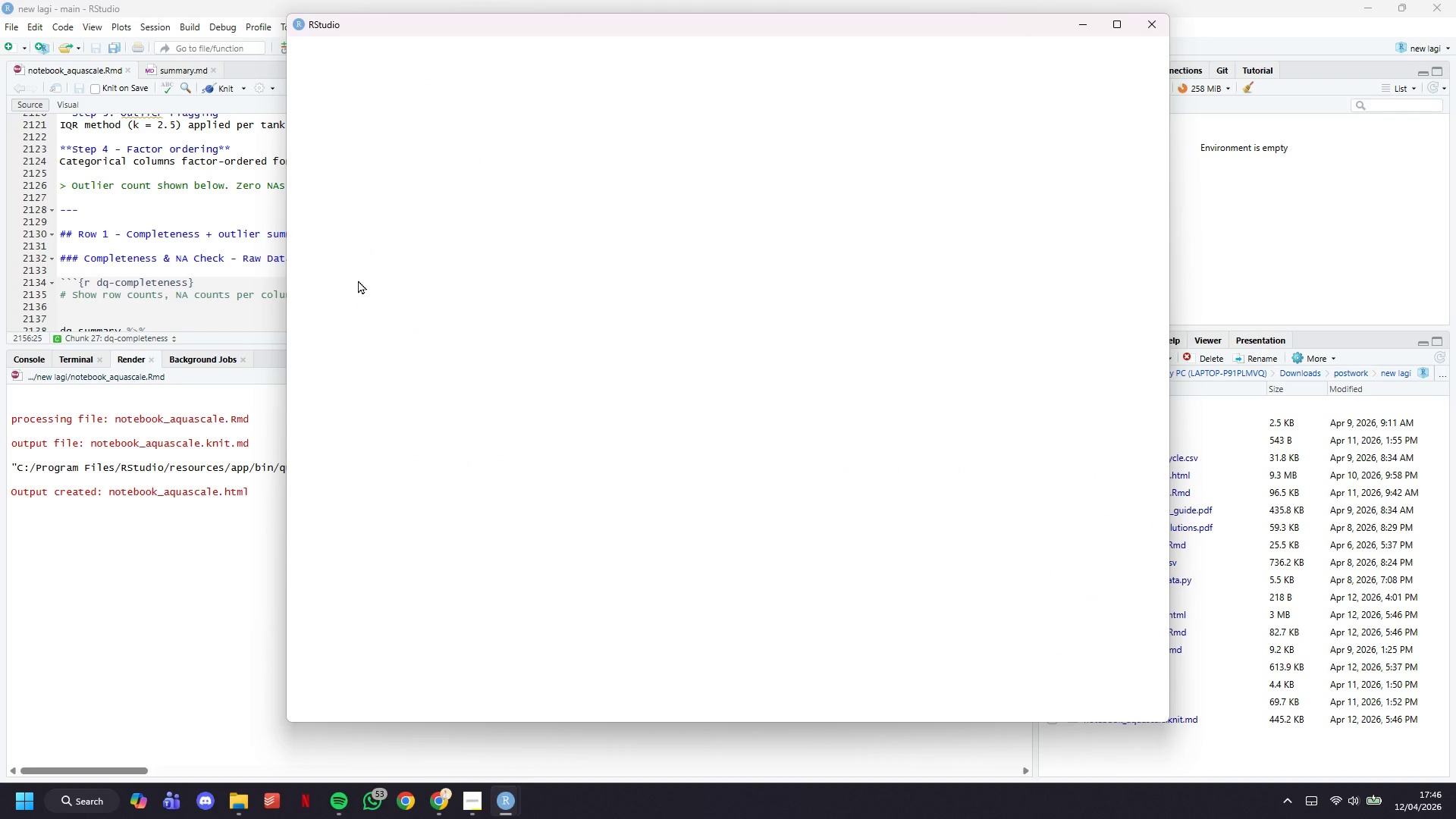 
wait(14.72)
 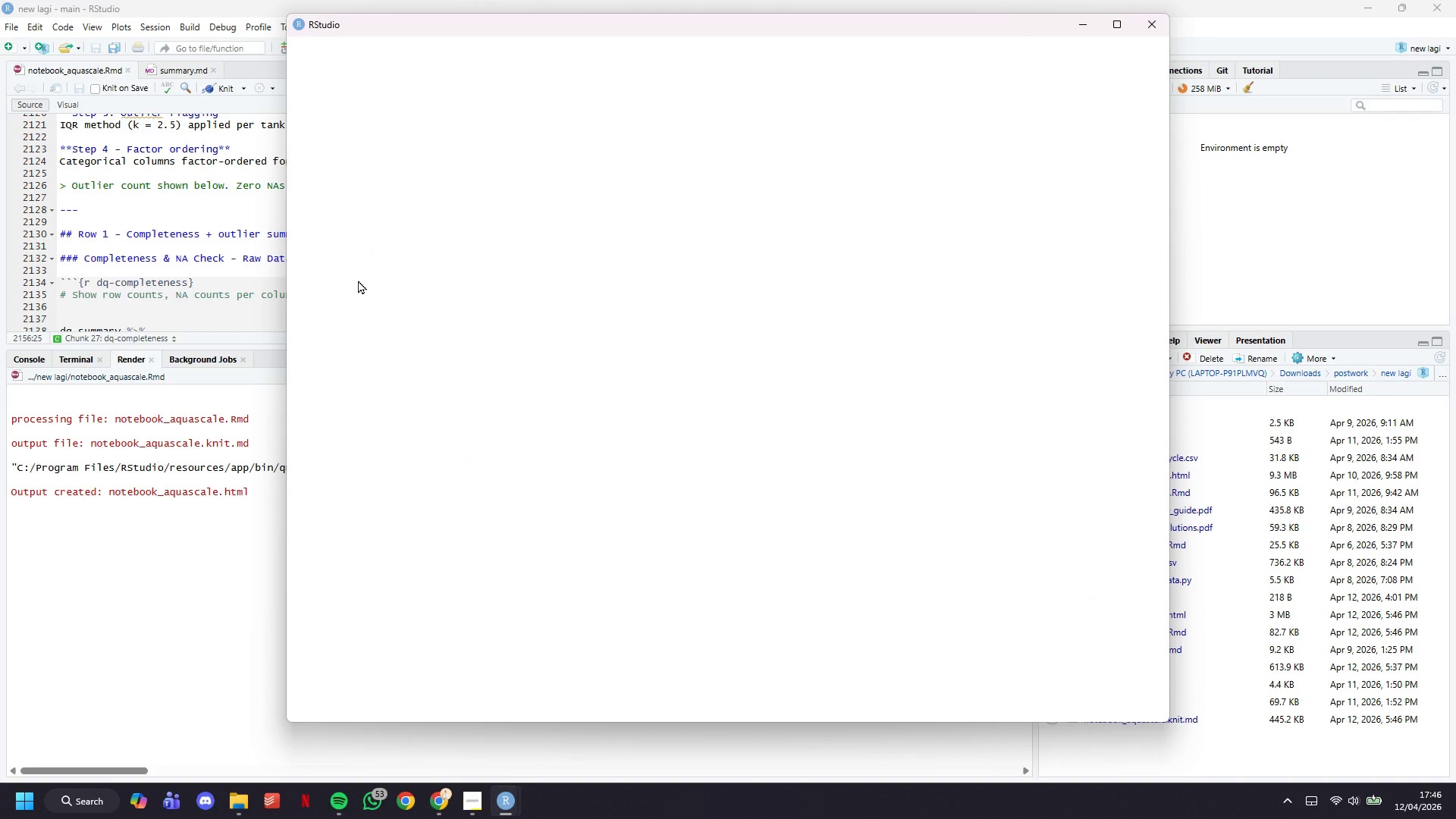 
left_click([1056, 92])
 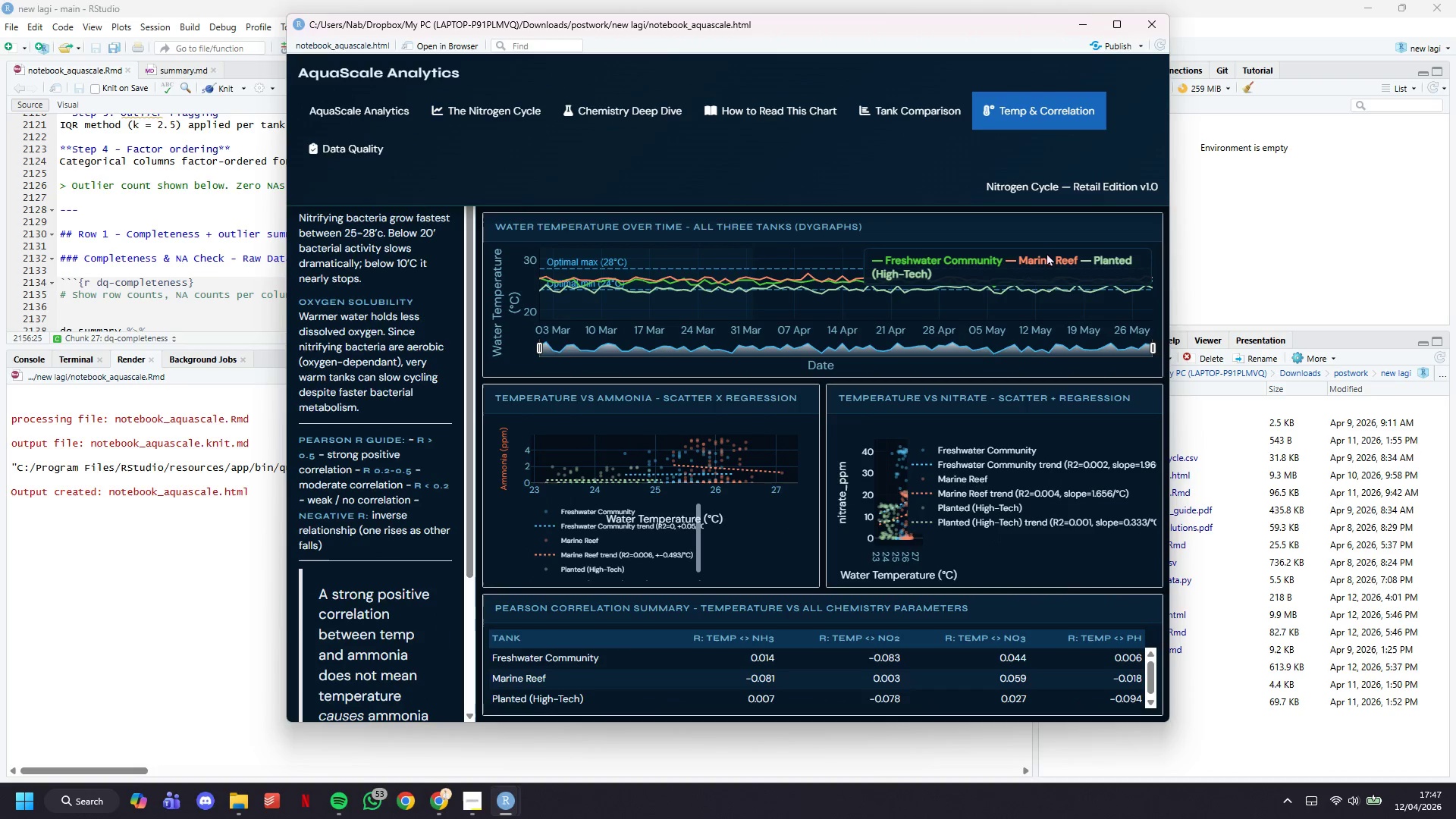 
scroll: coordinate [1043, 276], scroll_direction: down, amount: 6.0
 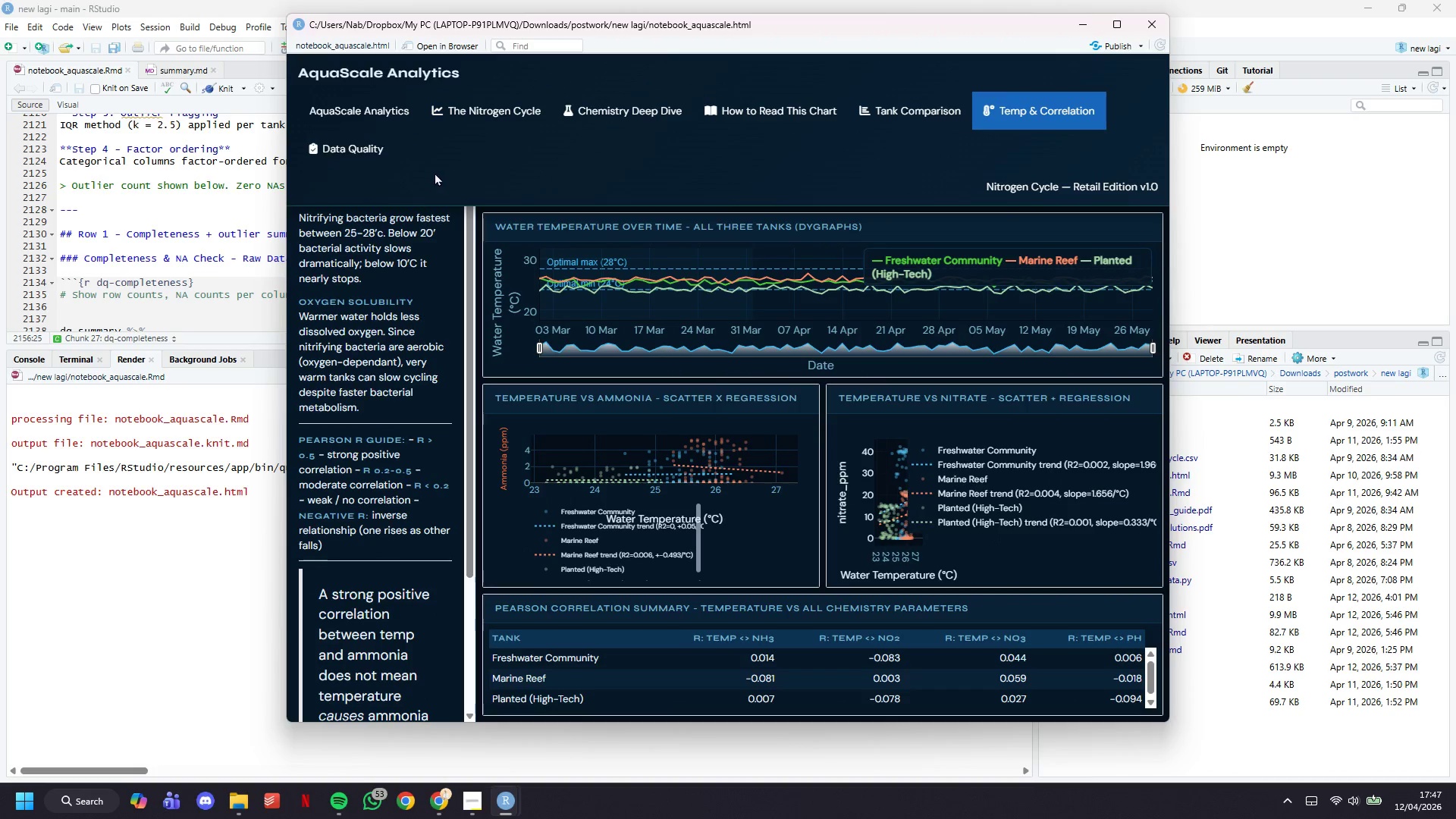 
left_click([381, 152])
 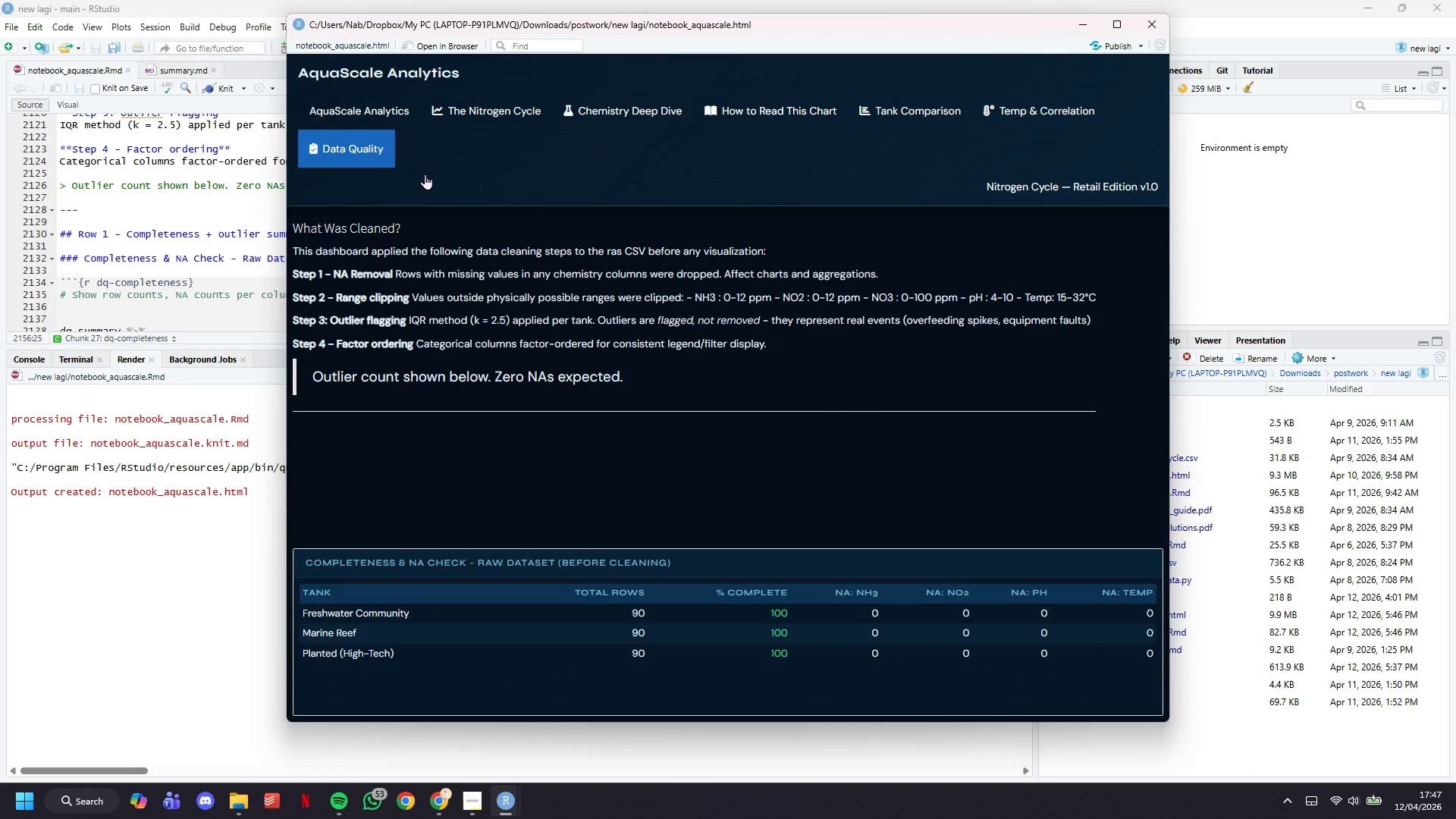 
scroll: coordinate [547, 373], scroll_direction: down, amount: 4.0
 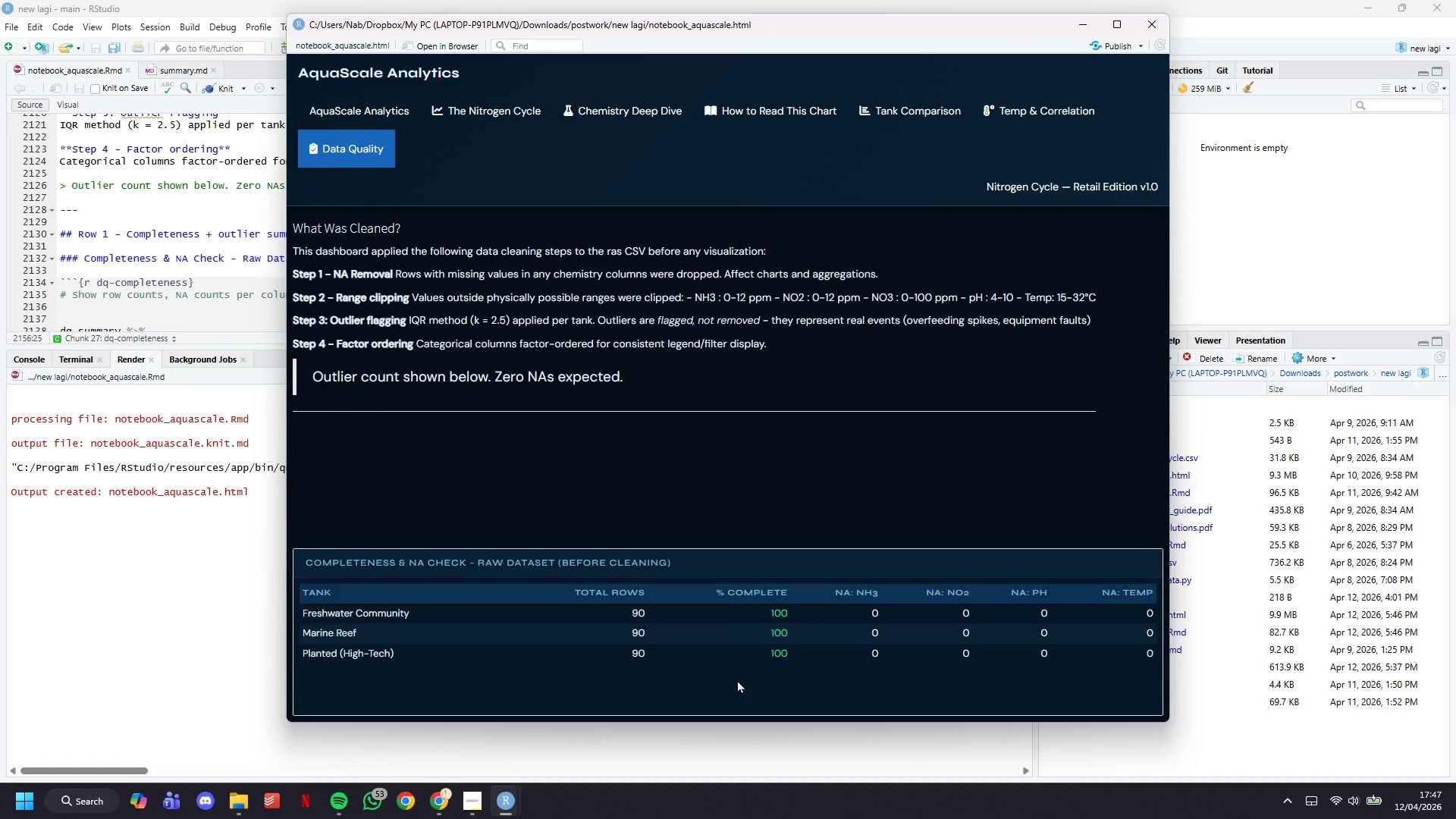 
left_click([1105, 27])
 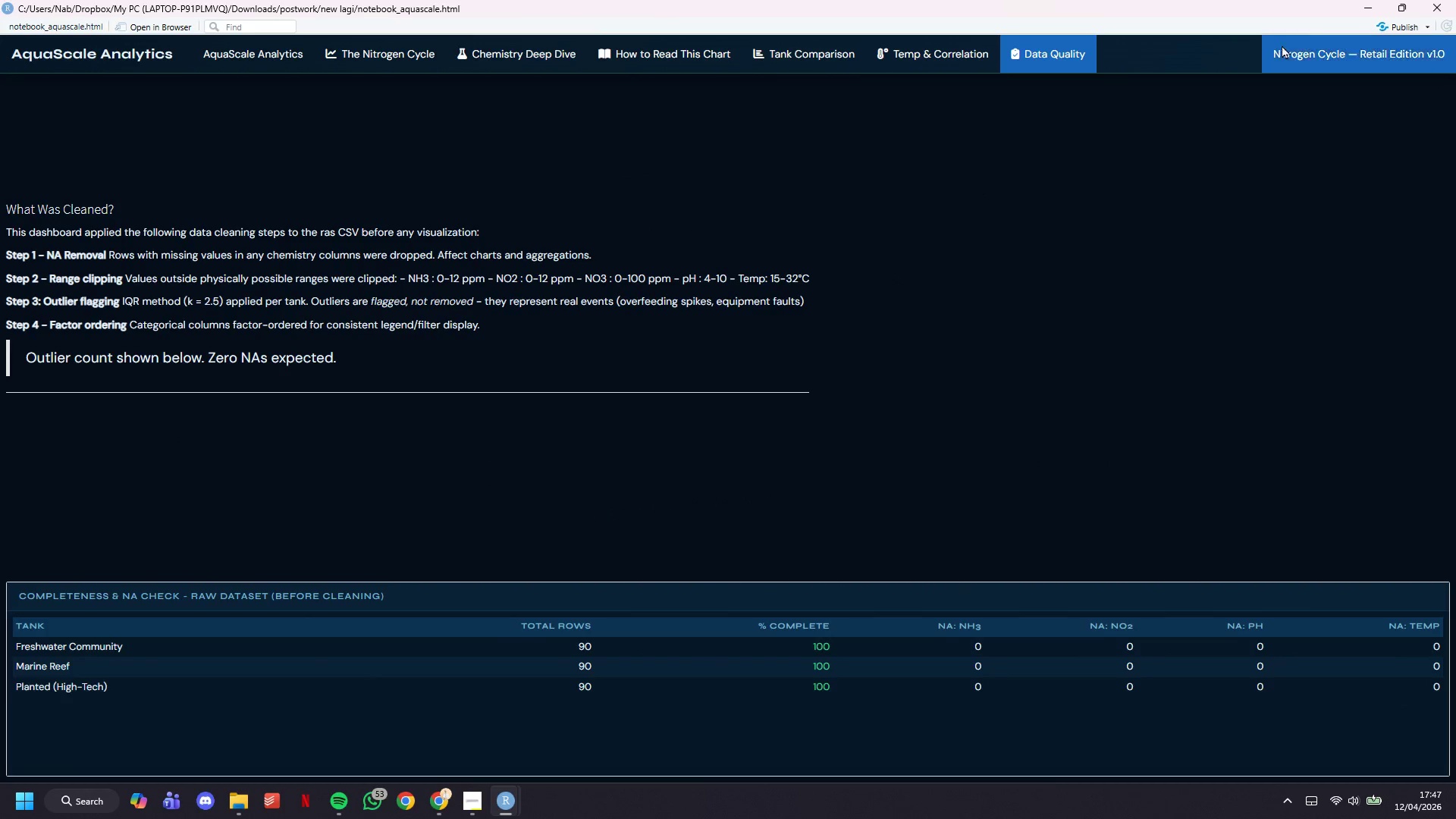 
left_click([1361, 4])
 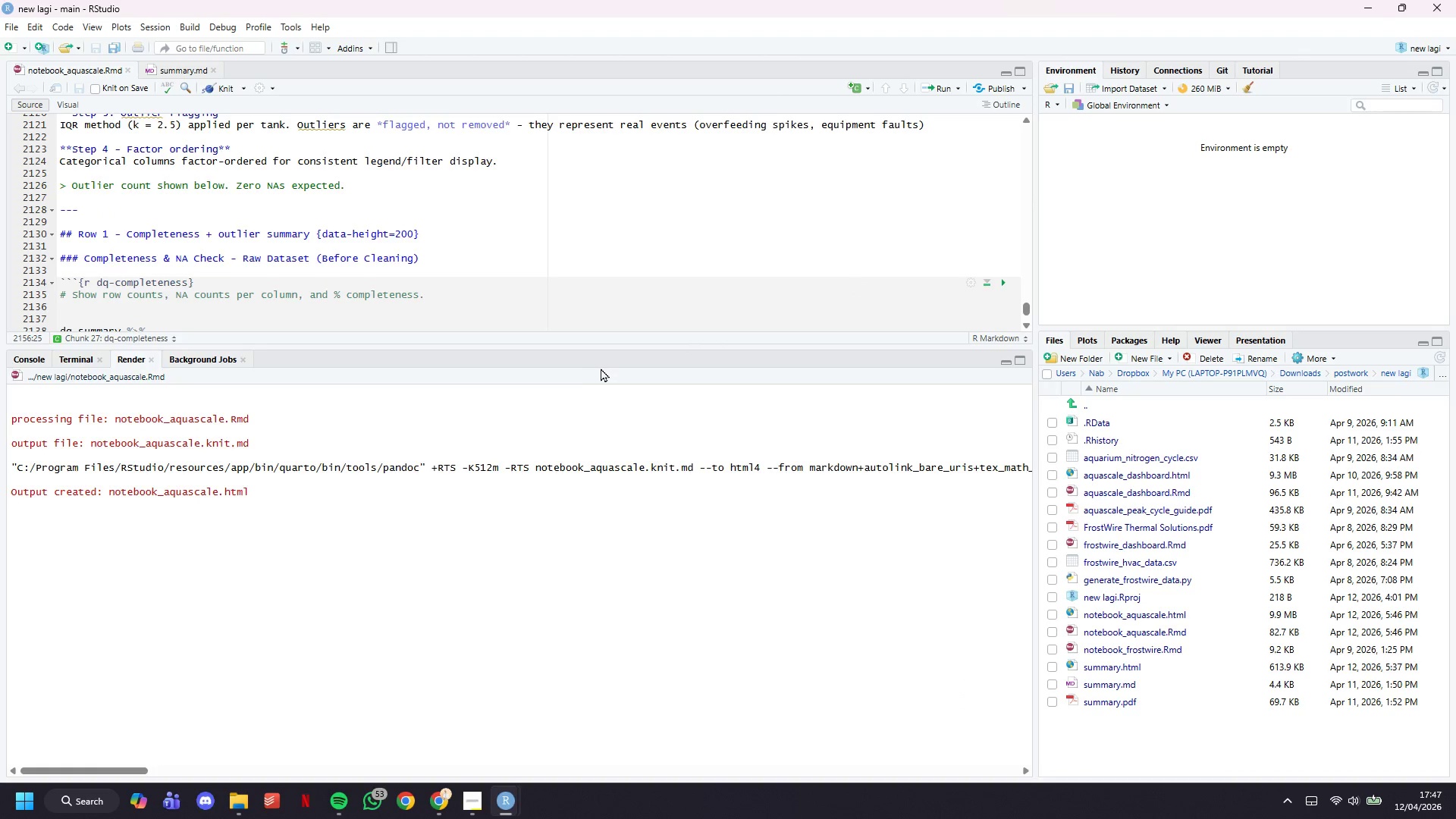 
scroll: coordinate [370, 267], scroll_direction: down, amount: 11.0
 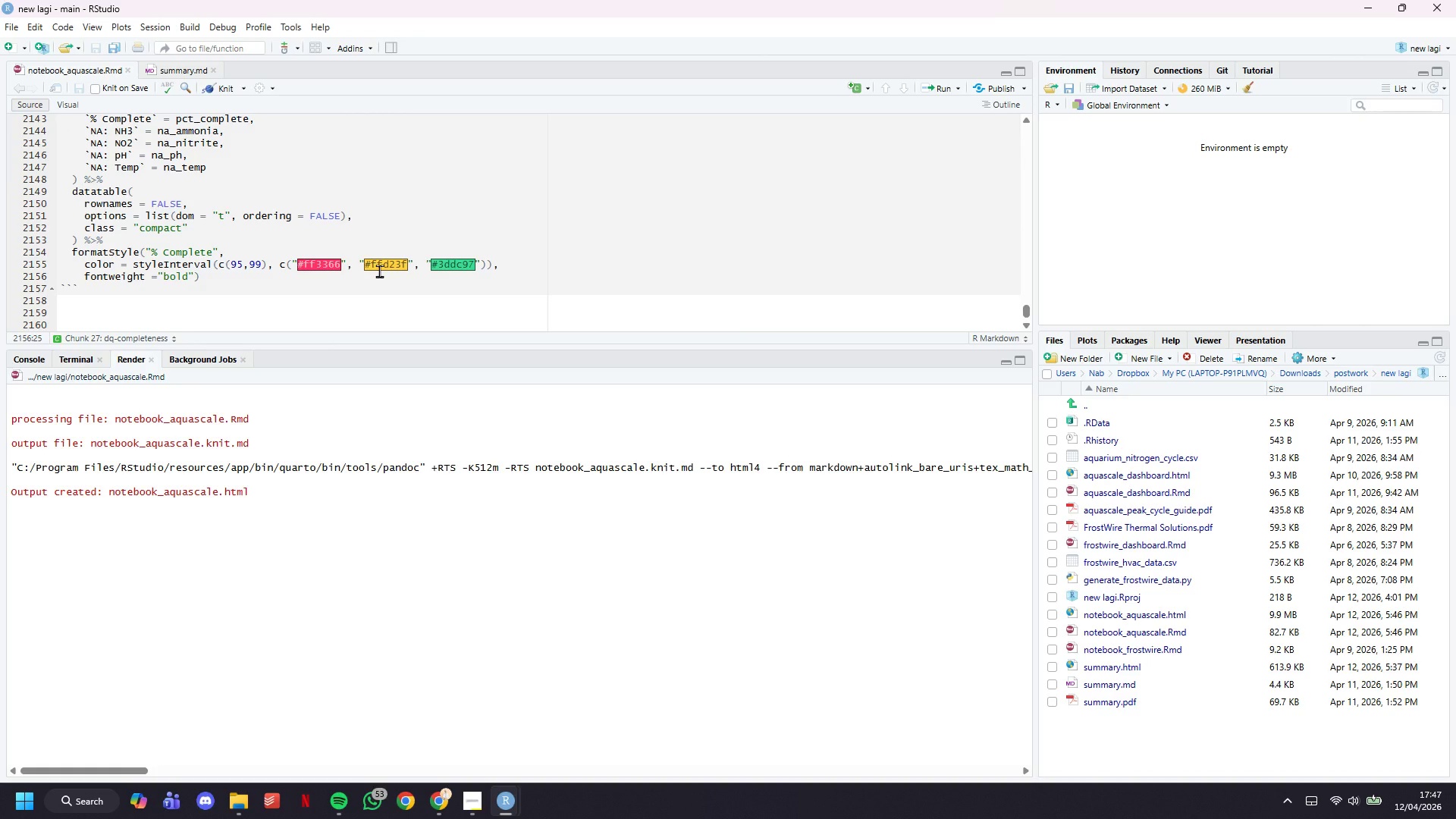 
wait(8.31)
 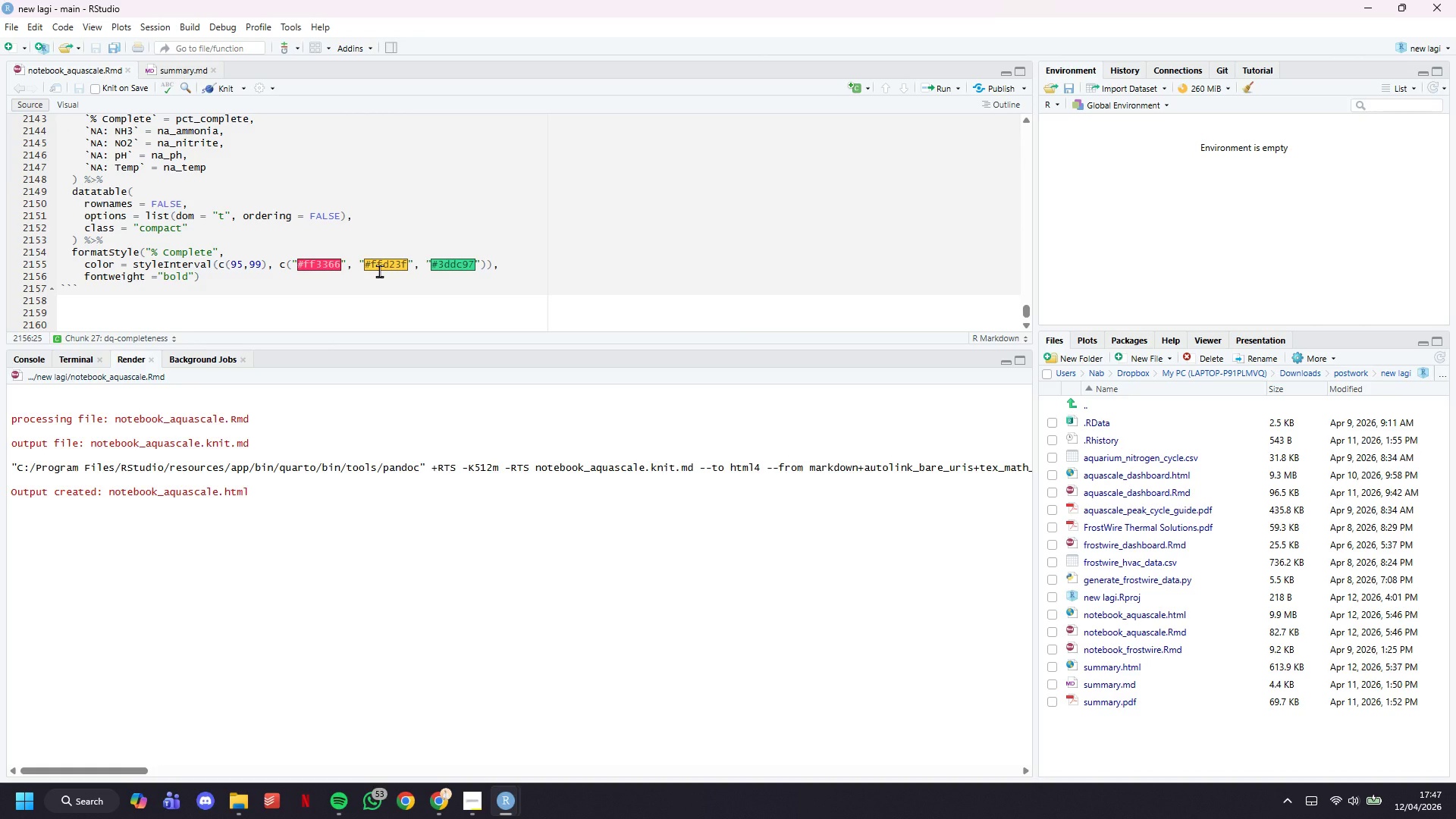 
left_click([257, 286])
 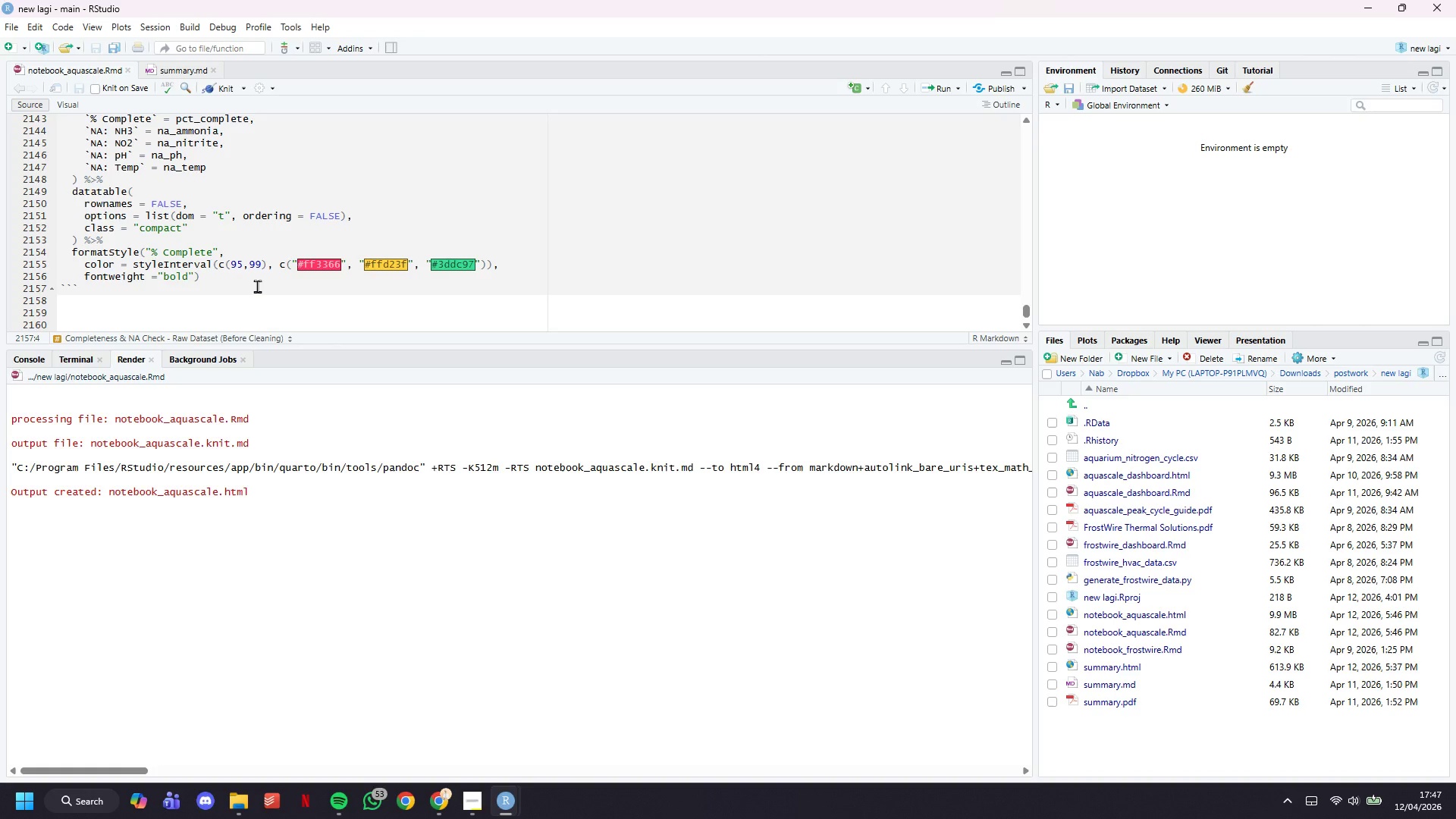 
key(Enter)
 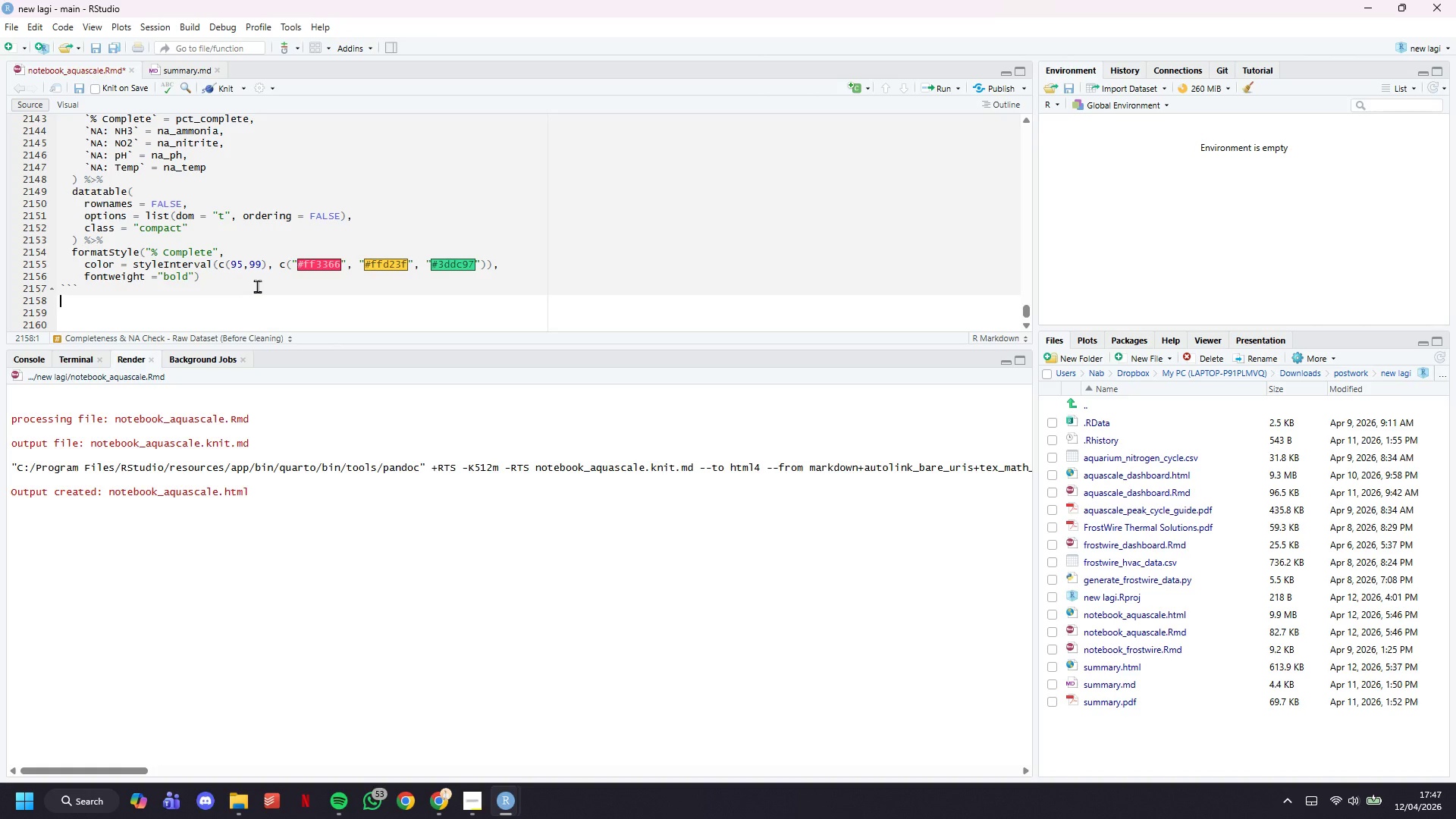 
key(Enter)
 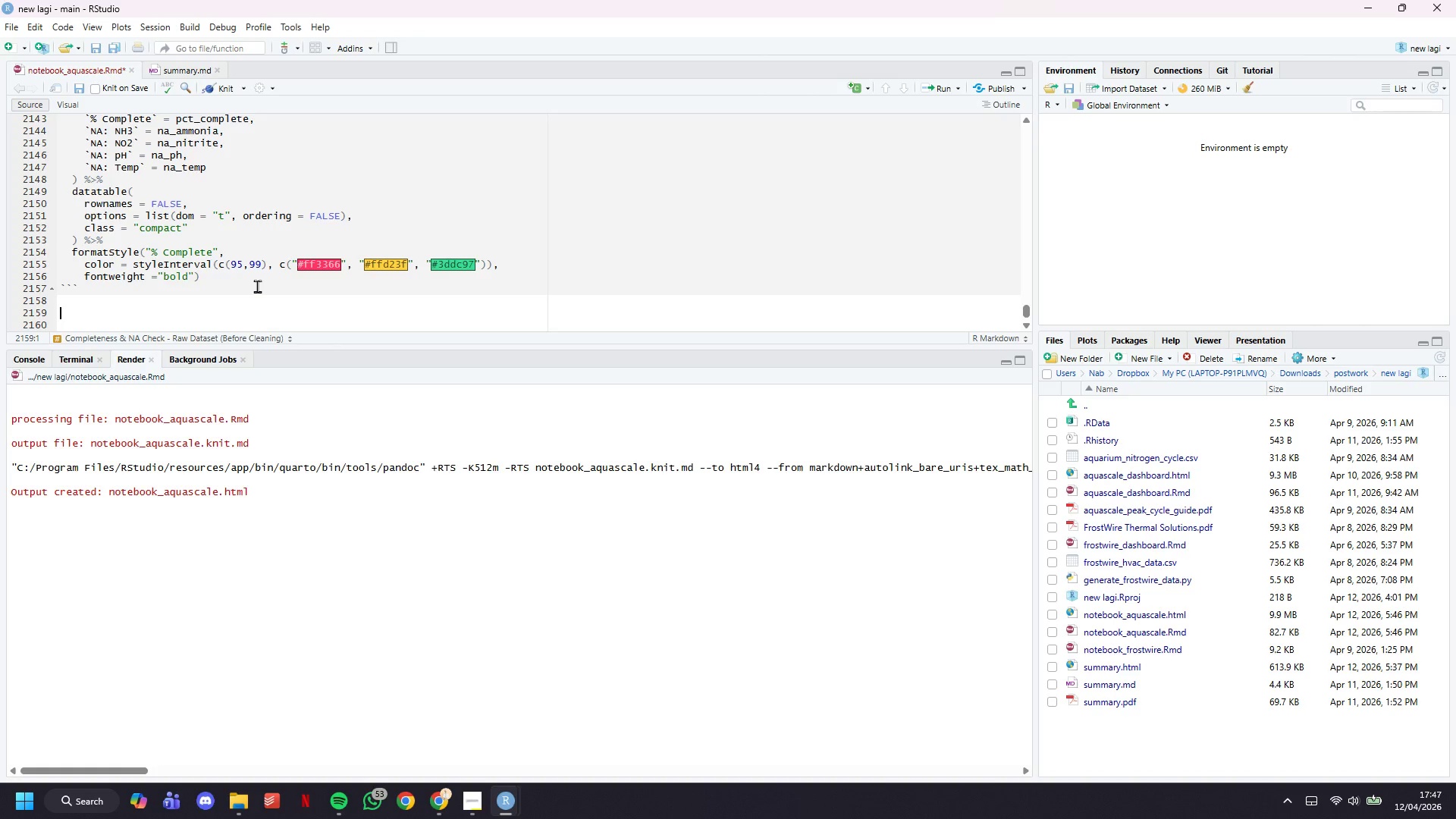 
type(### Outlier Detection - IA)
key(Backspace)
type(QE)
key(Backspace)
type(R Method (k = 25)
 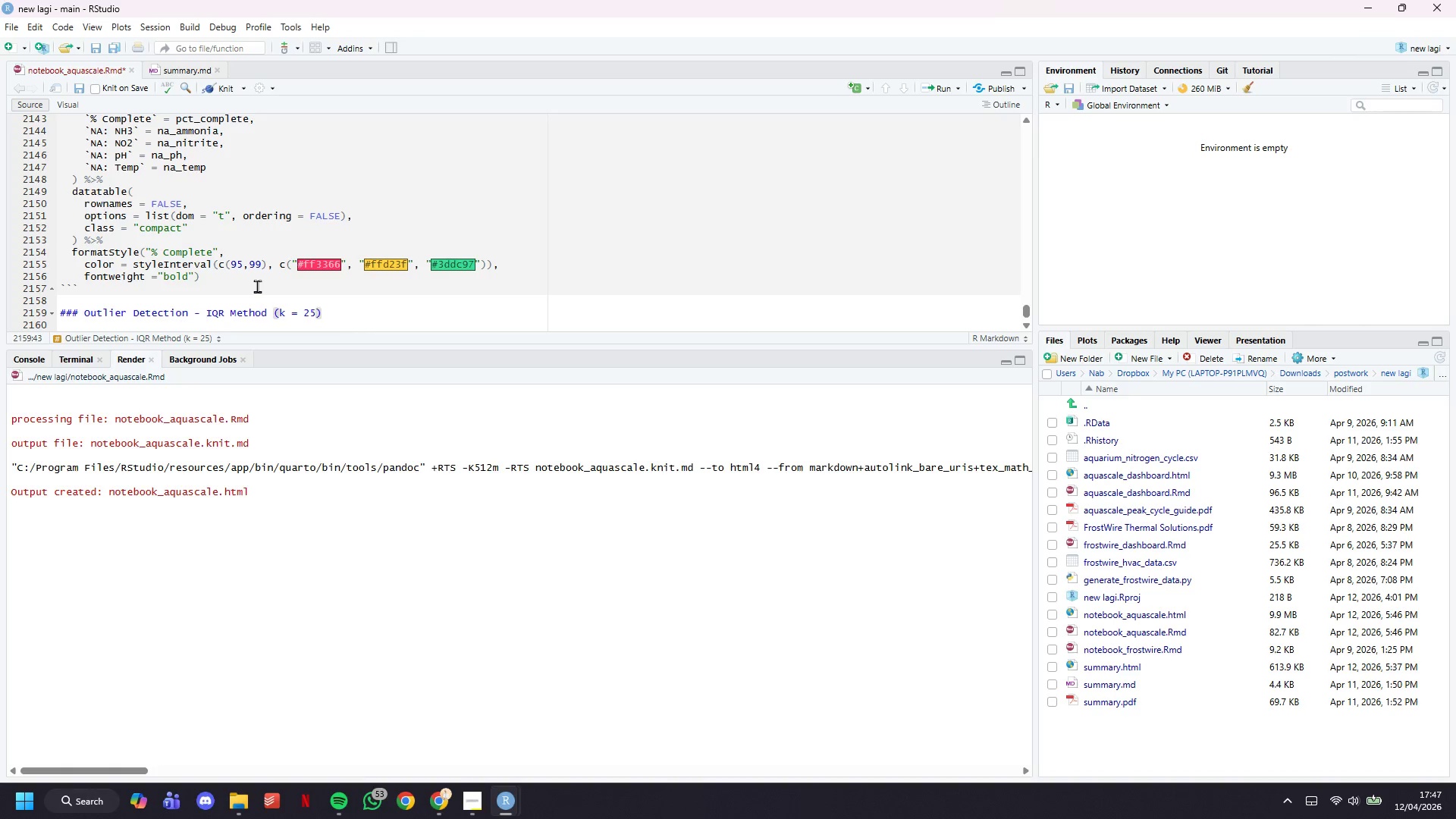 
key(ArrowRight)
 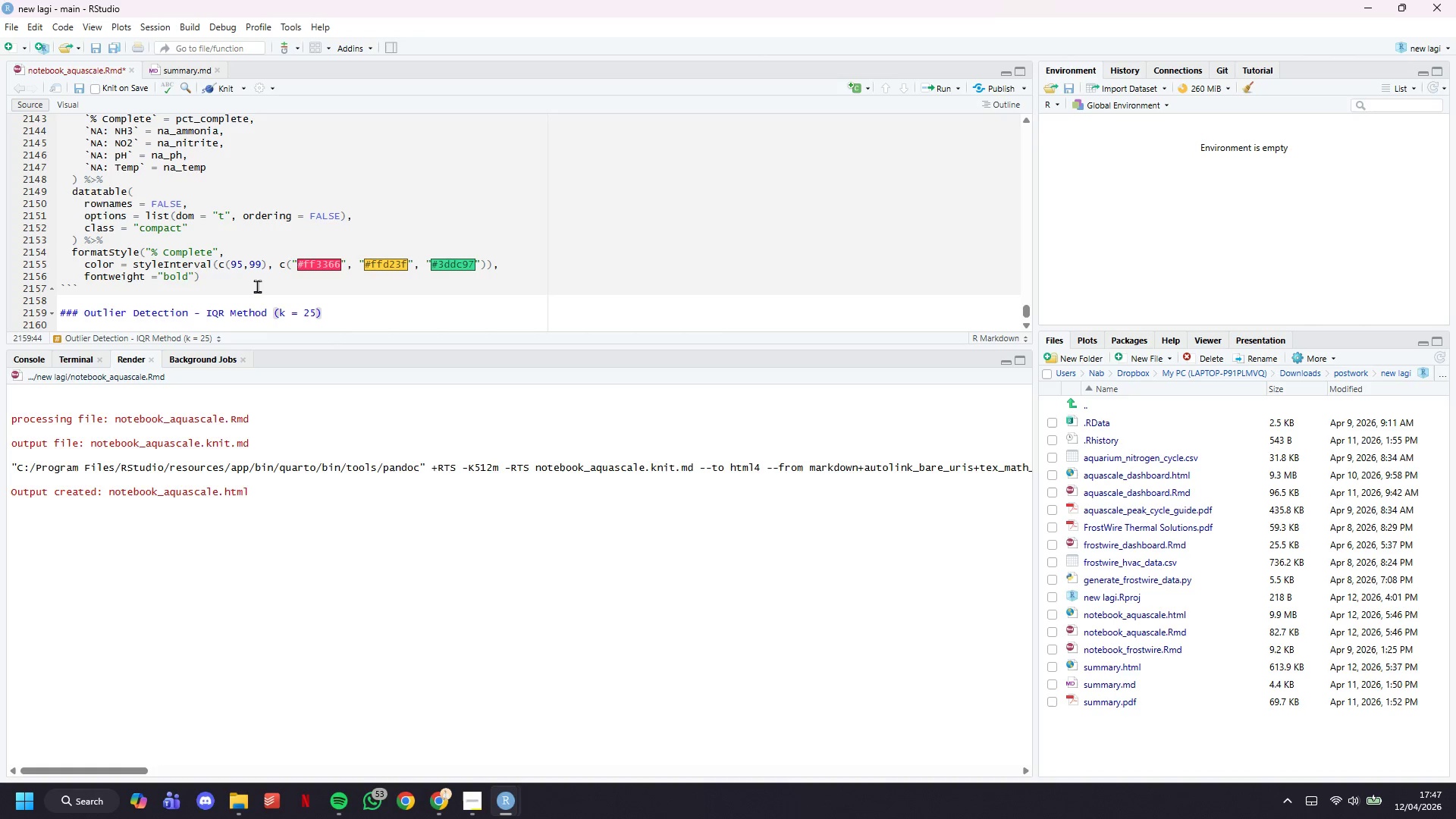 
type(, Per Tank)
 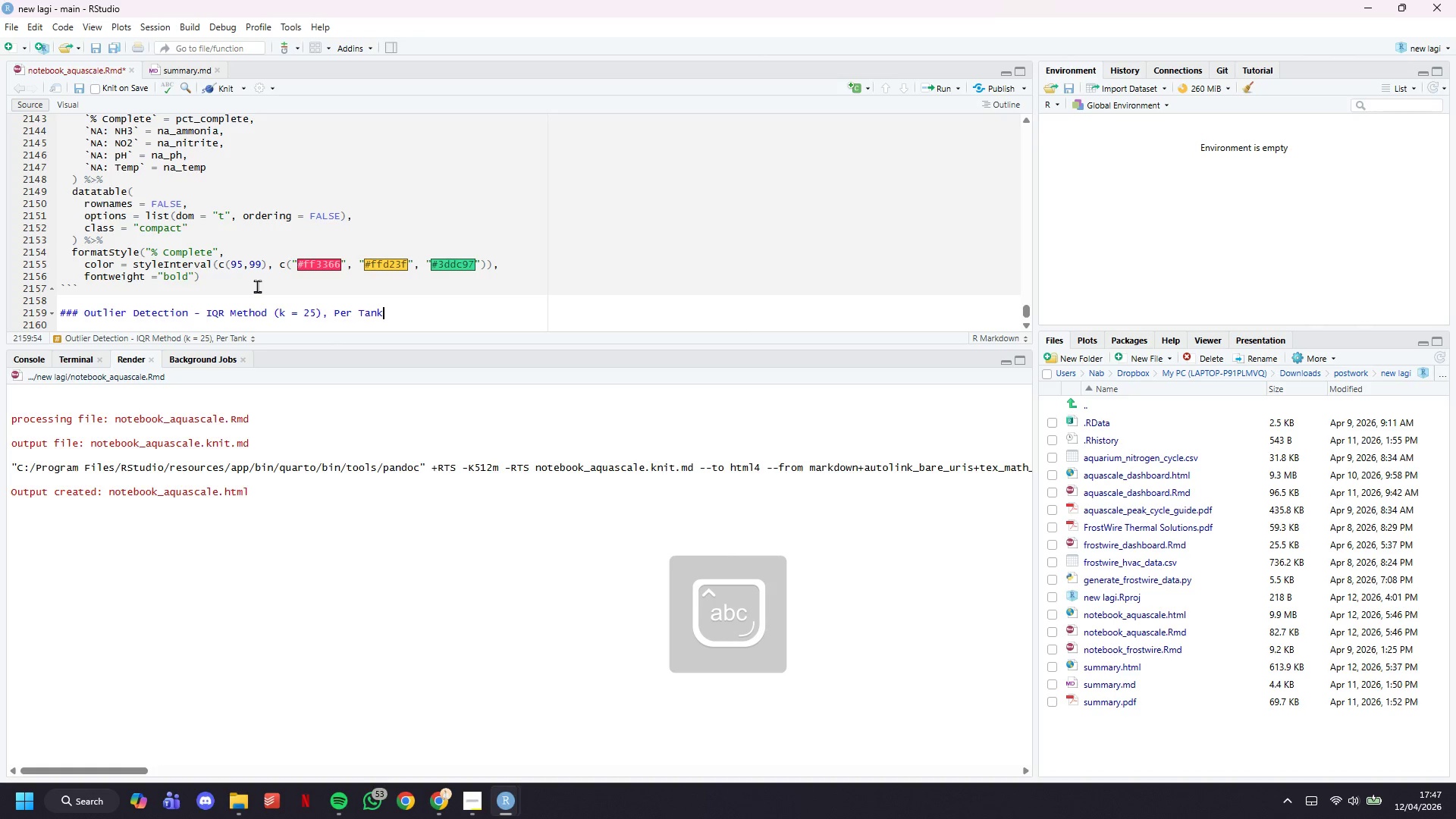 
key(Enter)
 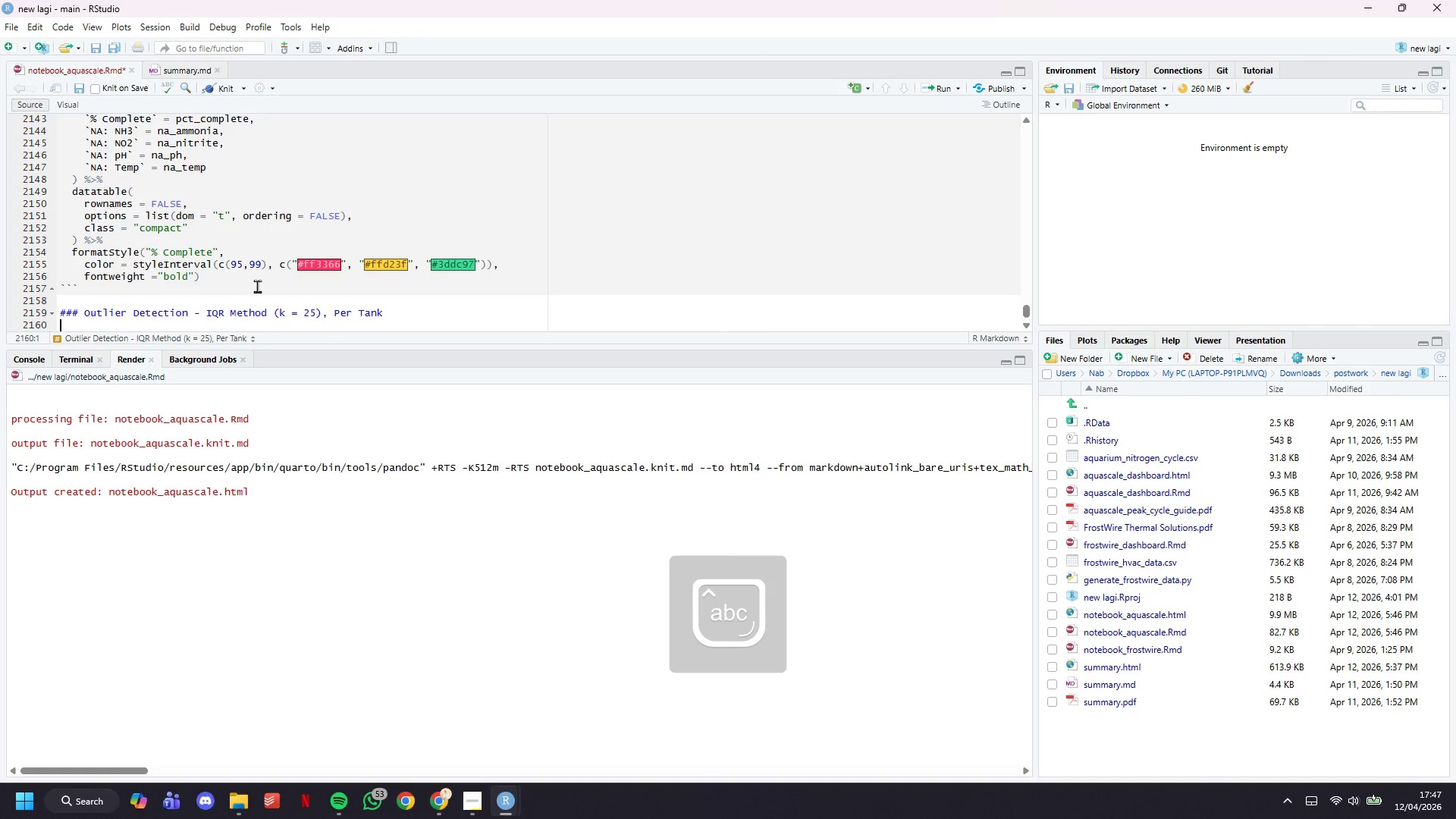 
key(Enter)
 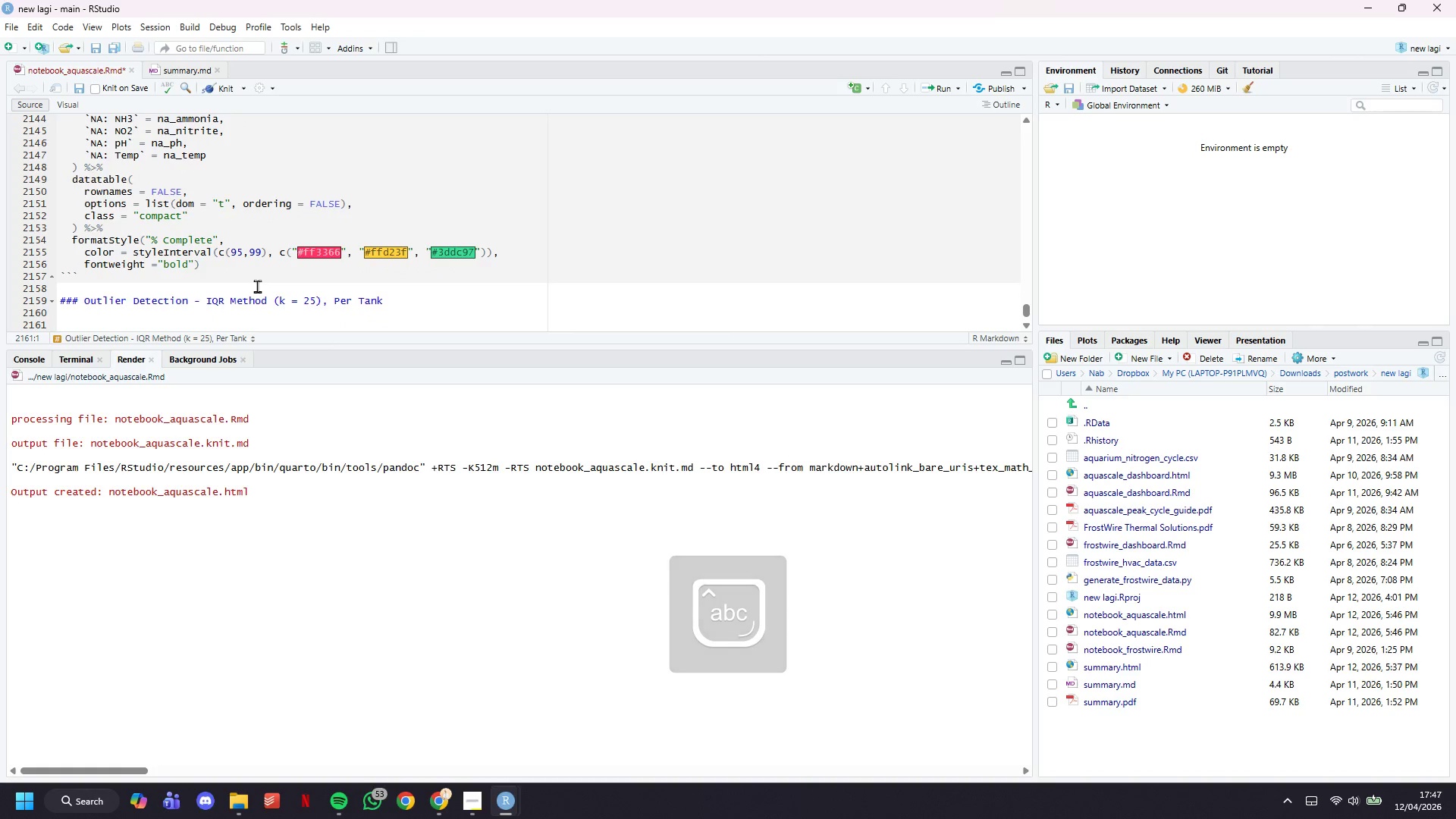 
key(Backquote)
 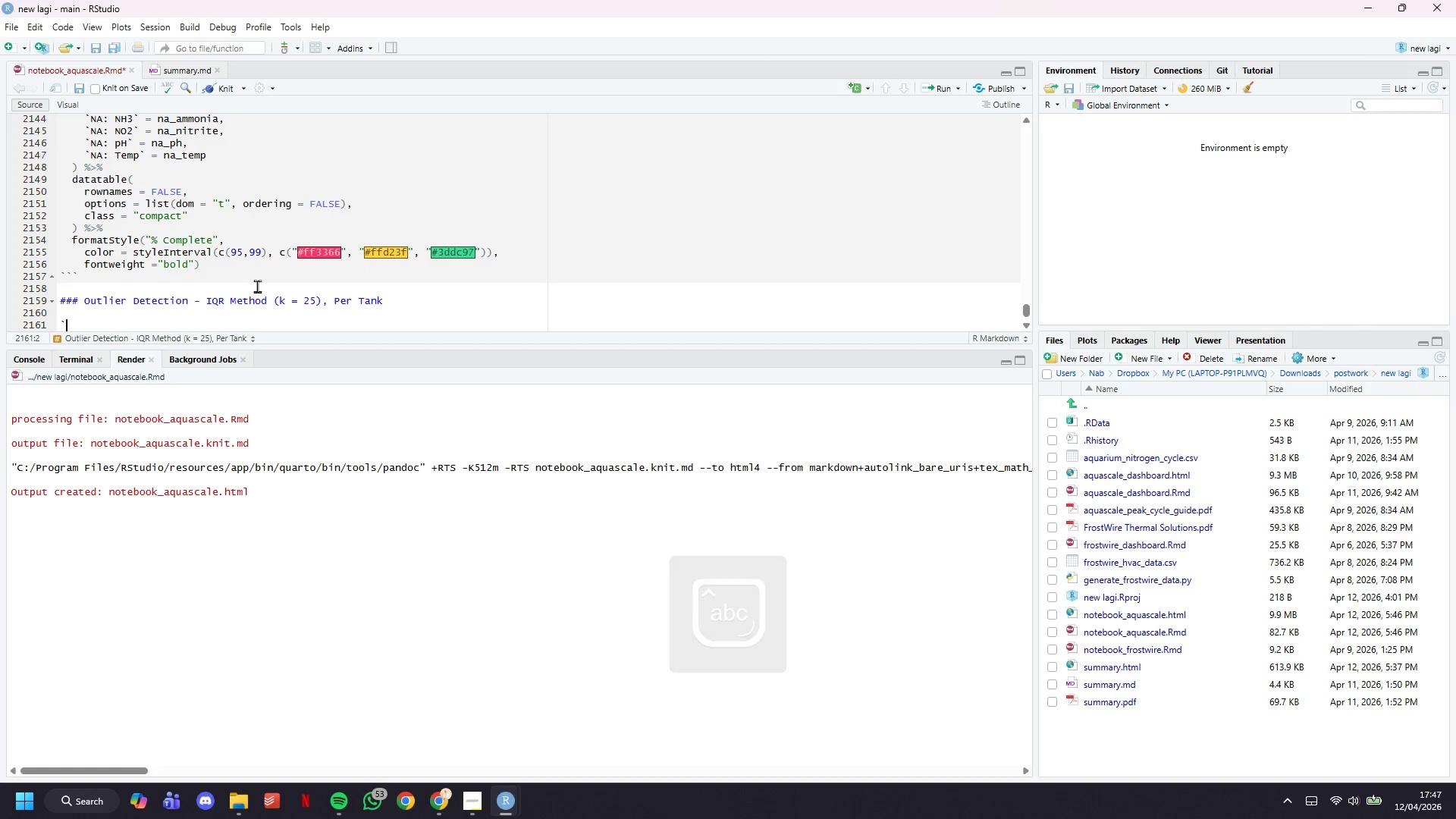 
key(Backquote)
 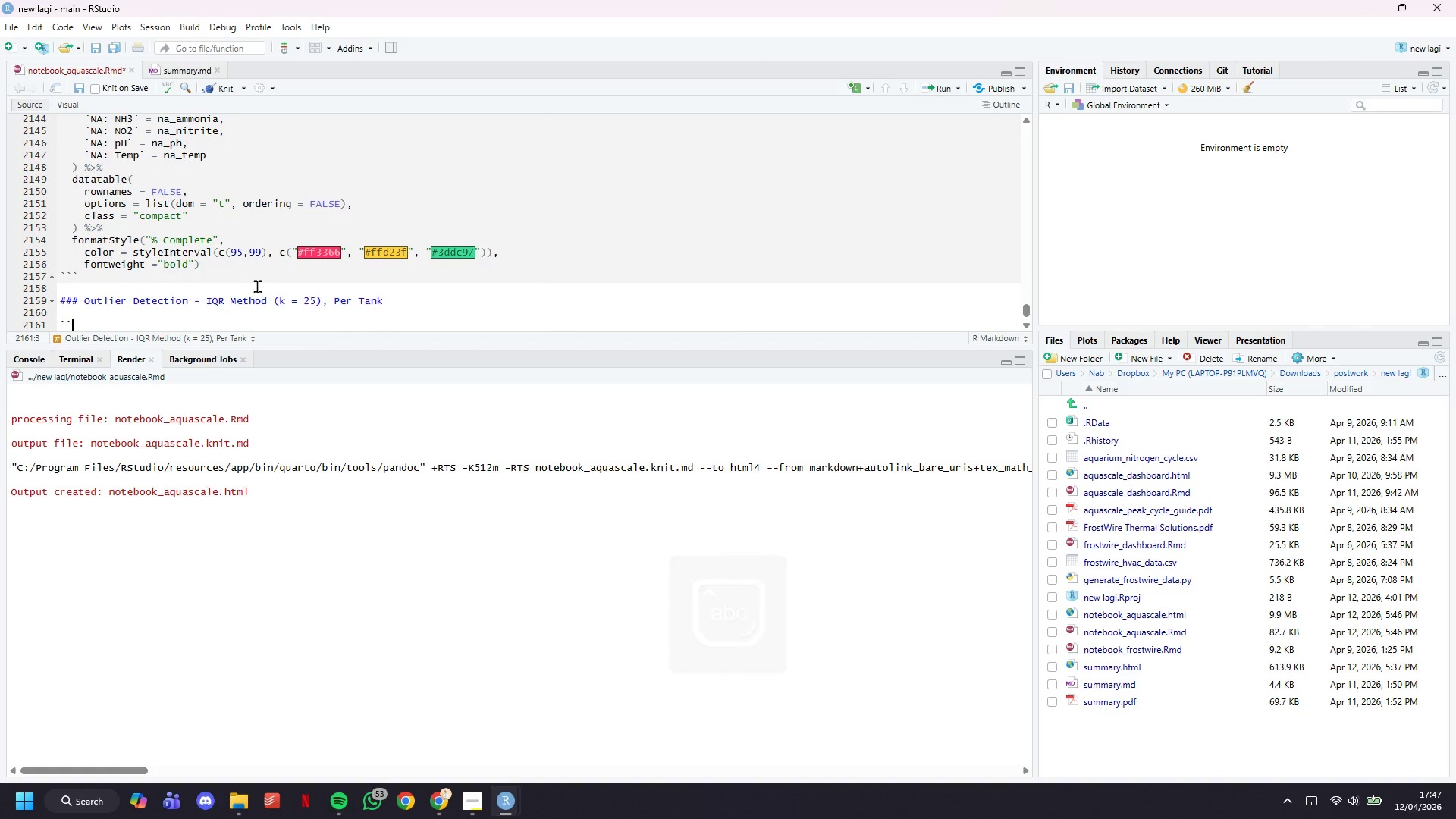 
key(Backquote)
 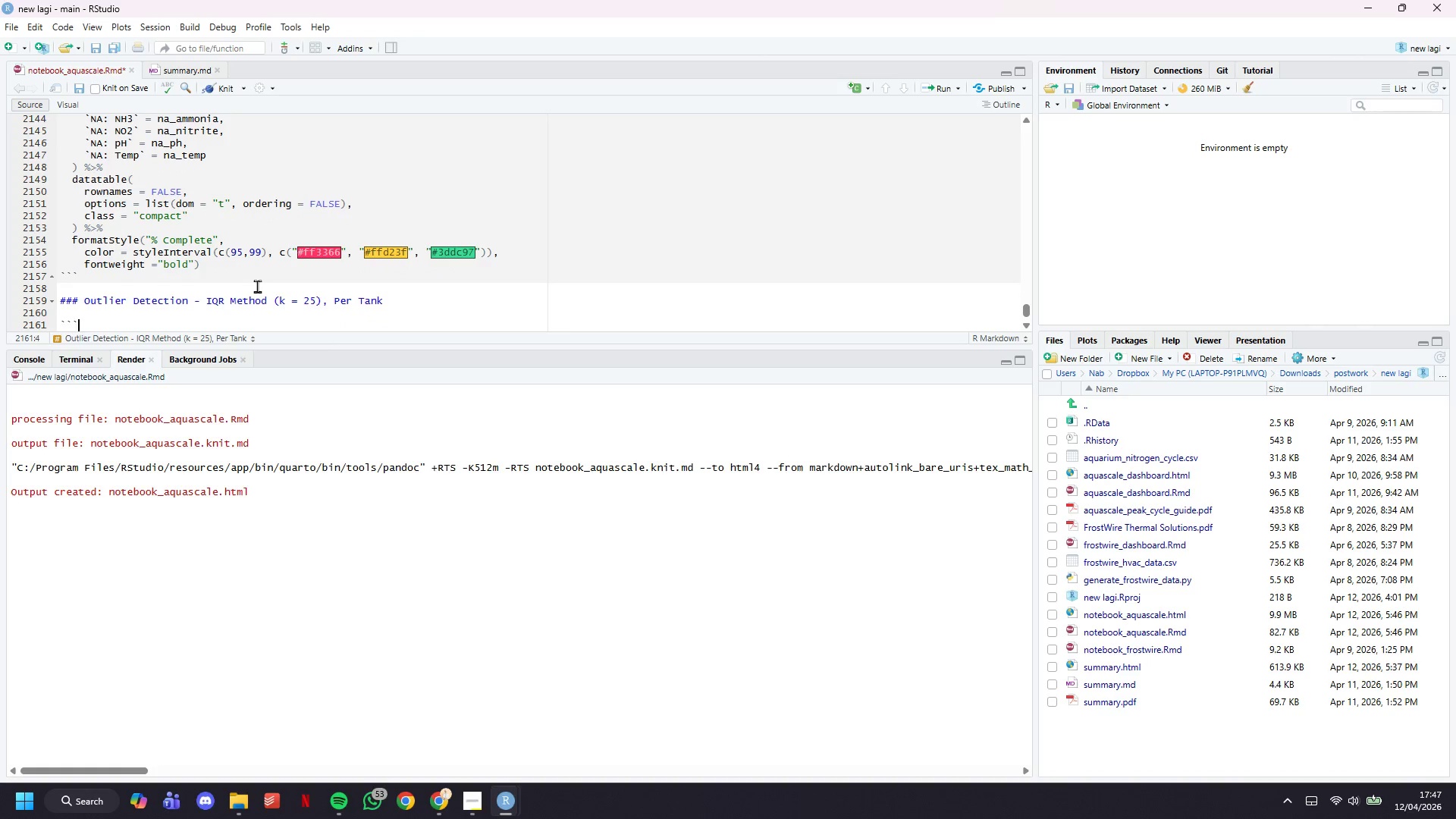 
key(Enter)
 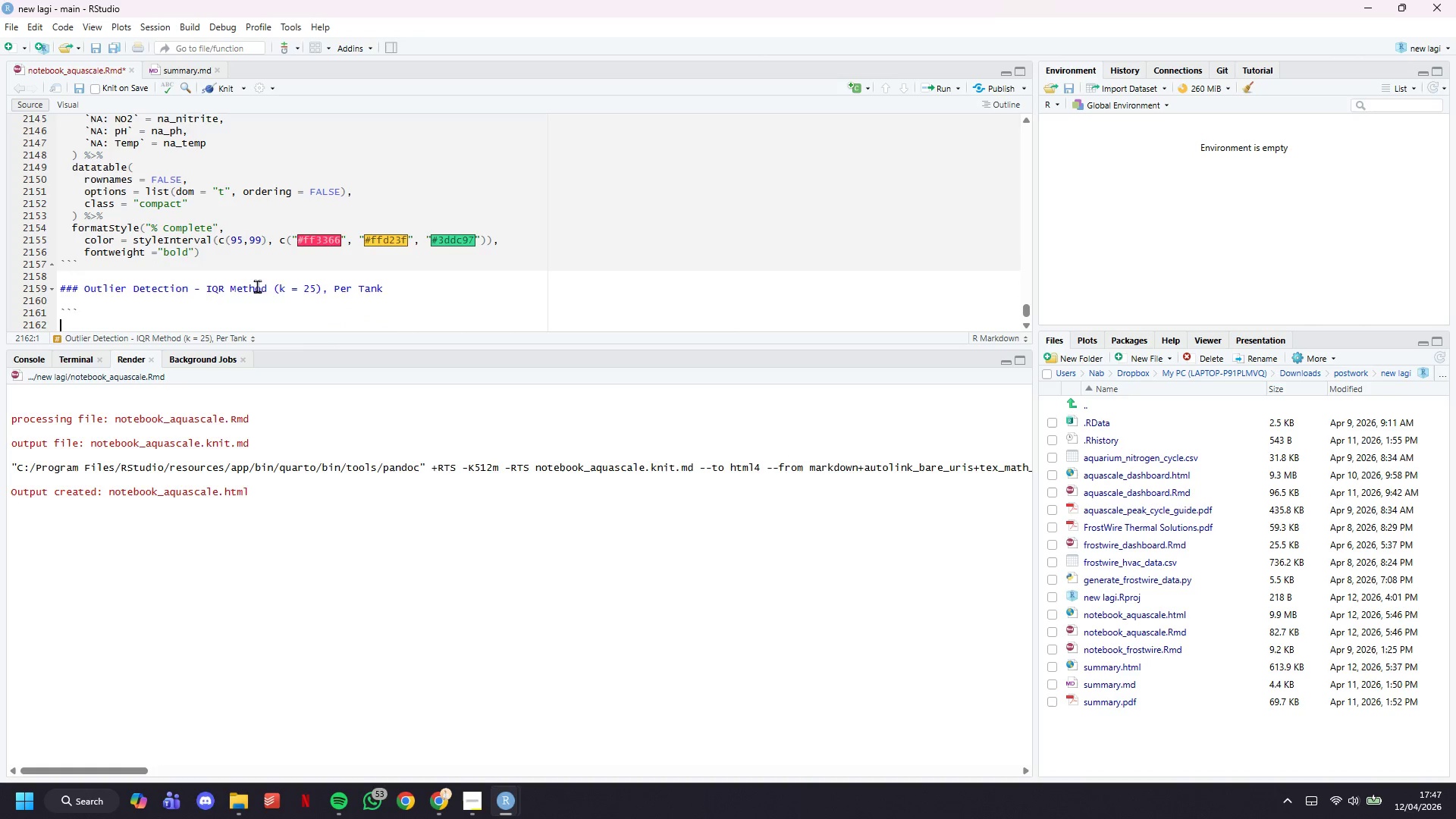 
key(Enter)
 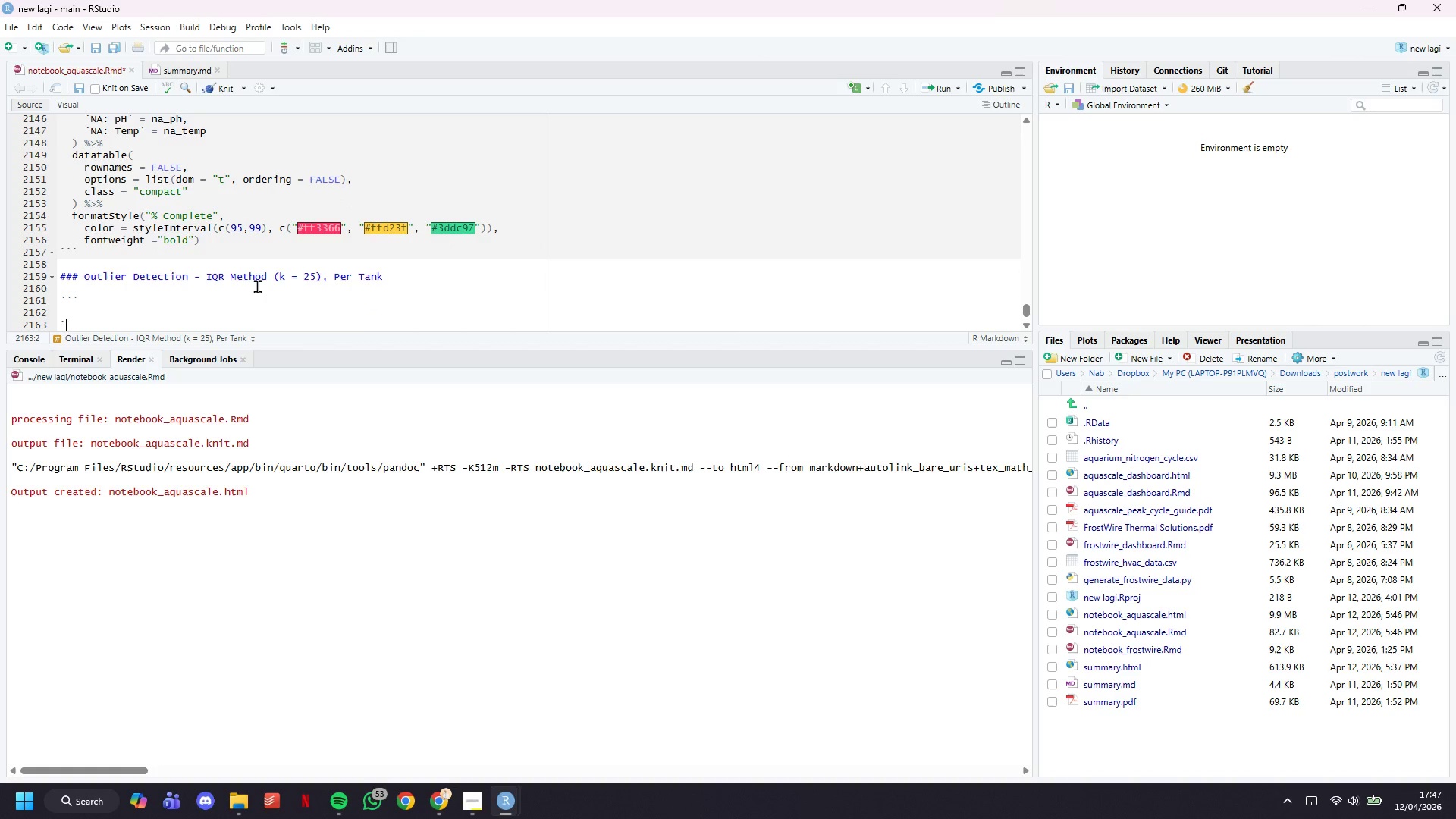 
key(Backquote)
 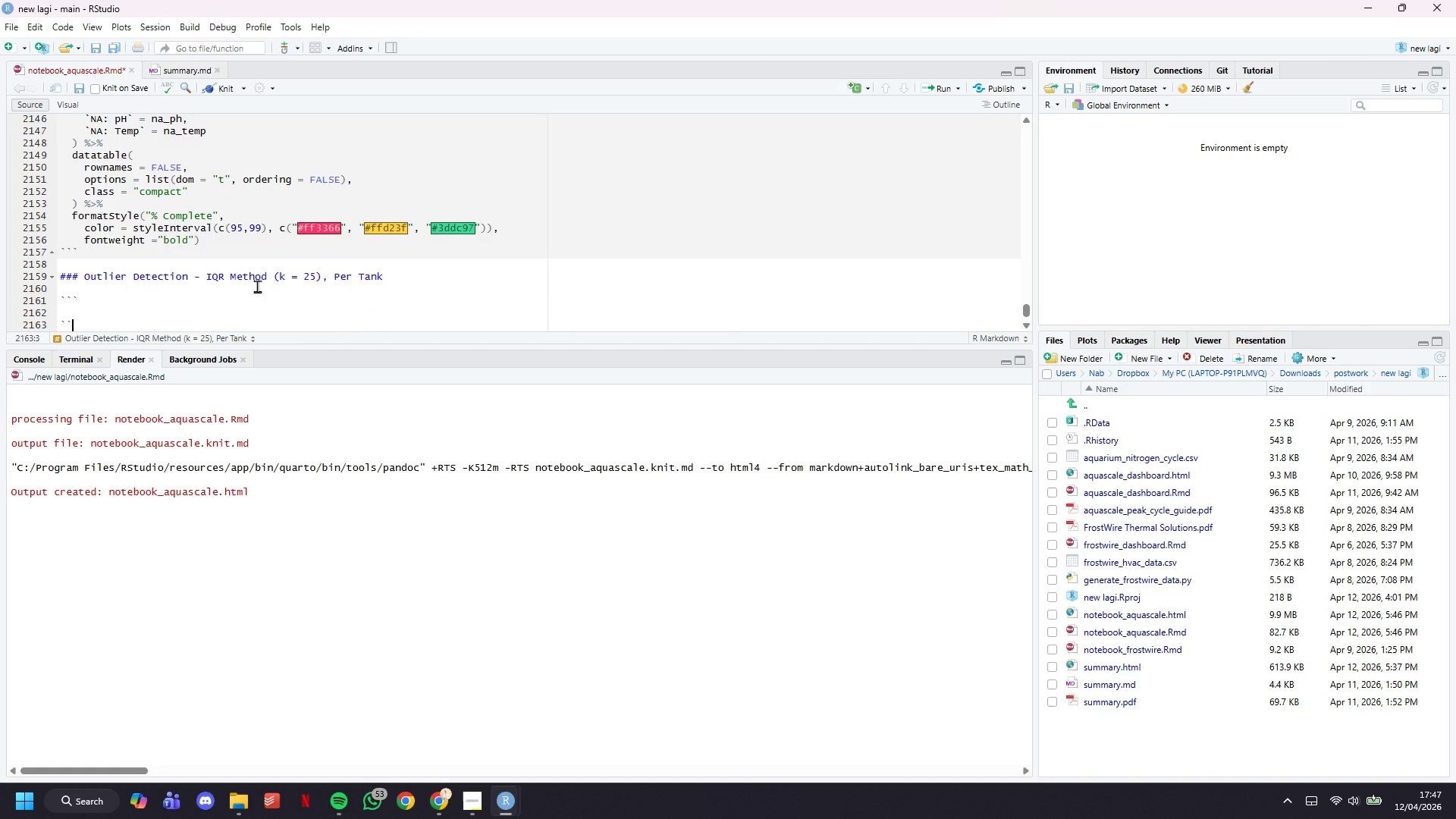 
key(Backquote)
 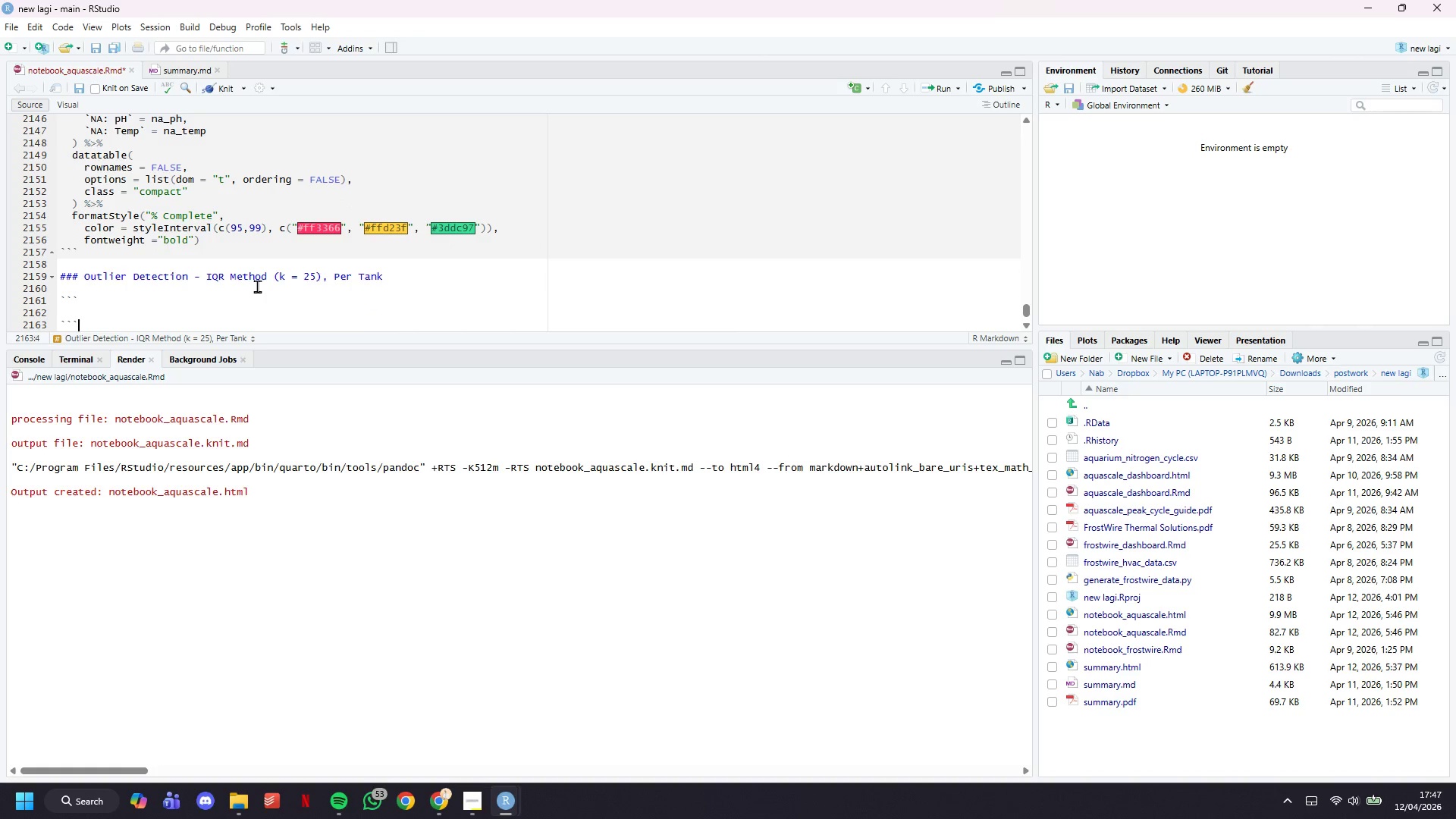 
key(Backquote)
 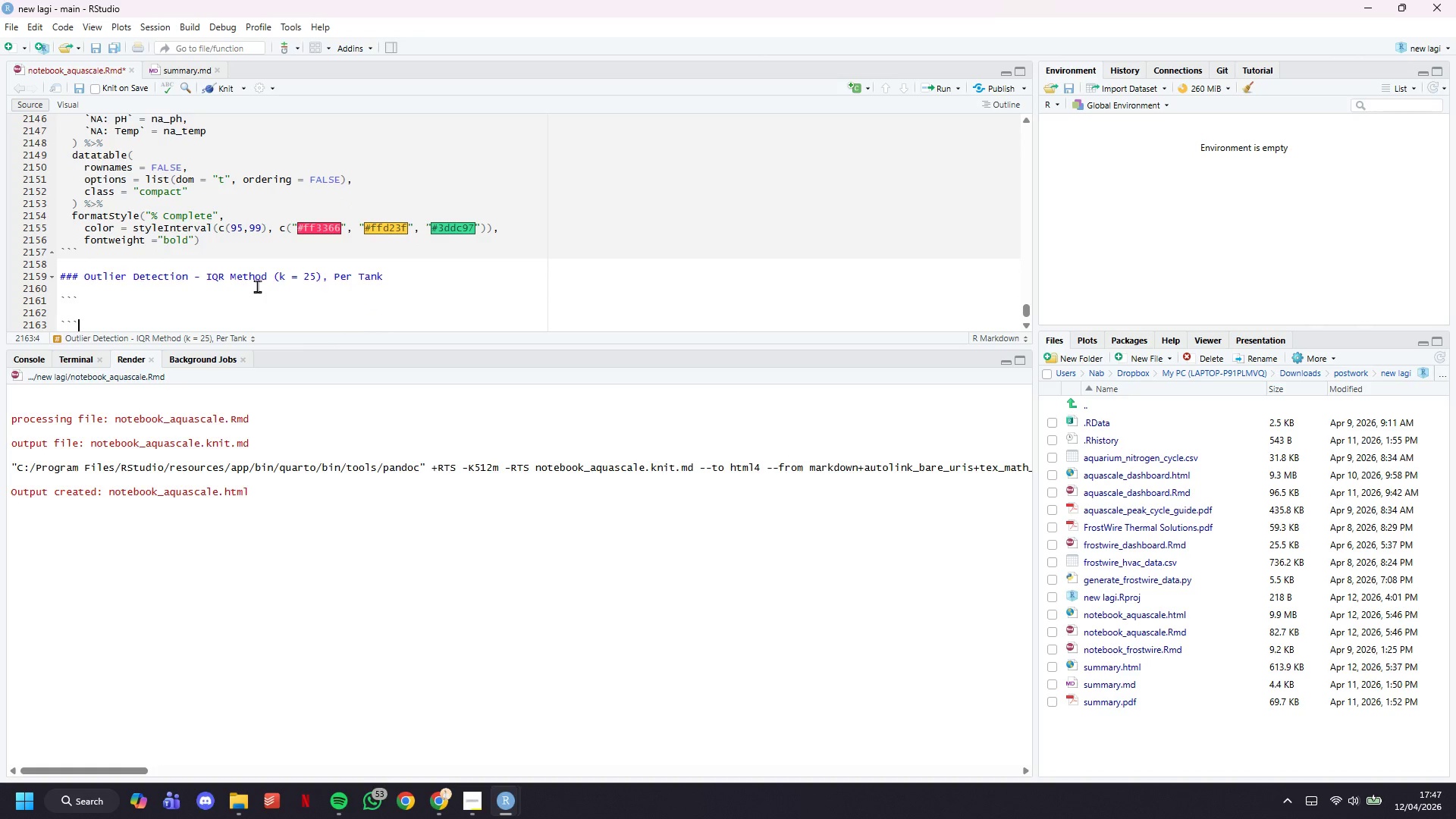 
key(ArrowDown)
 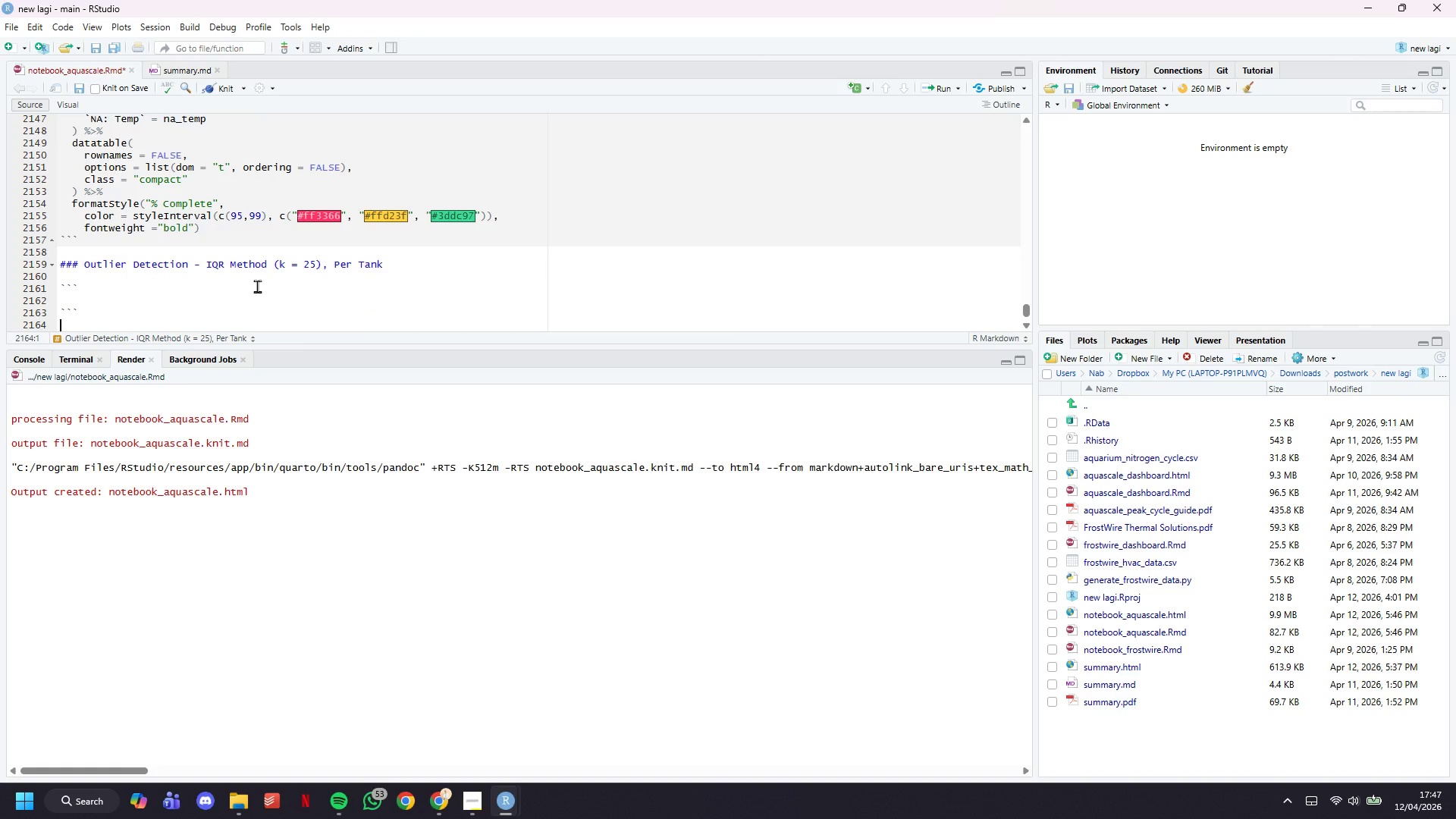 
key(ArrowUp)
 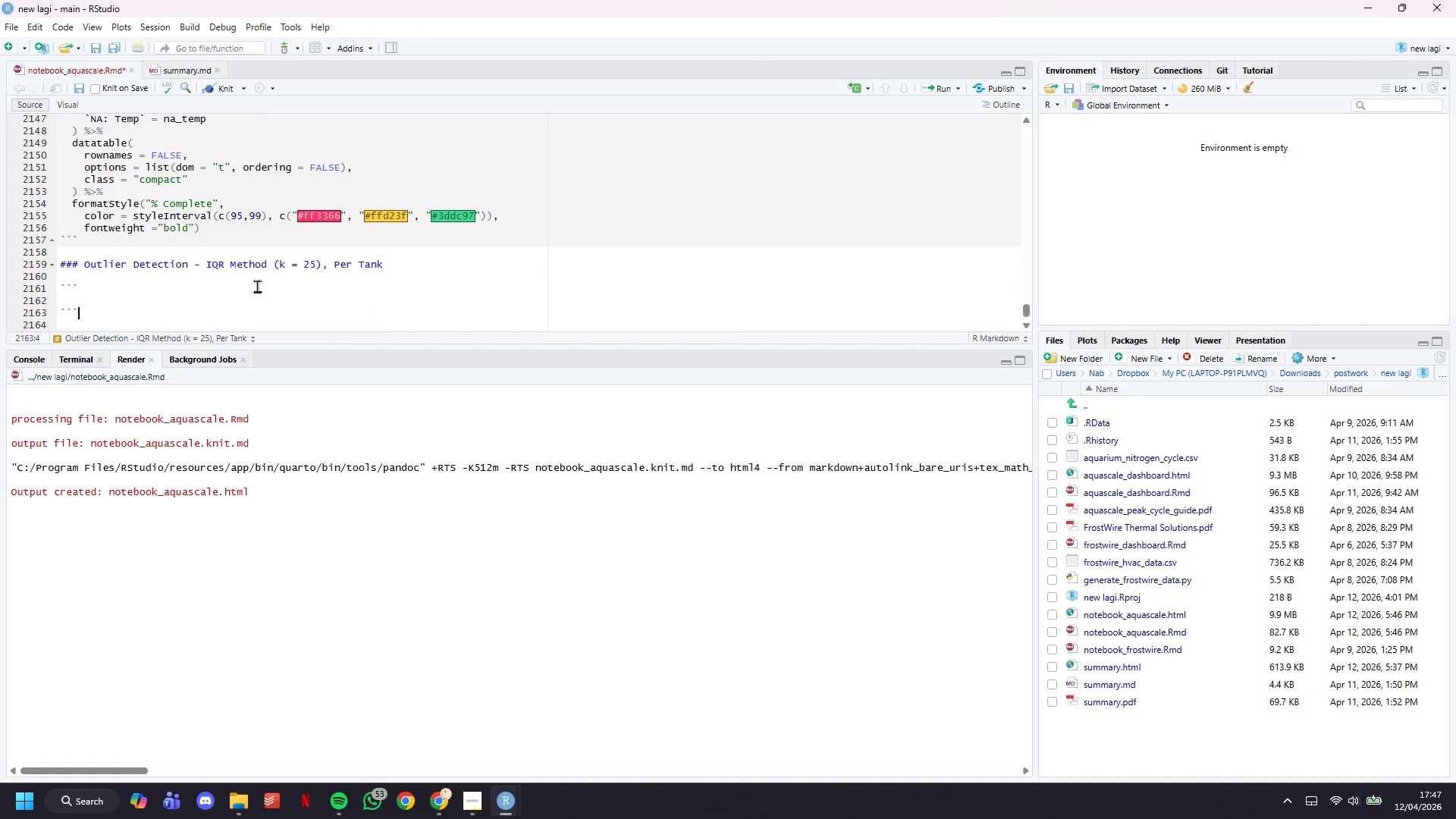 
key(ArrowUp)
 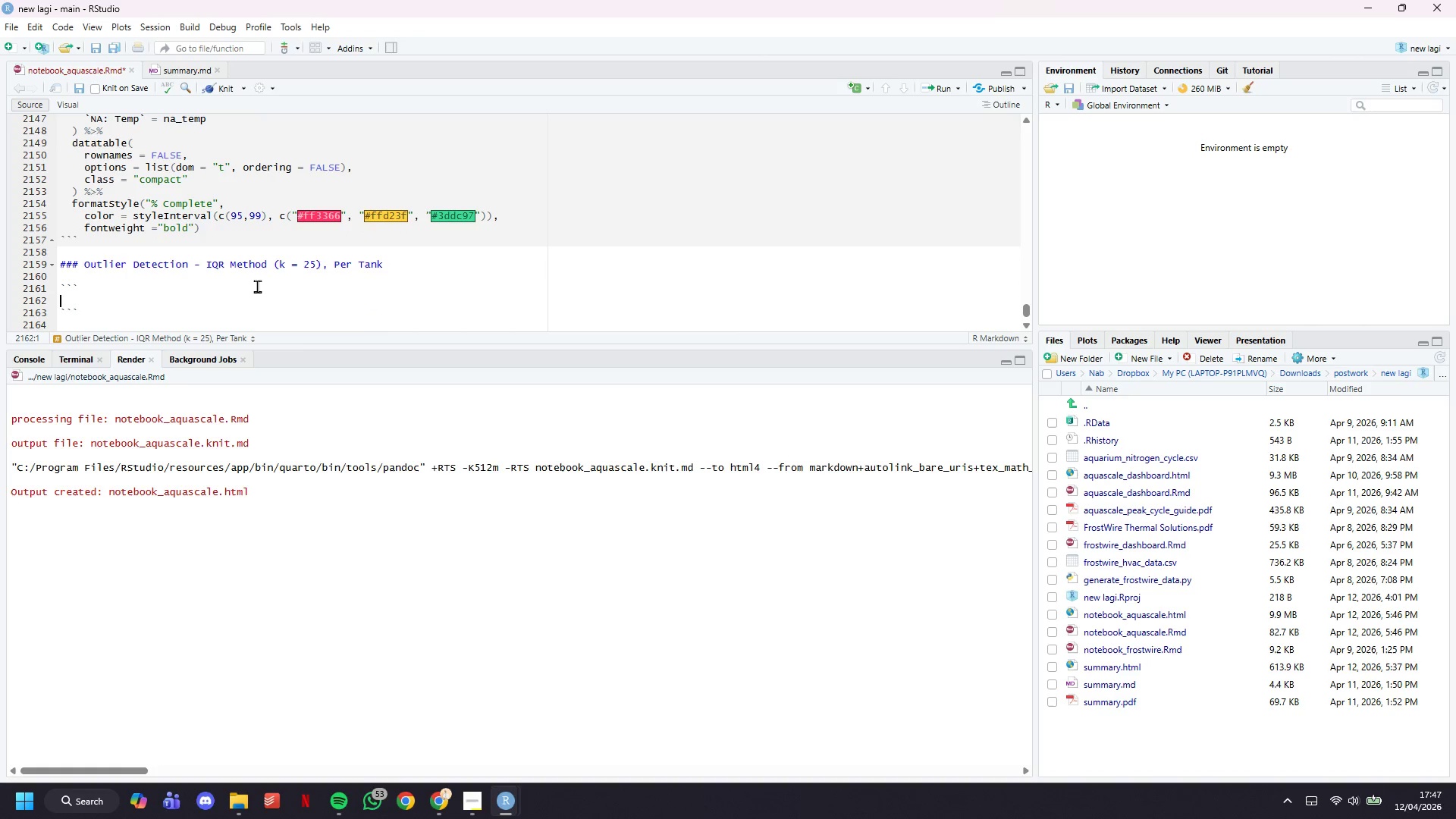 
key(ArrowUp)
 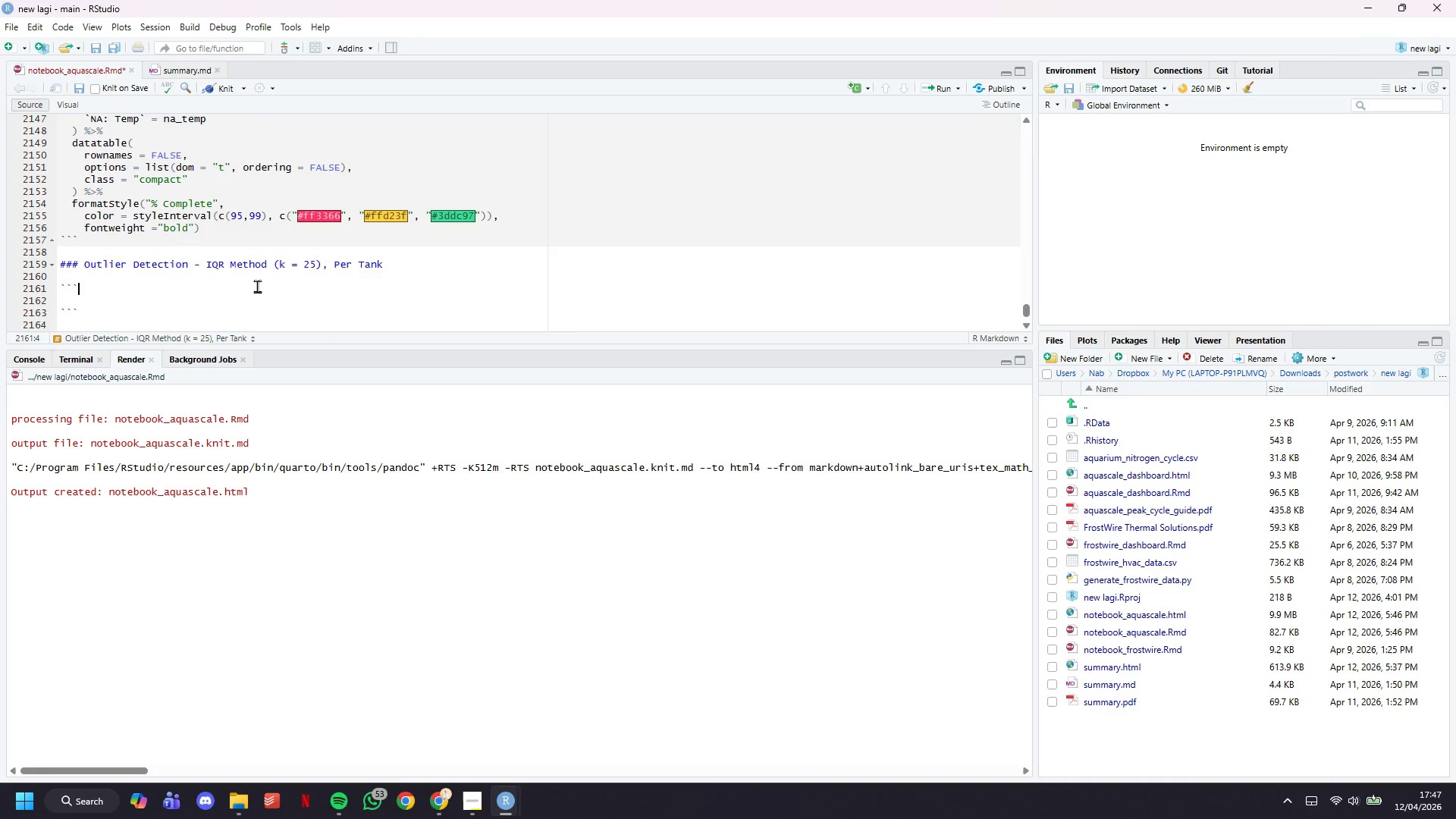 
type({r dq-outliers)
 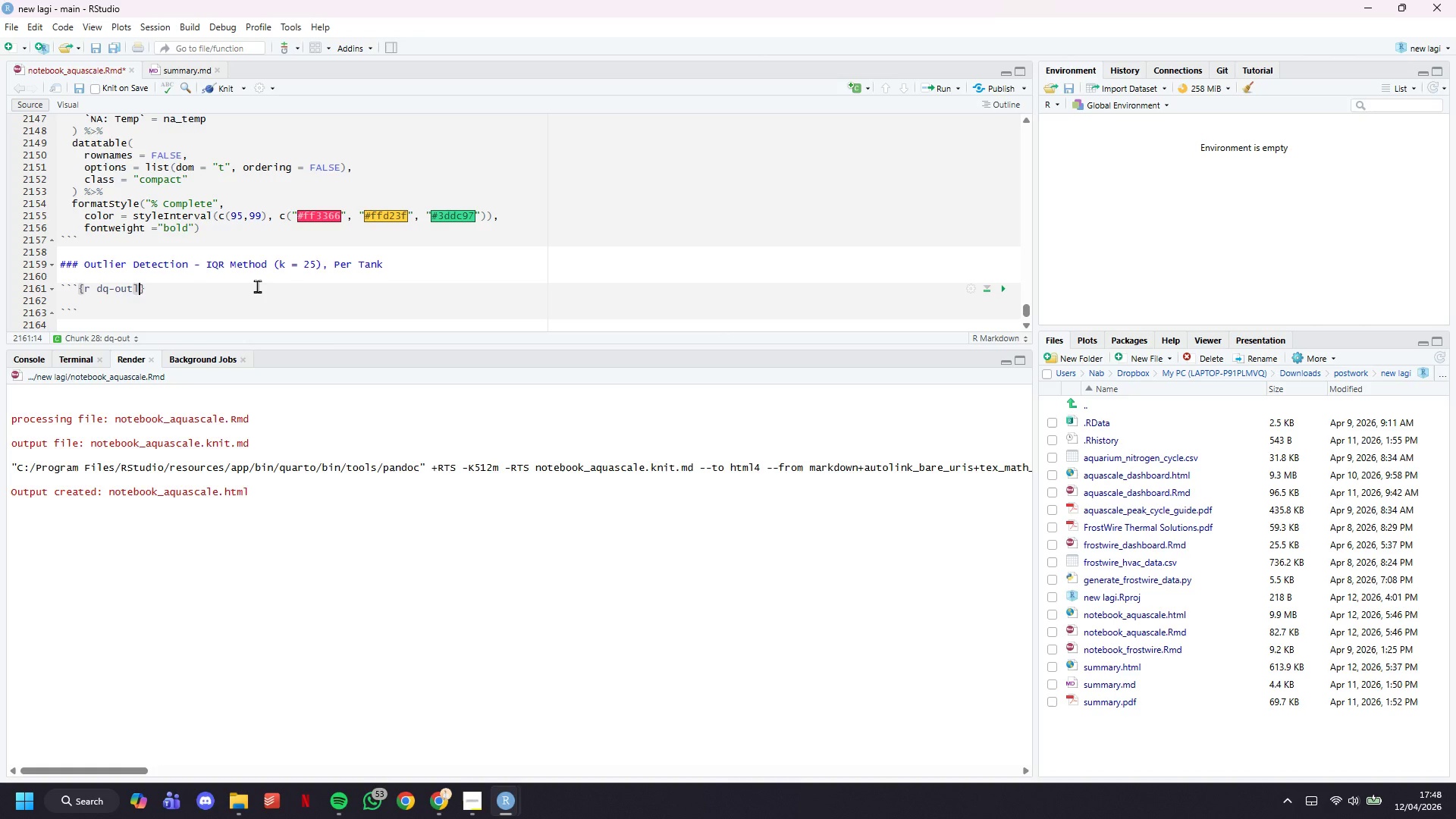 
key(ArrowRight)
 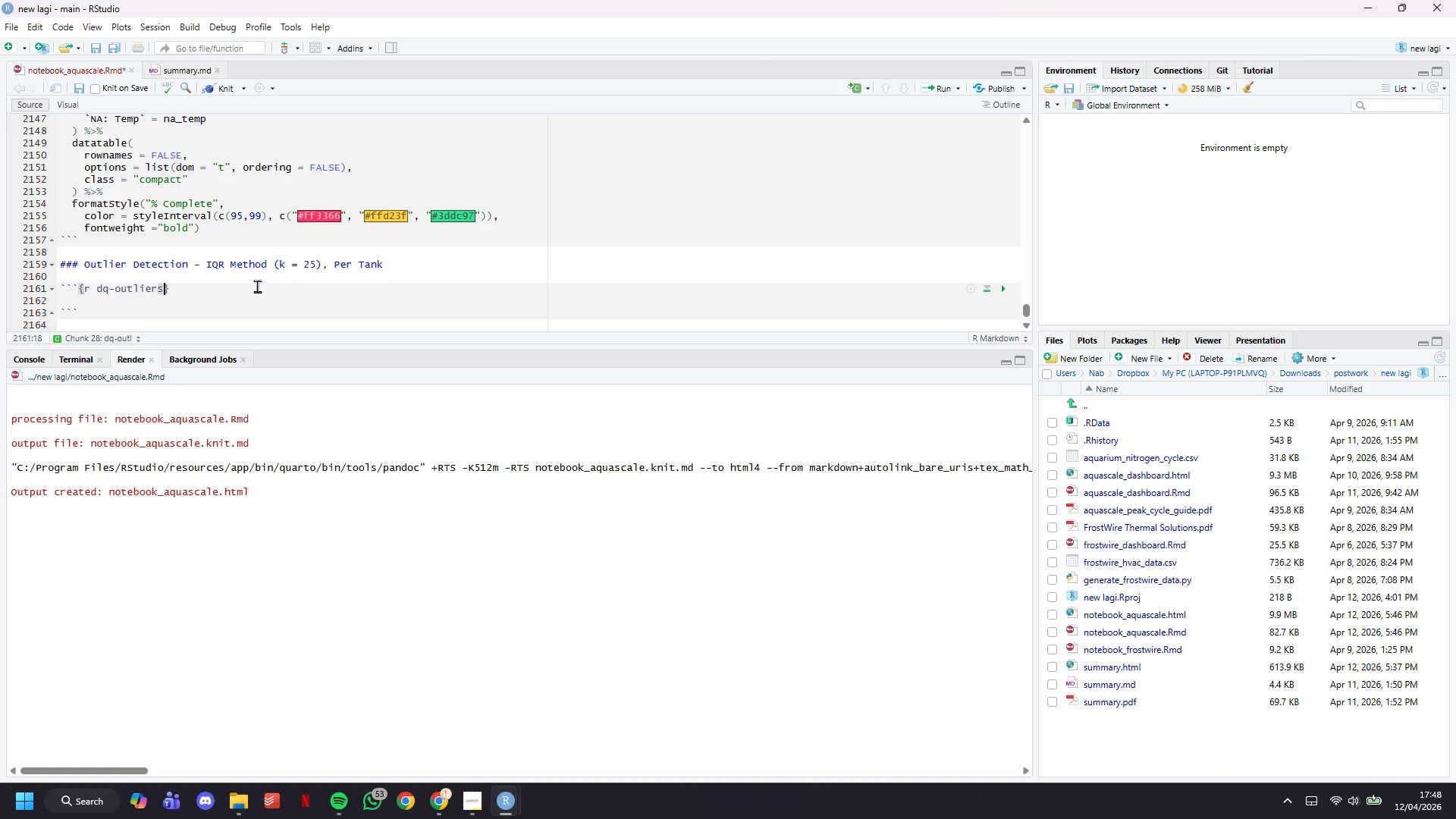 
key(Enter)
 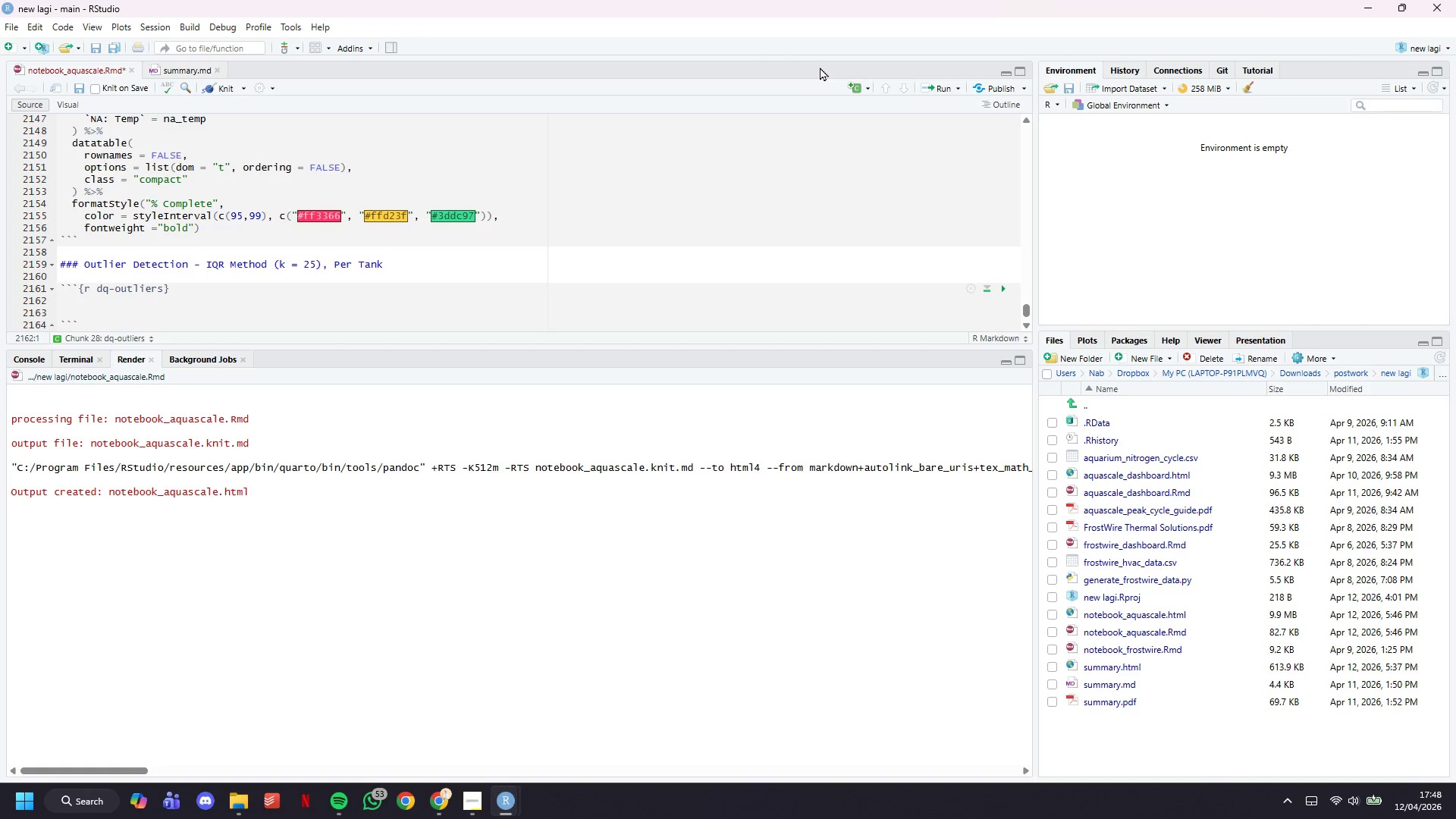 
wait(6.44)
 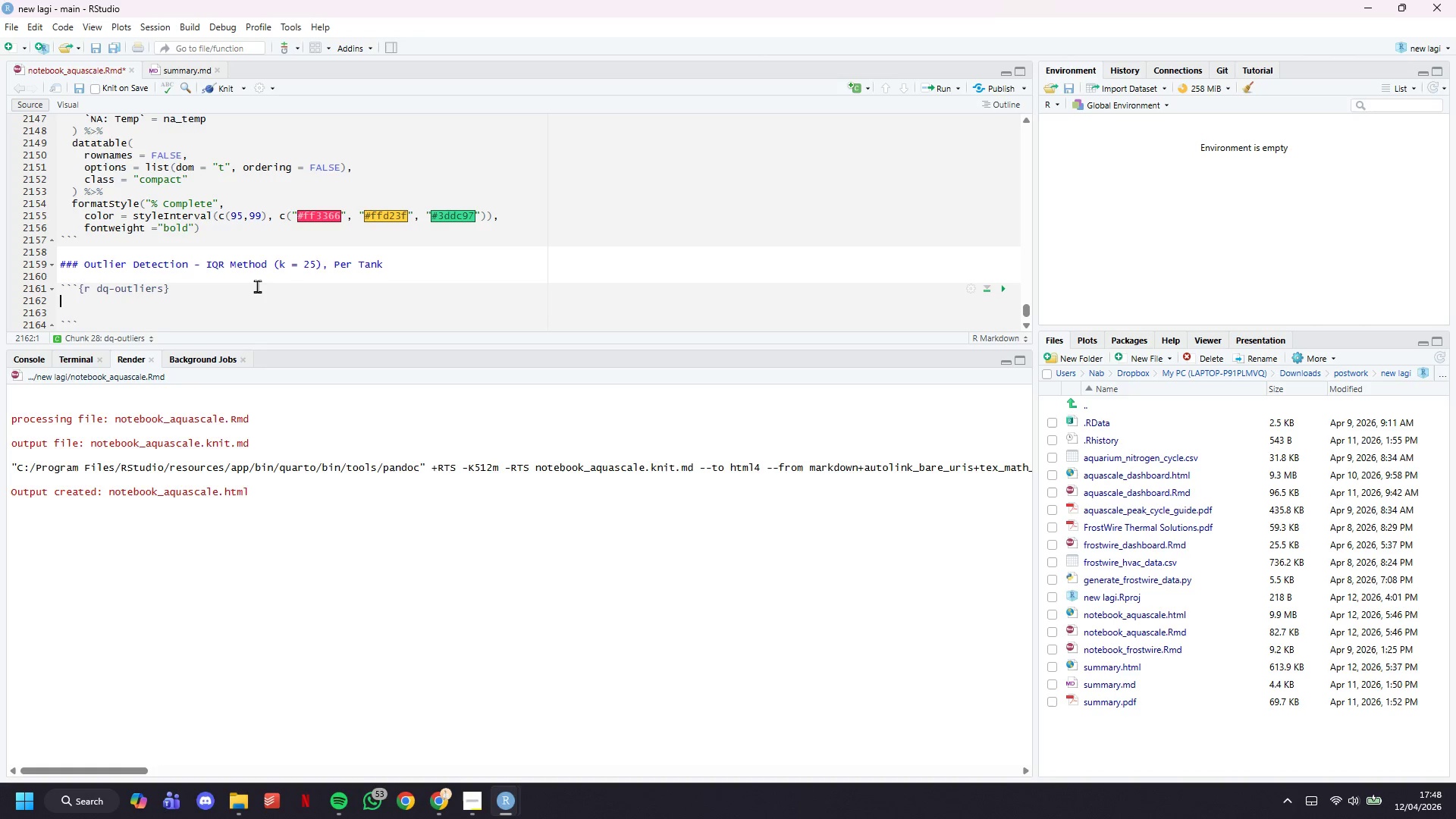 
scroll: coordinate [325, 180], scroll_direction: down, amount: 2.0
 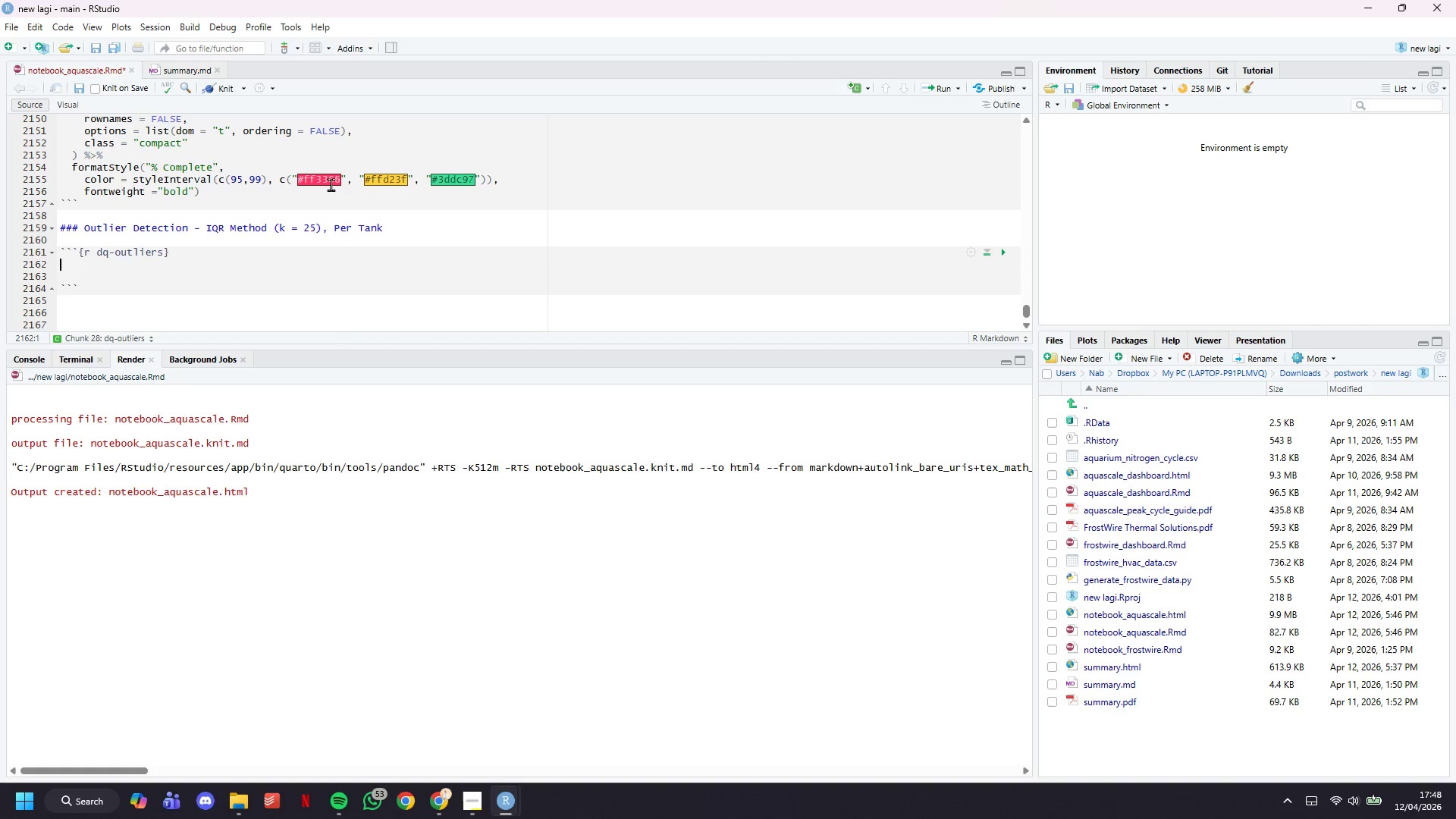 
key(Shift+3)
 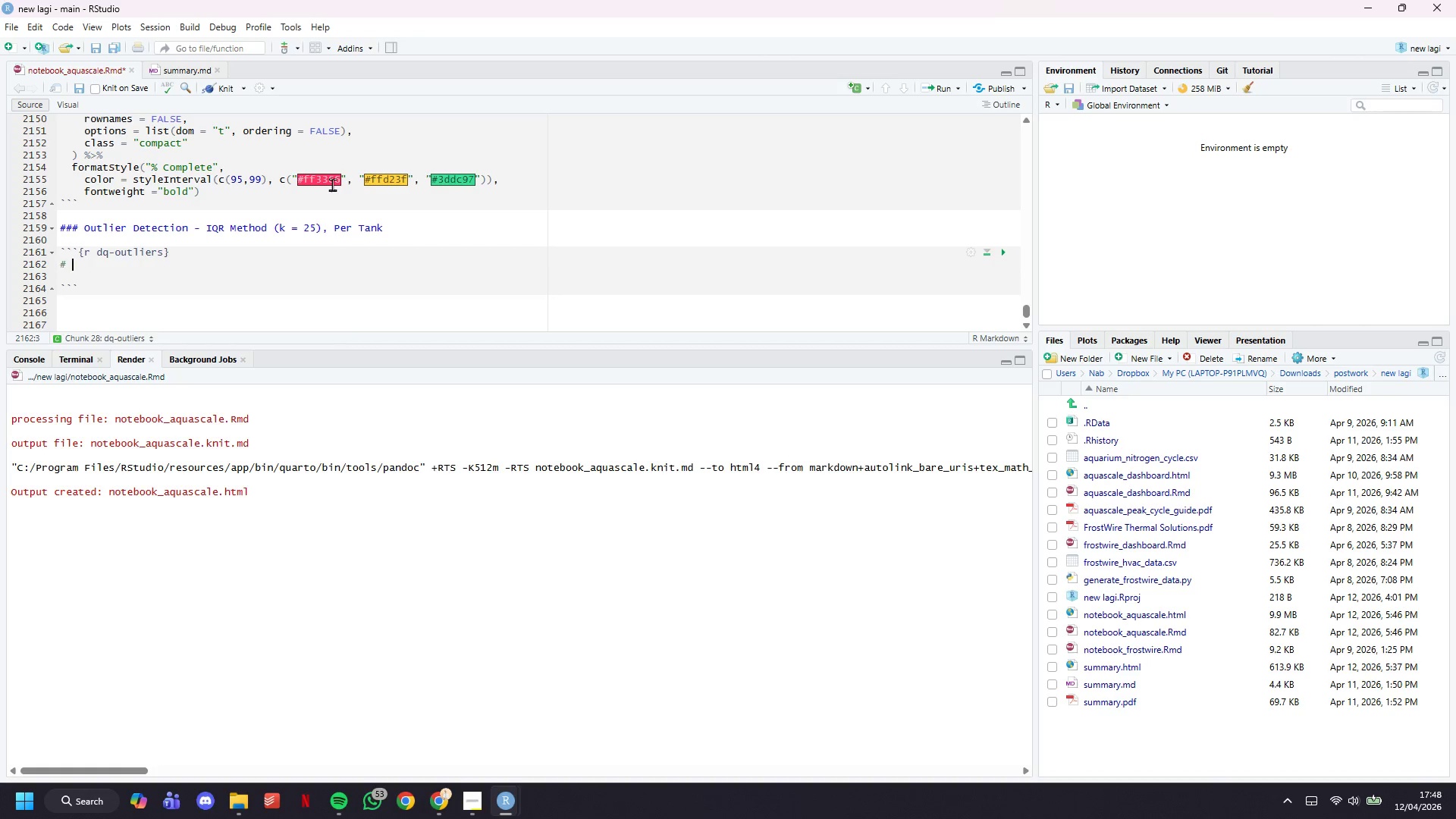 
key(Space)
 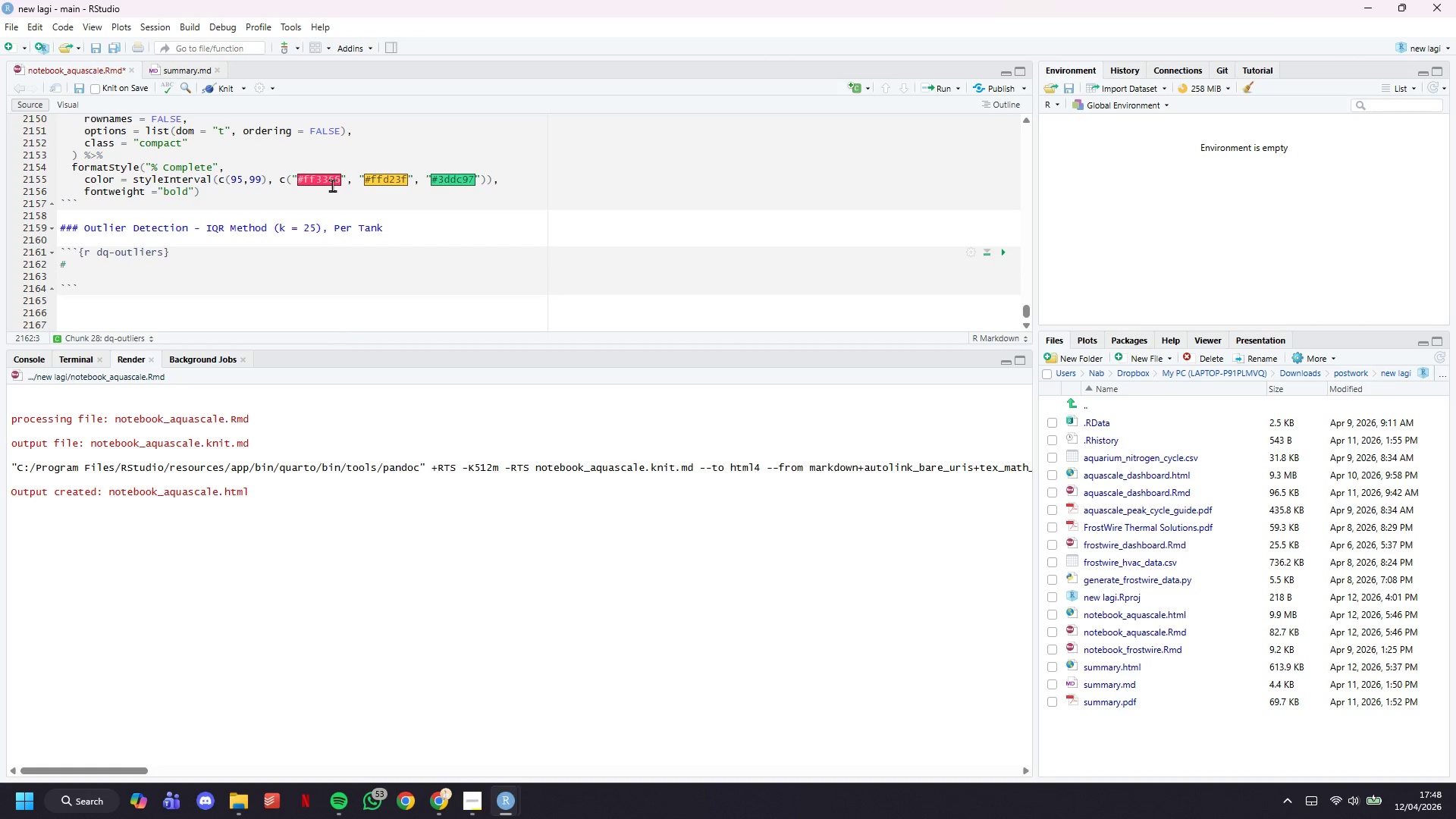 
type(Report outlier counts from the IQR flagging applied in setup. )
 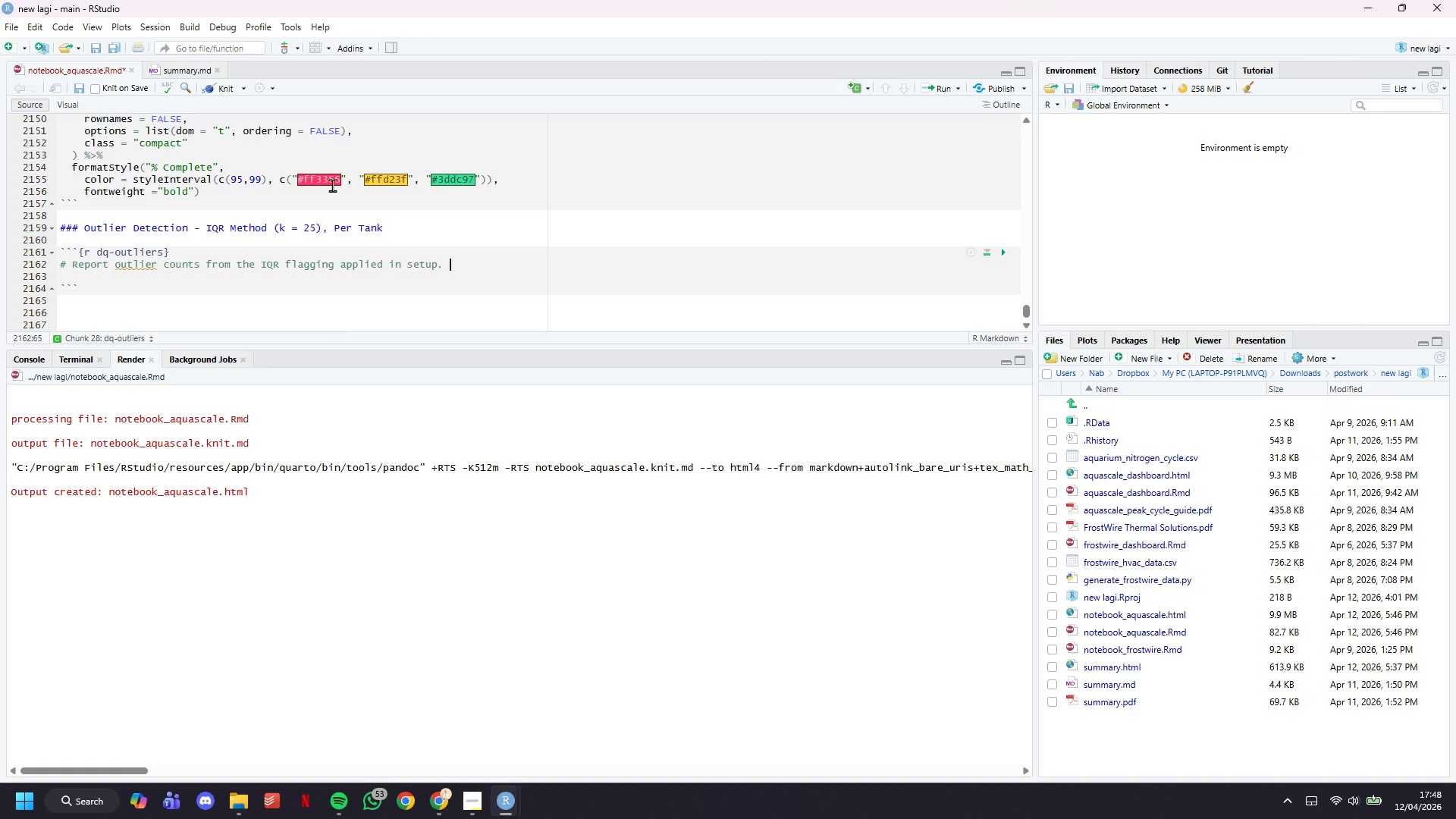 
type(k = 25 )
key(Backspace)
key(Backspace)
type(.5 means a value is flagged )
 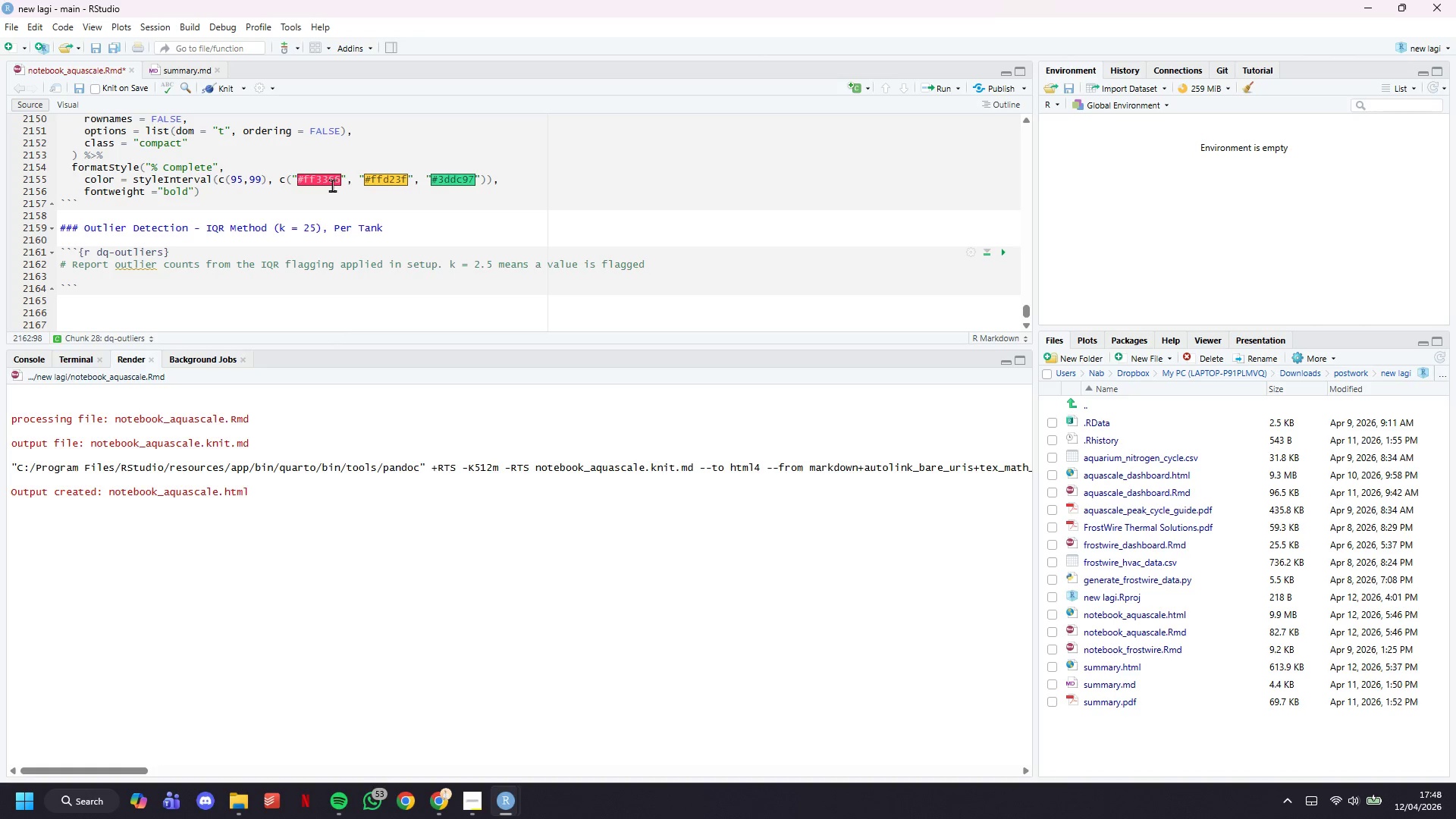 
type(if it falls more than 2.5 x IQR)
 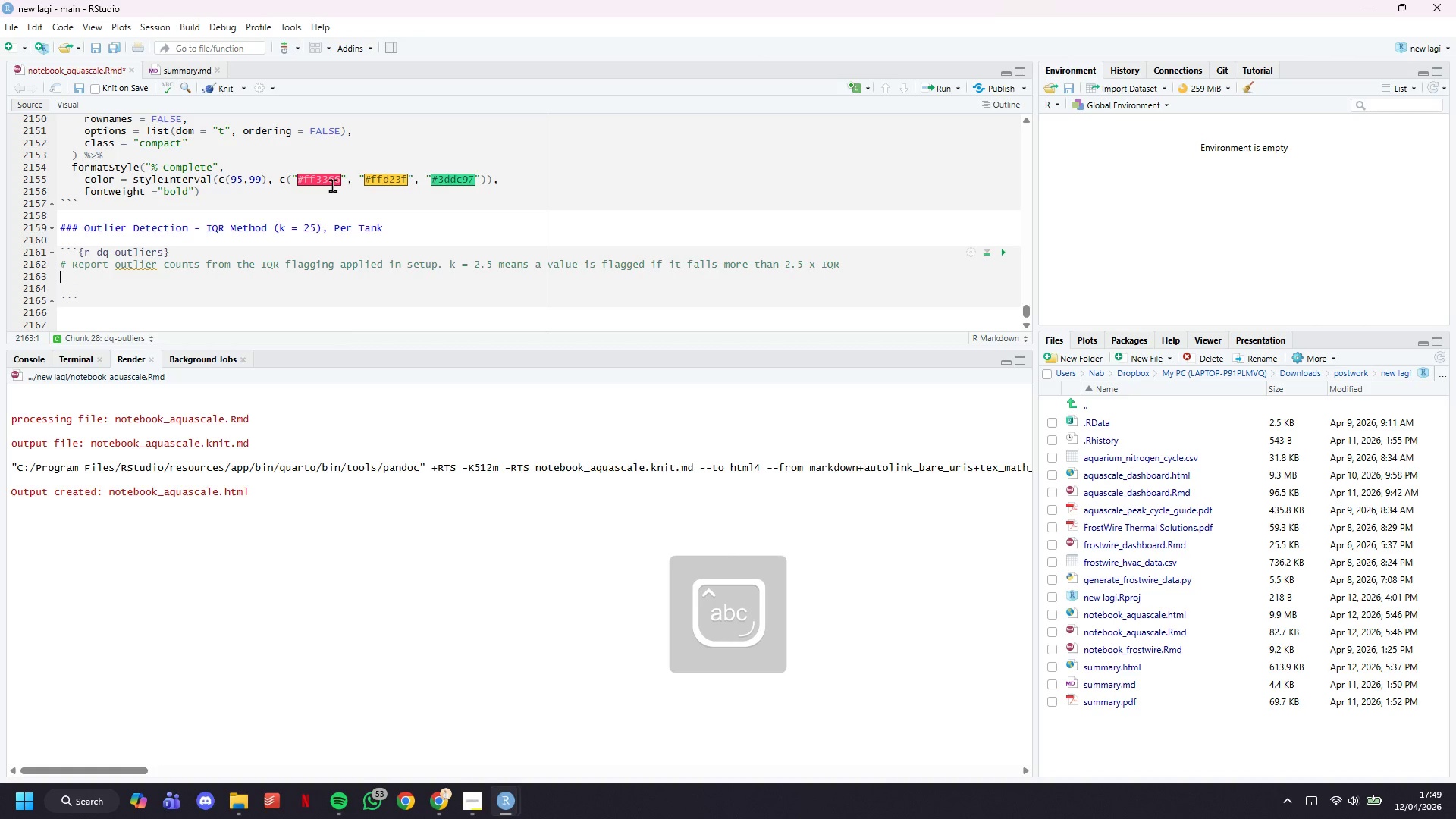 
key(Enter)
 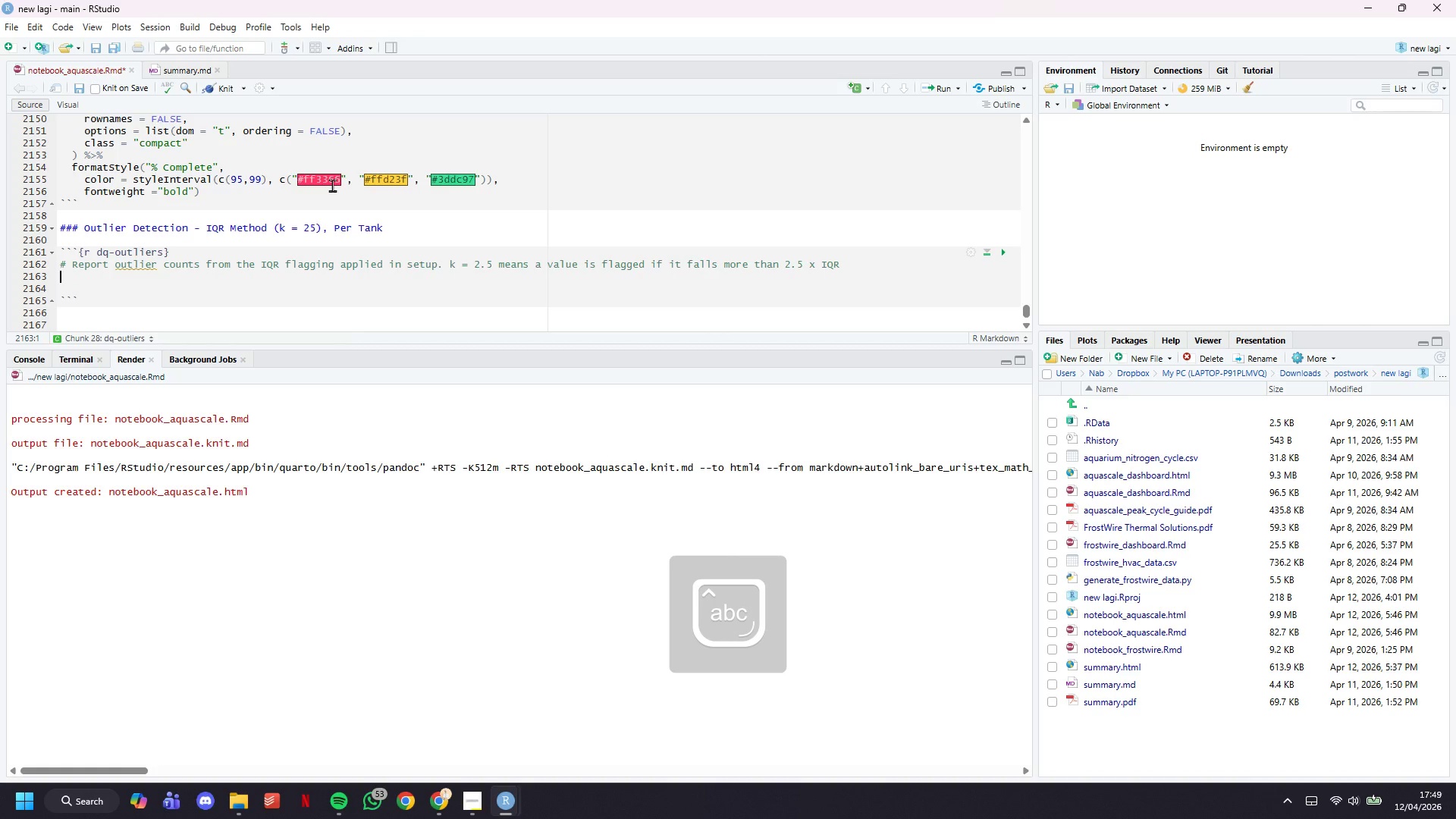 
type(# below Q1 )
 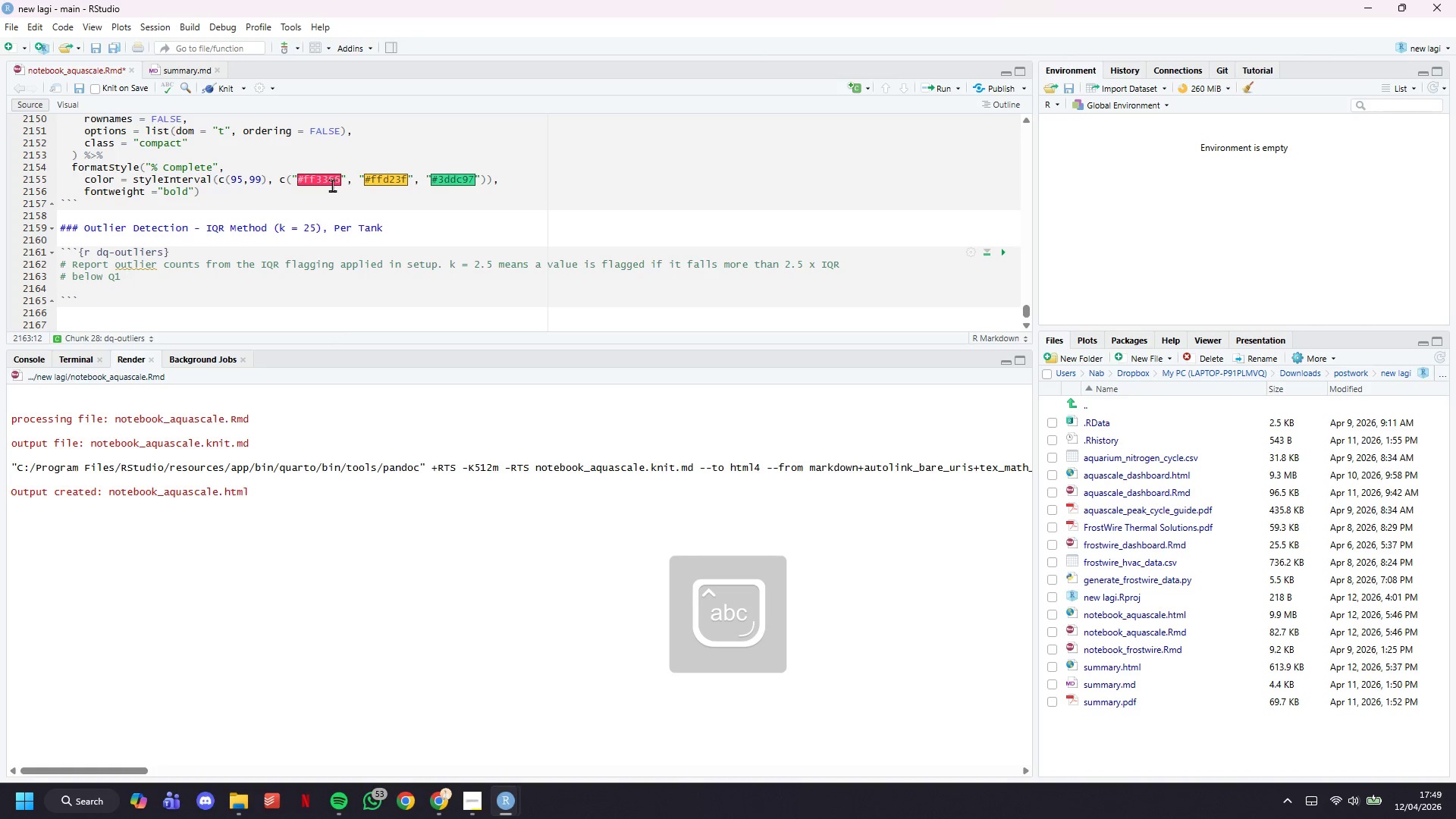 
type(or above Q3)
 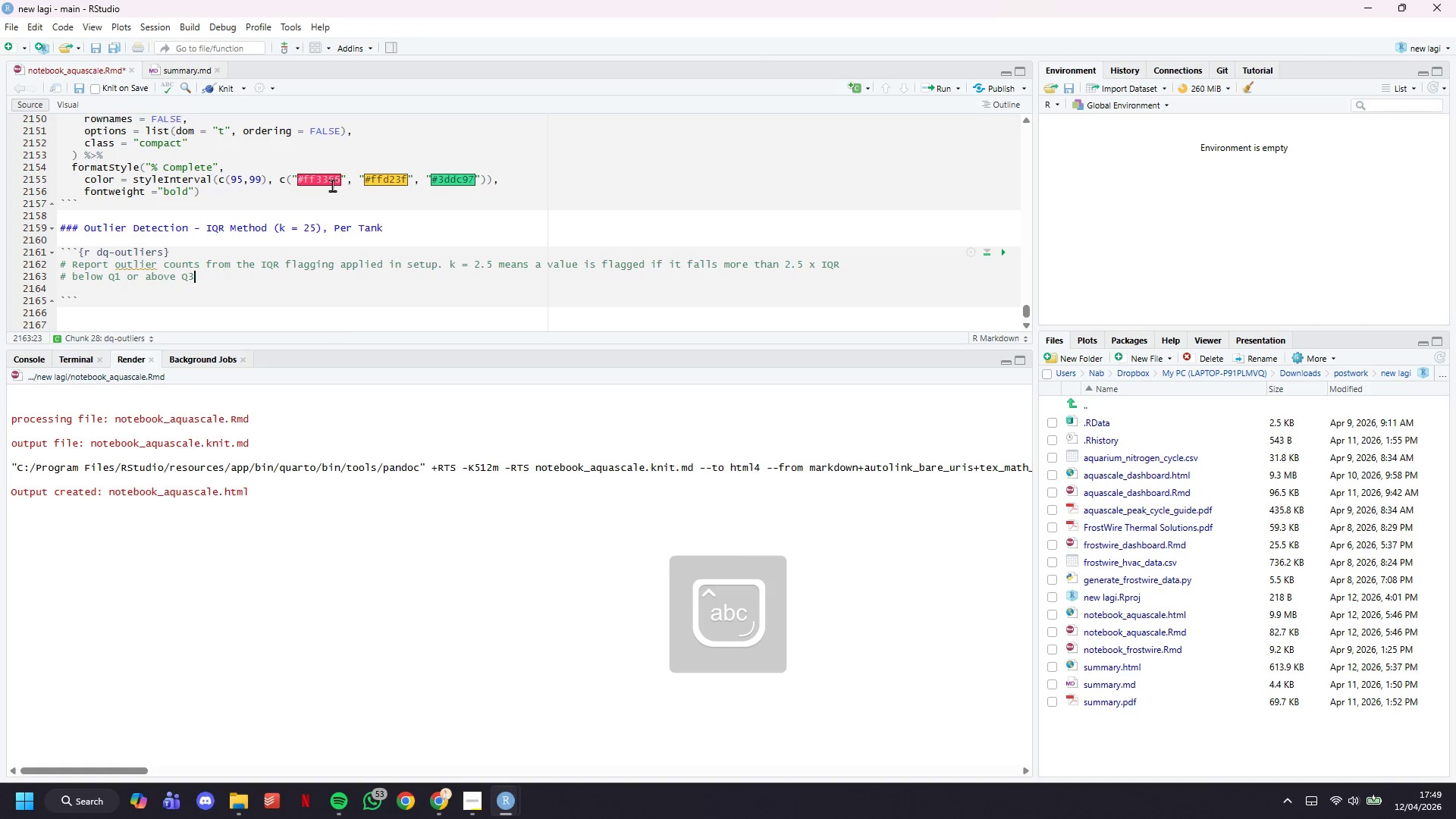 
type(. This is slightly )
 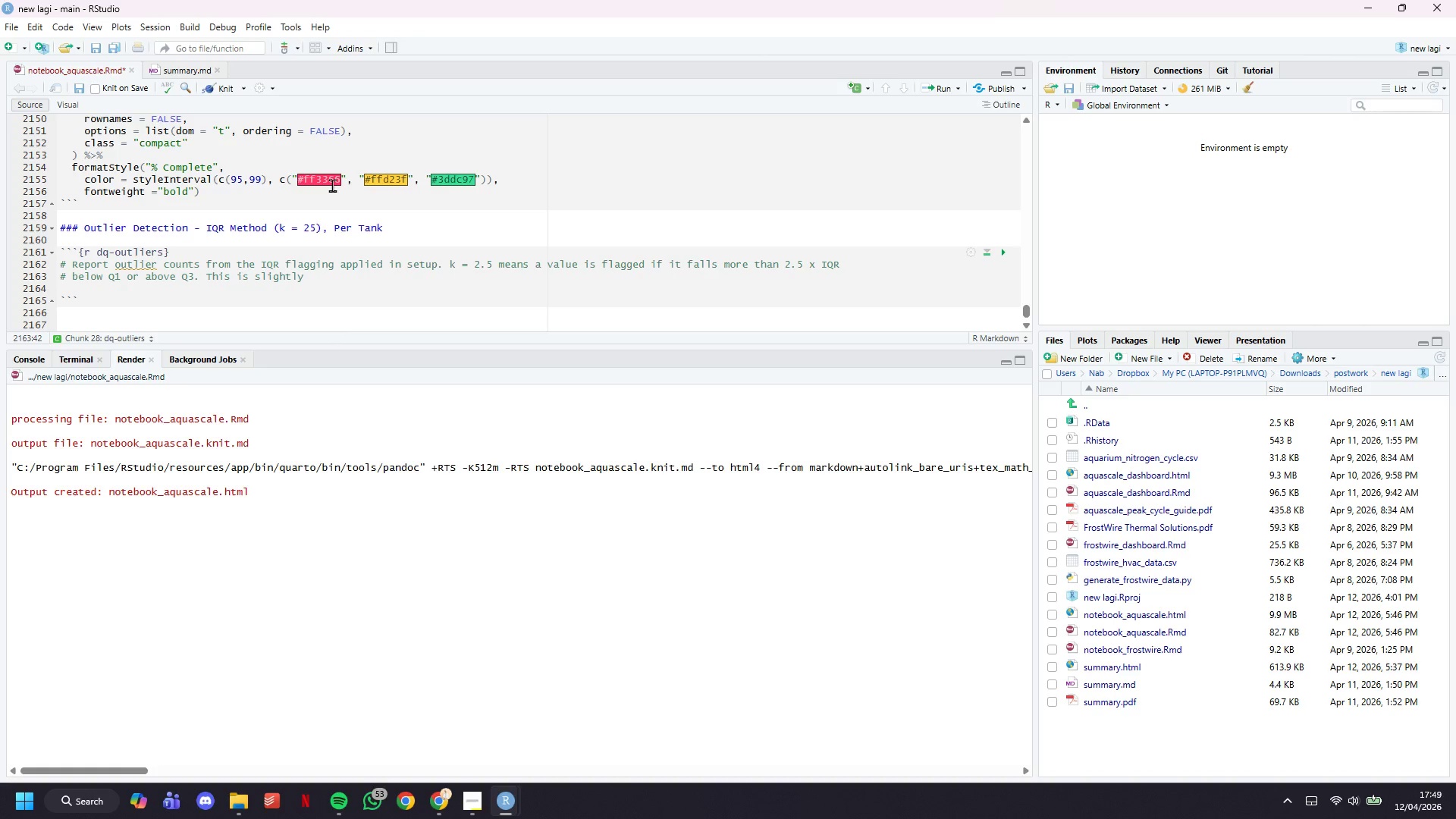 
wait(14.7)
 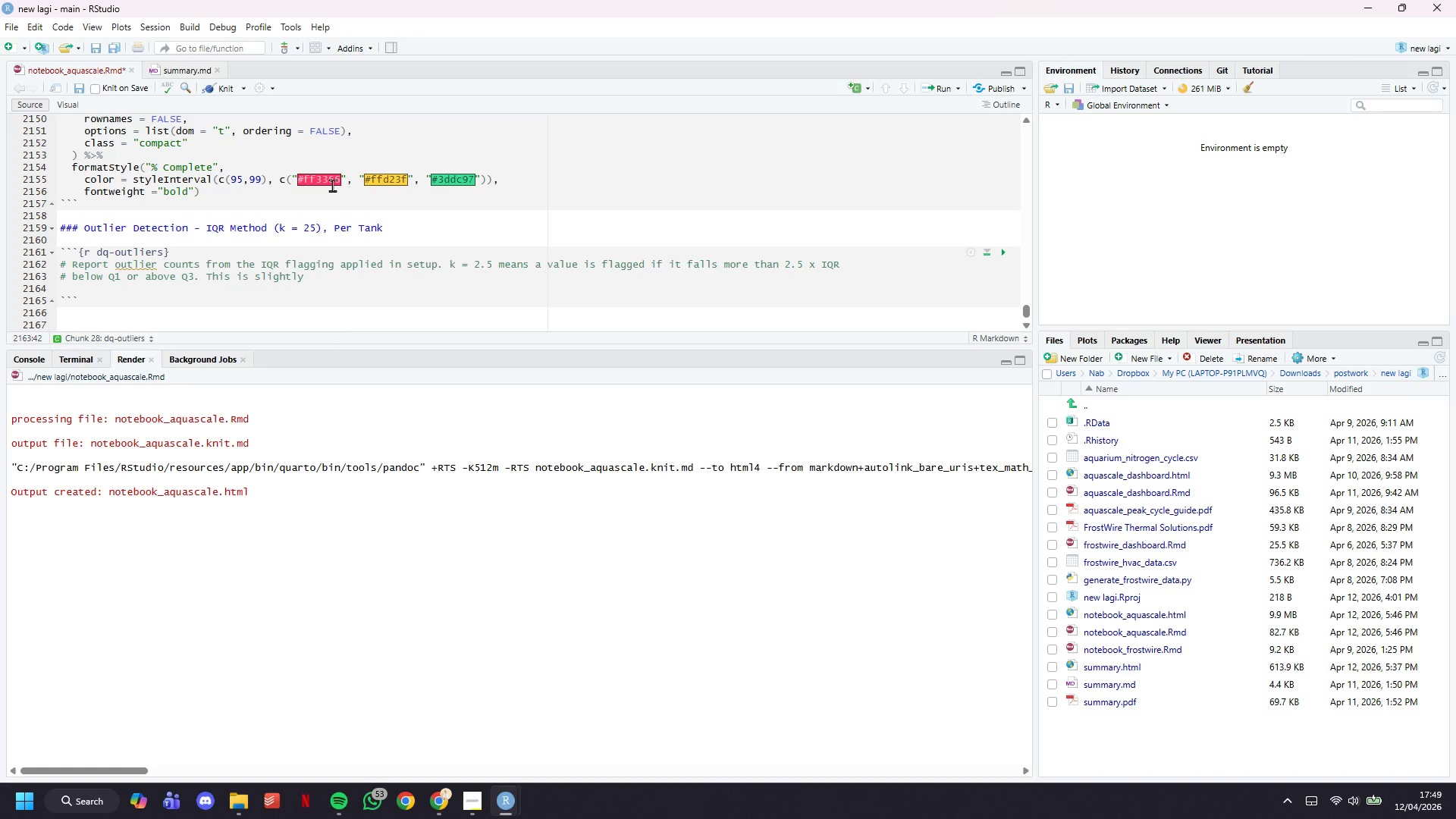 
type(more permissive ta)
key(Backspace)
type(han the standard )
 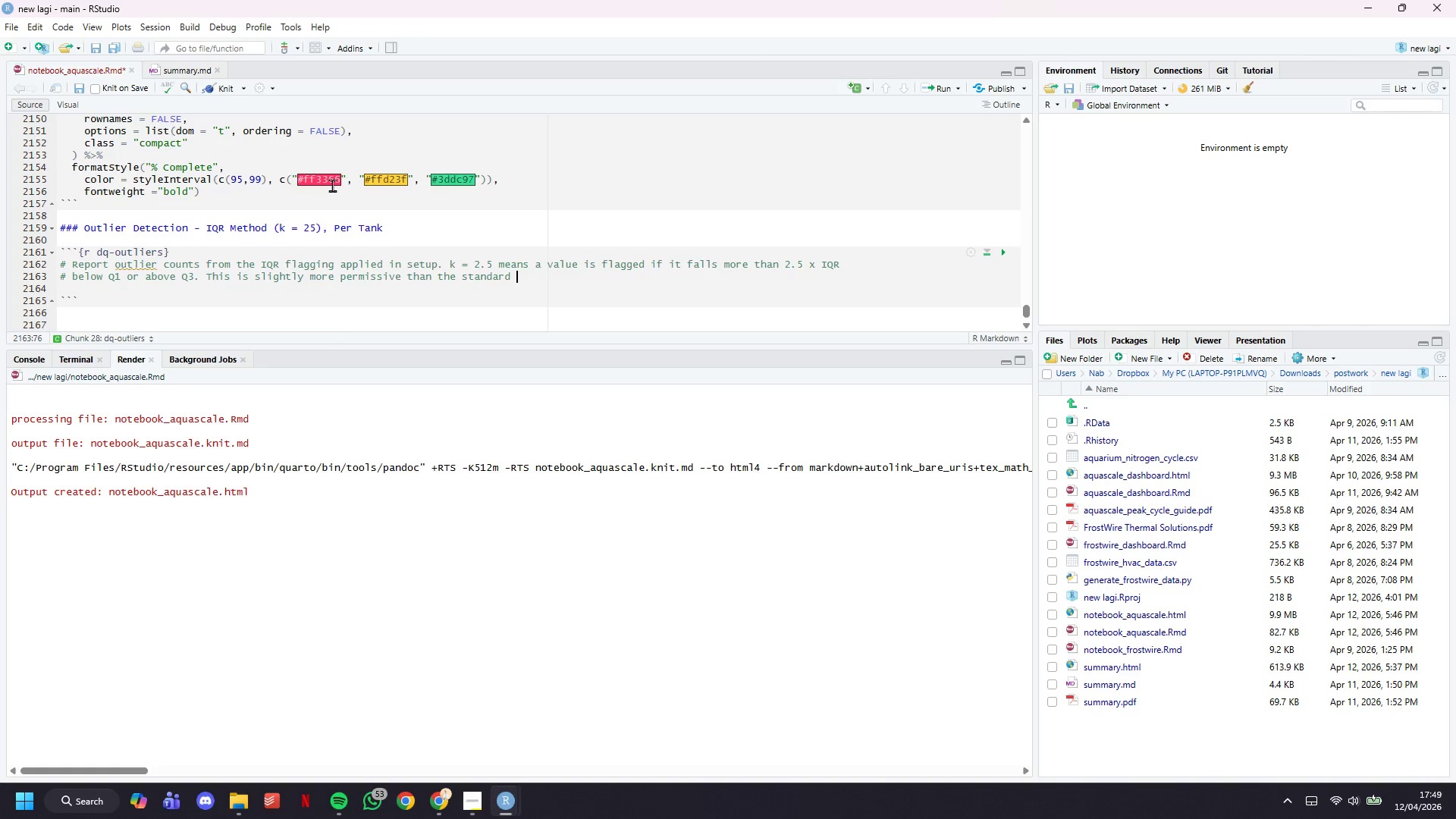 
key(Enter)
 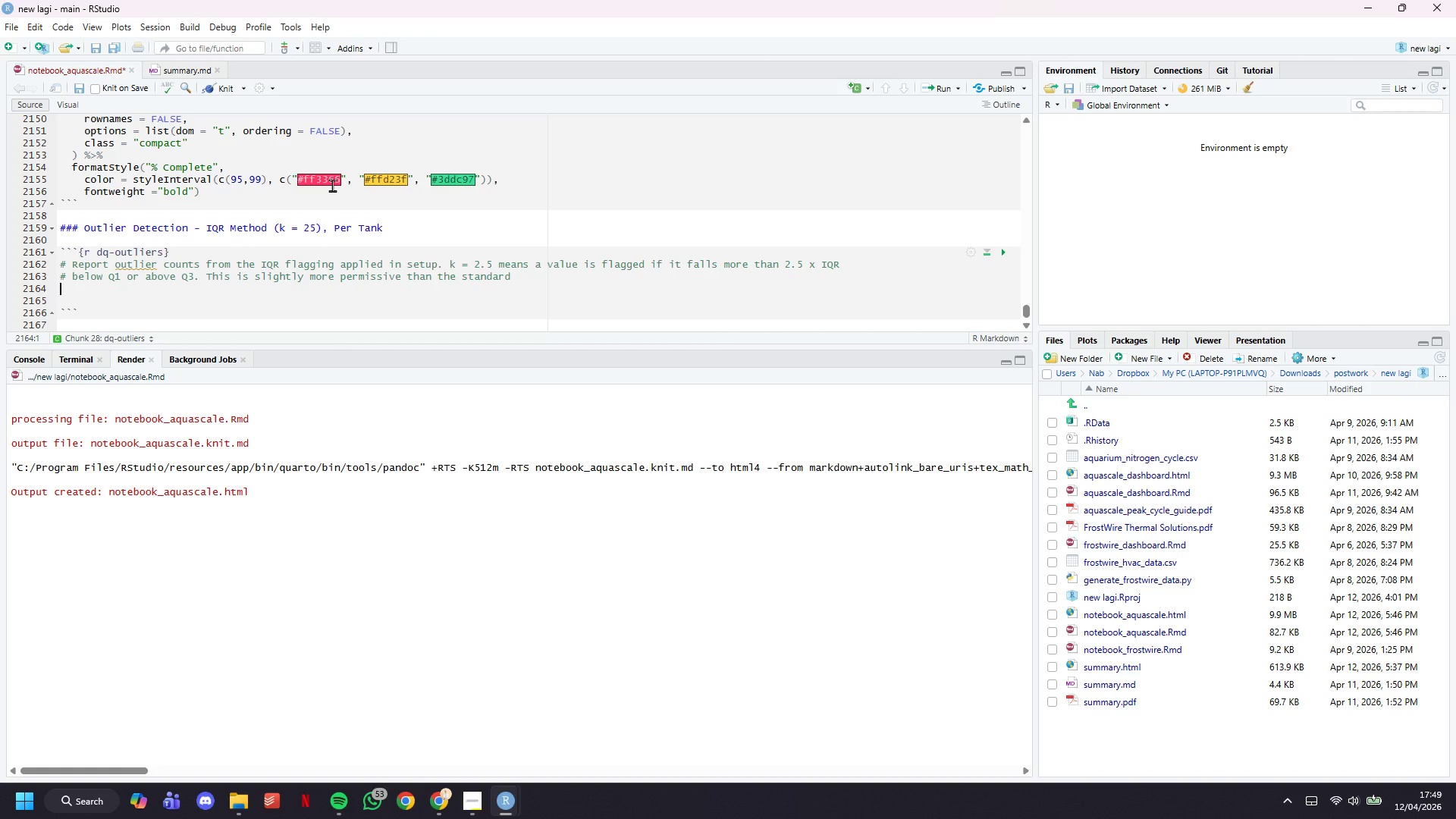 
key(Backspace)
type( )
key(Backspace)
type(k=1.5 (which ct)
key(Backspace)
type(atched)
key(Backspace)
type(s too many real biological spikes a )
key(Backspace)
type(s "")
 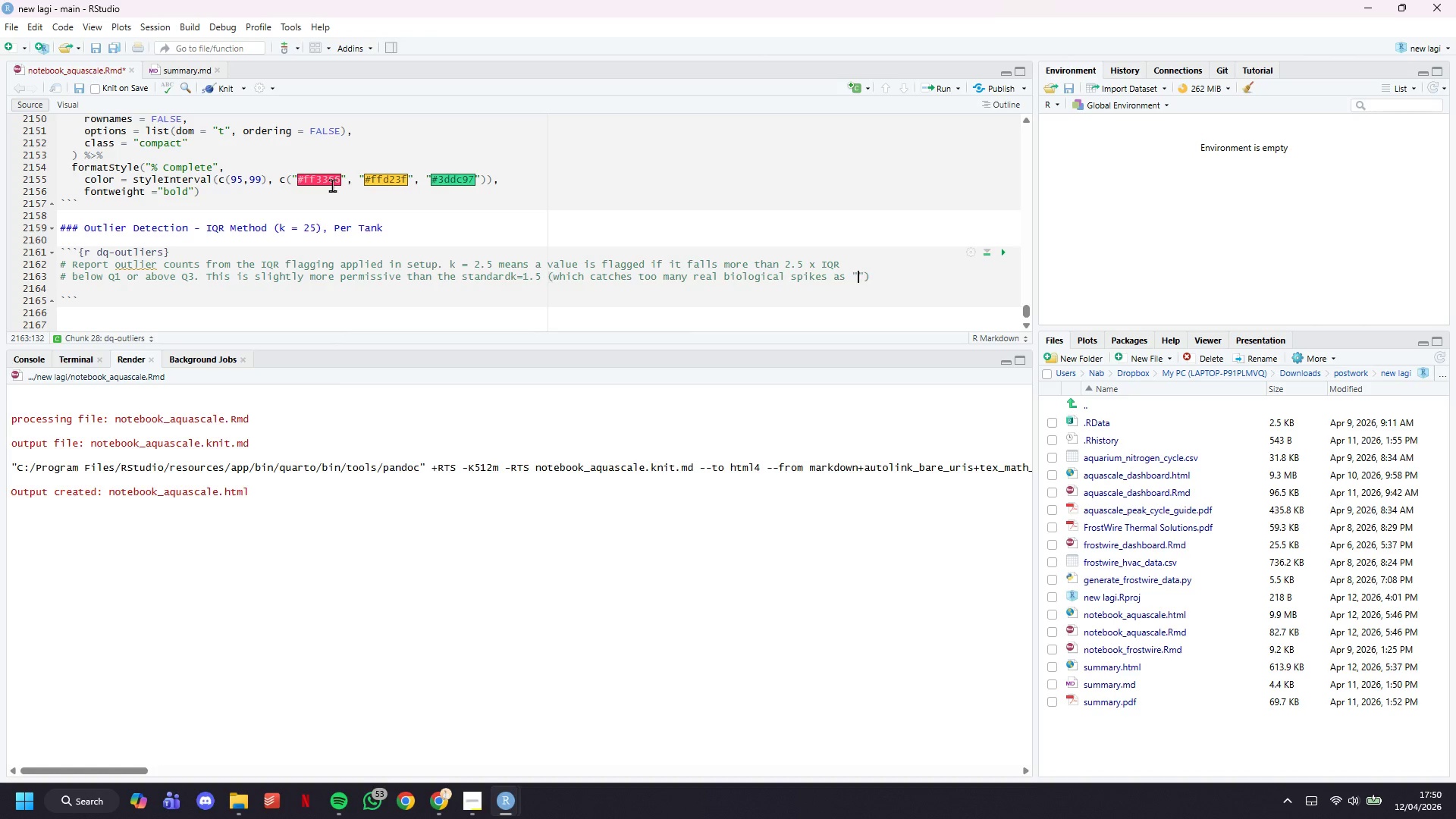 
 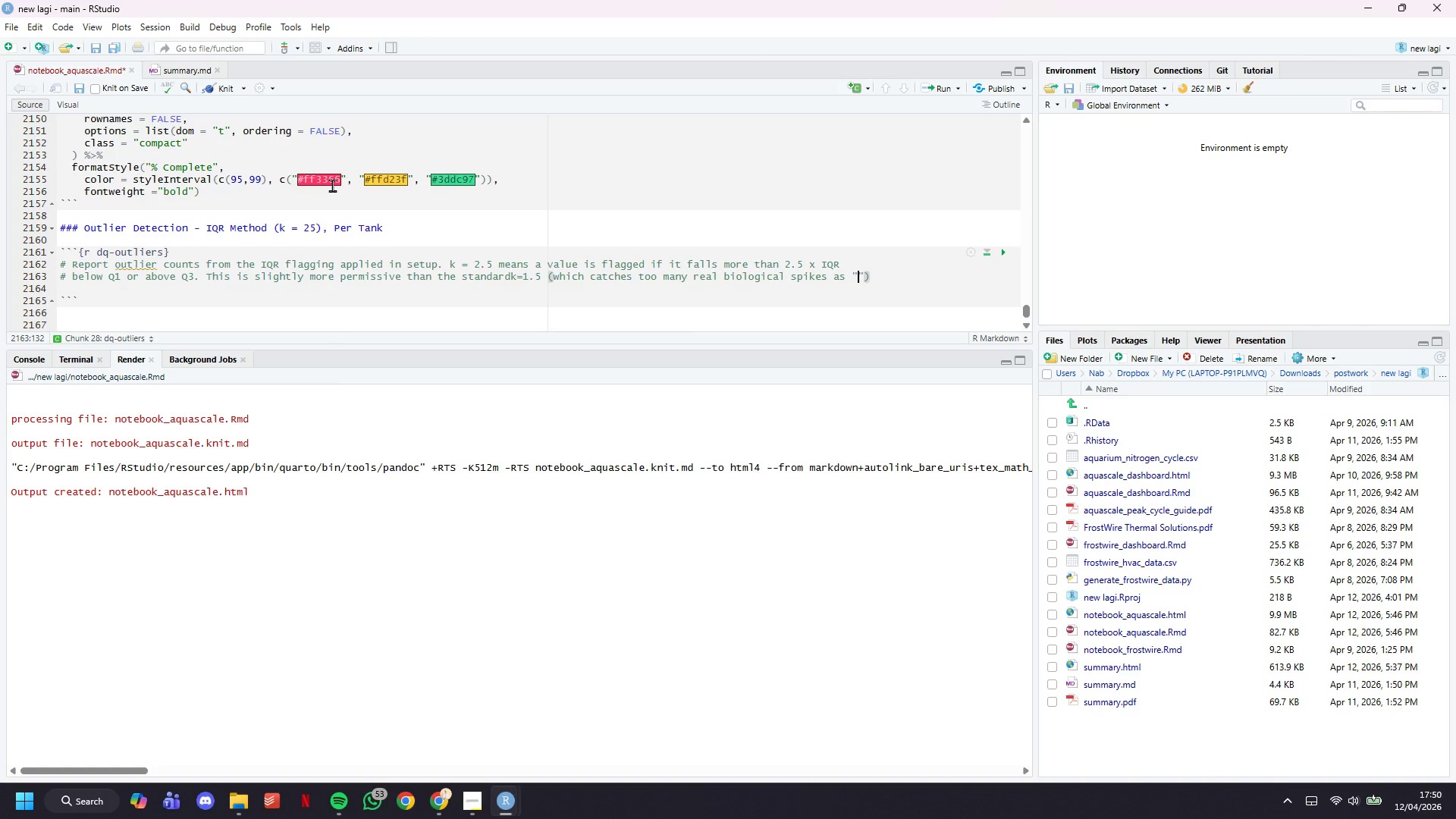 
key(ArrowLeft)
 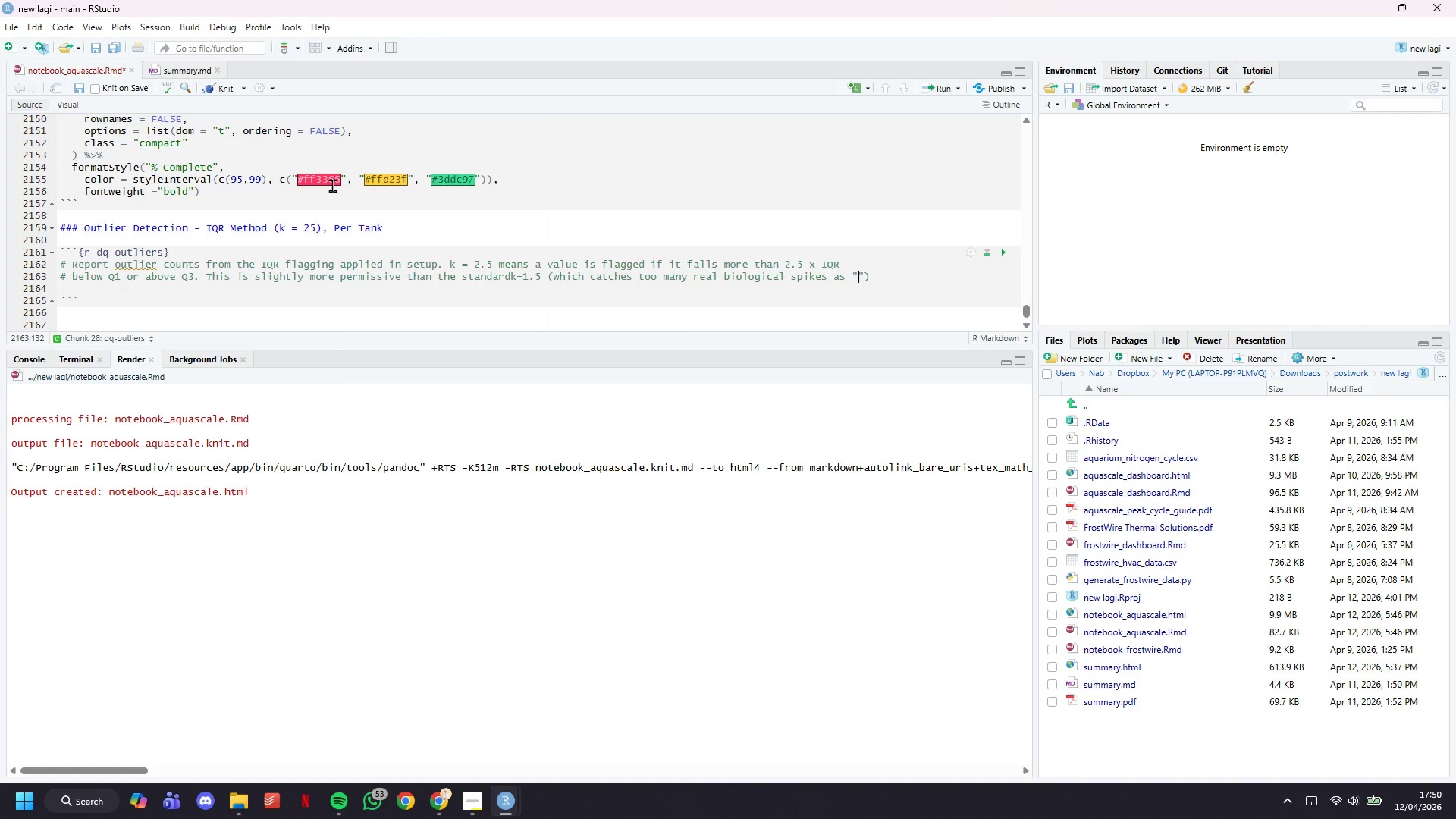 
type(outliers)
 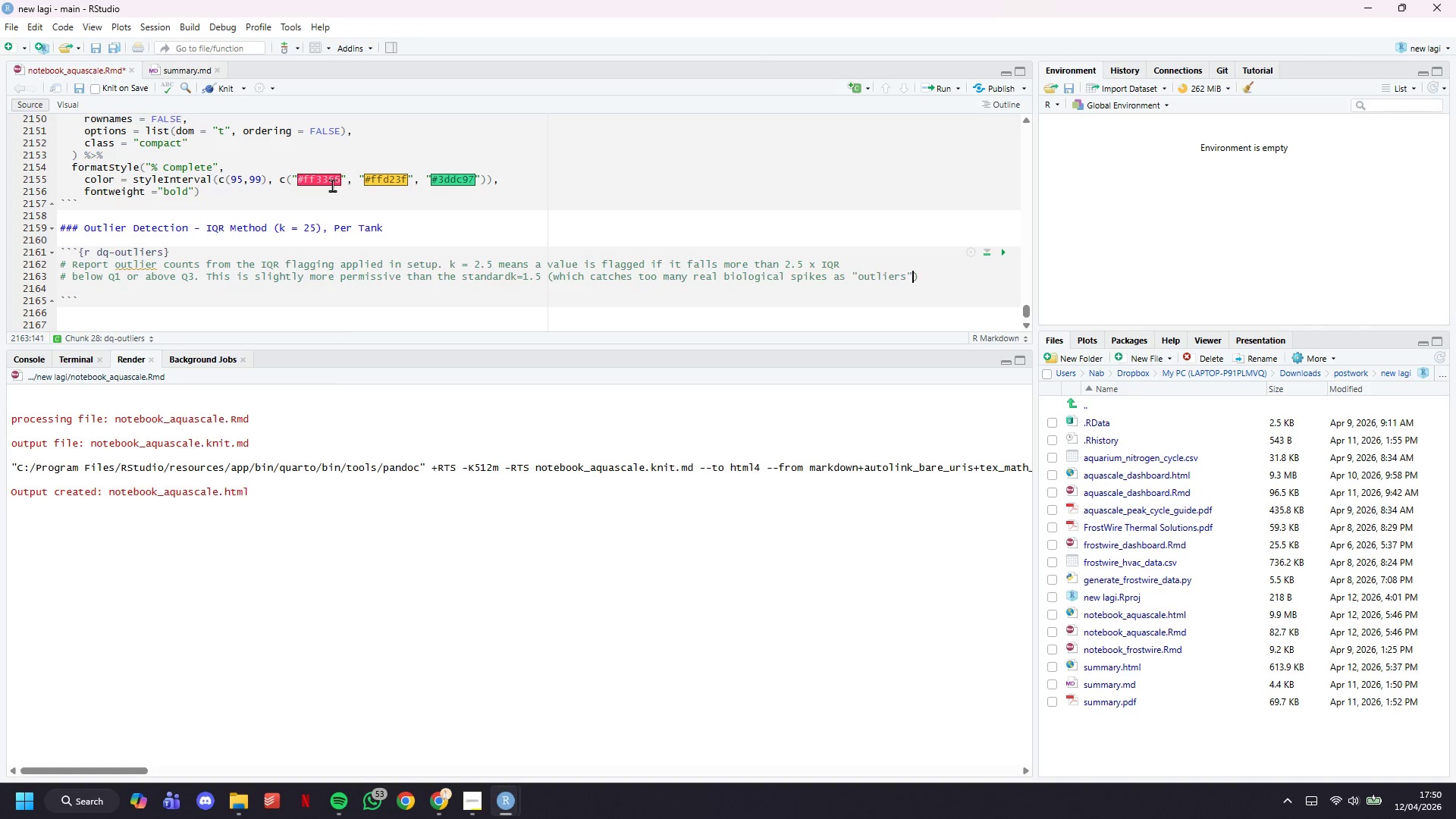 
key(ArrowRight)
 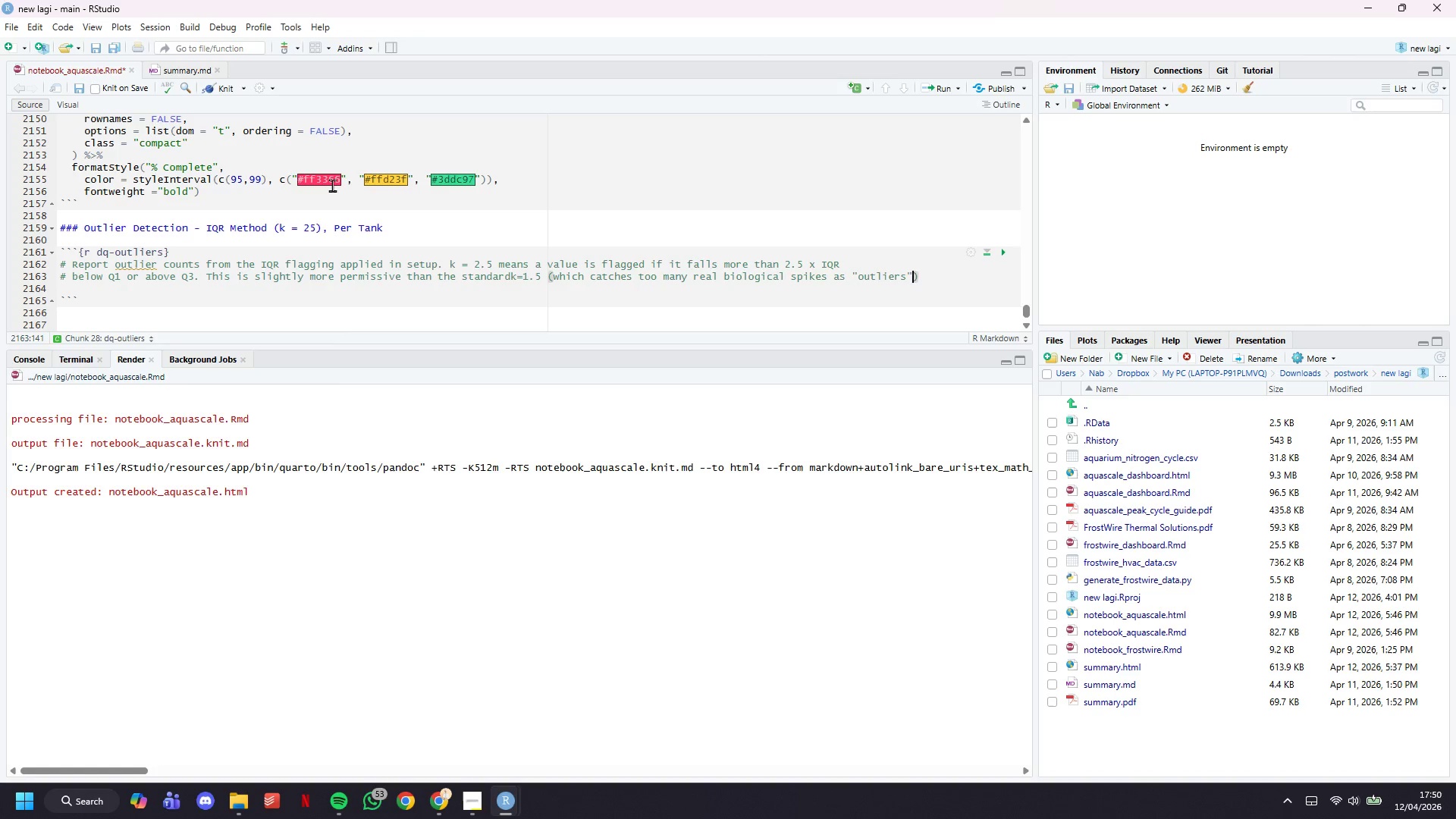 
key(ArrowRight)
 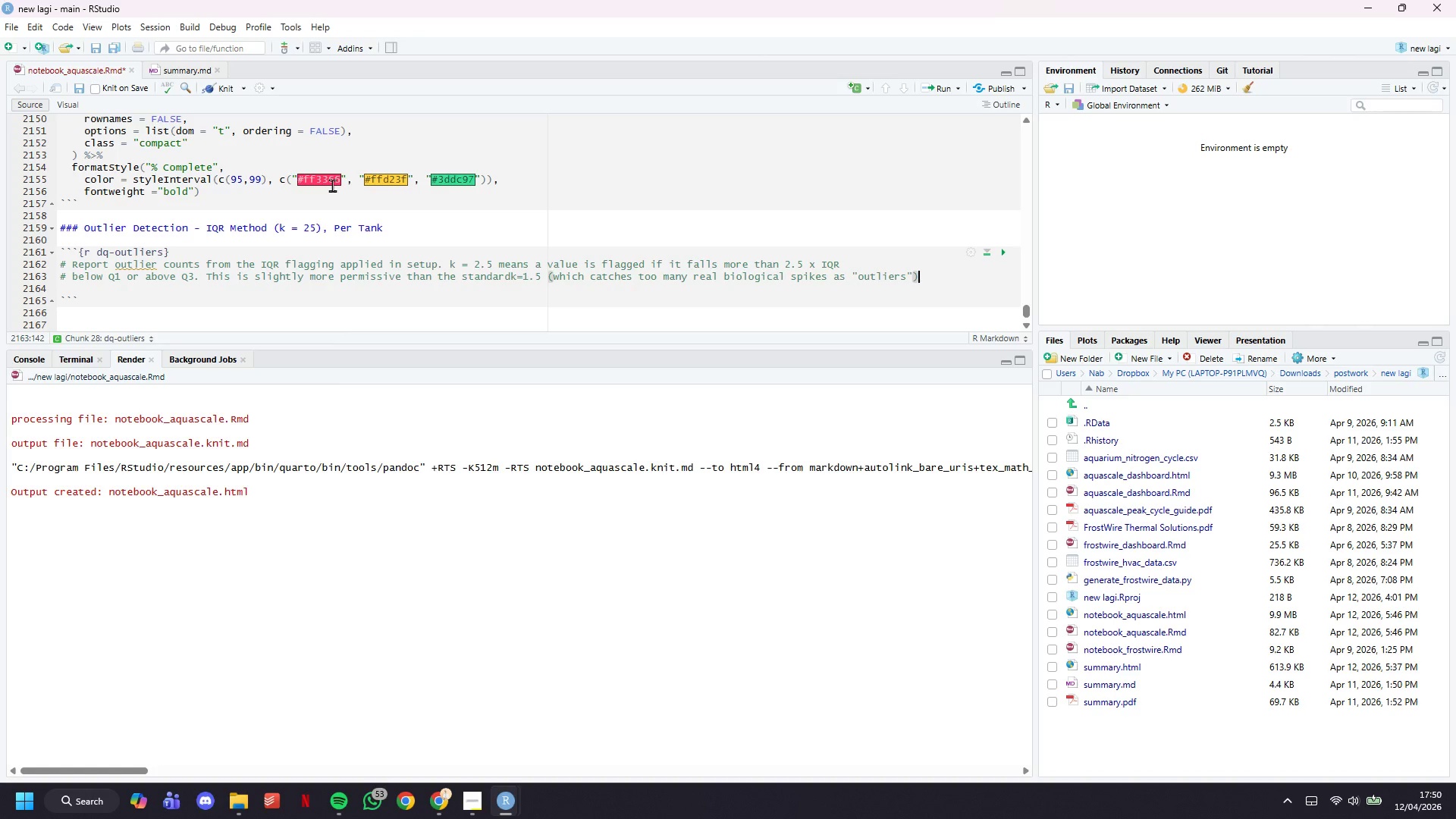 
key(Enter)
 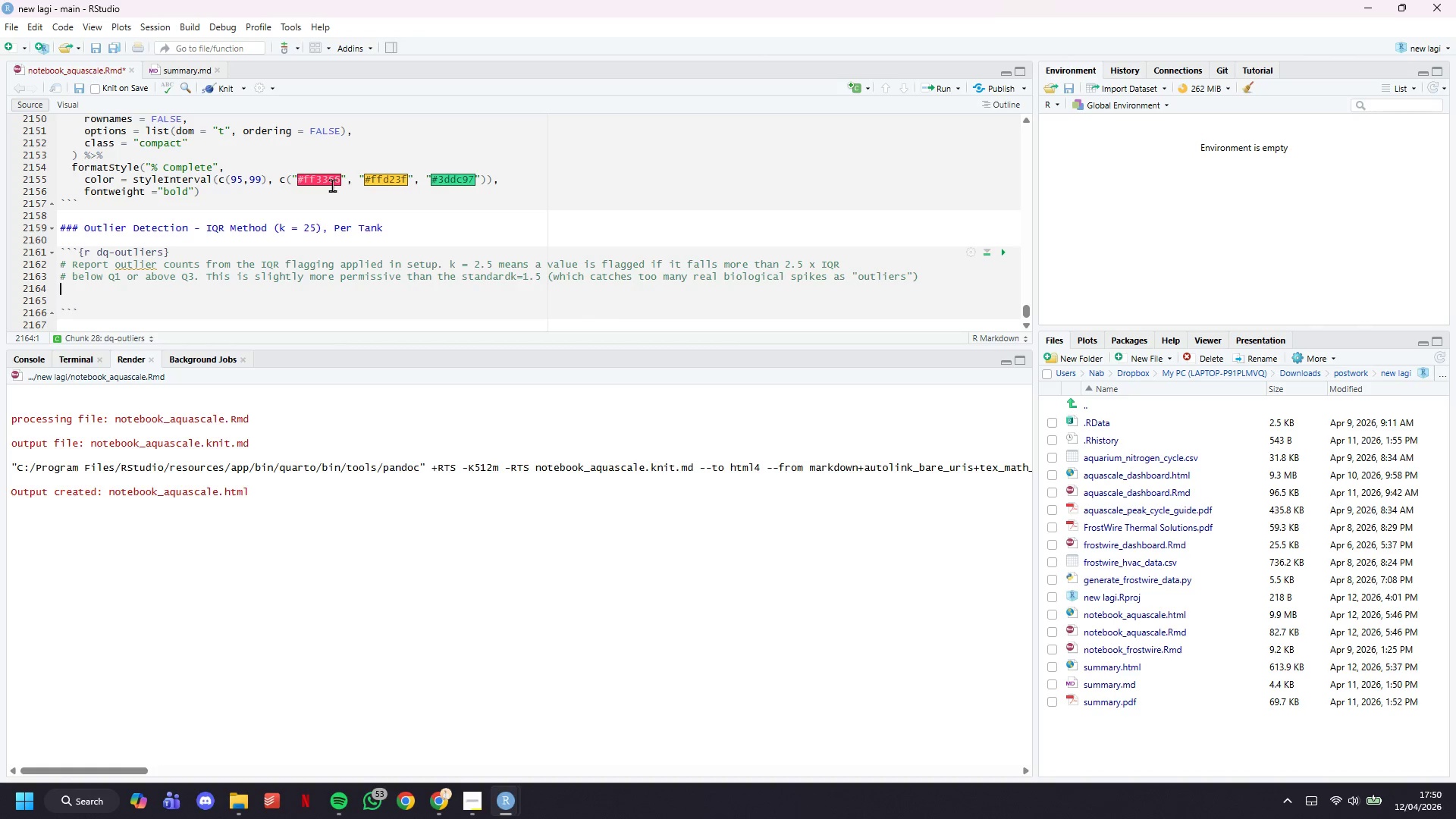 
key(Enter)
 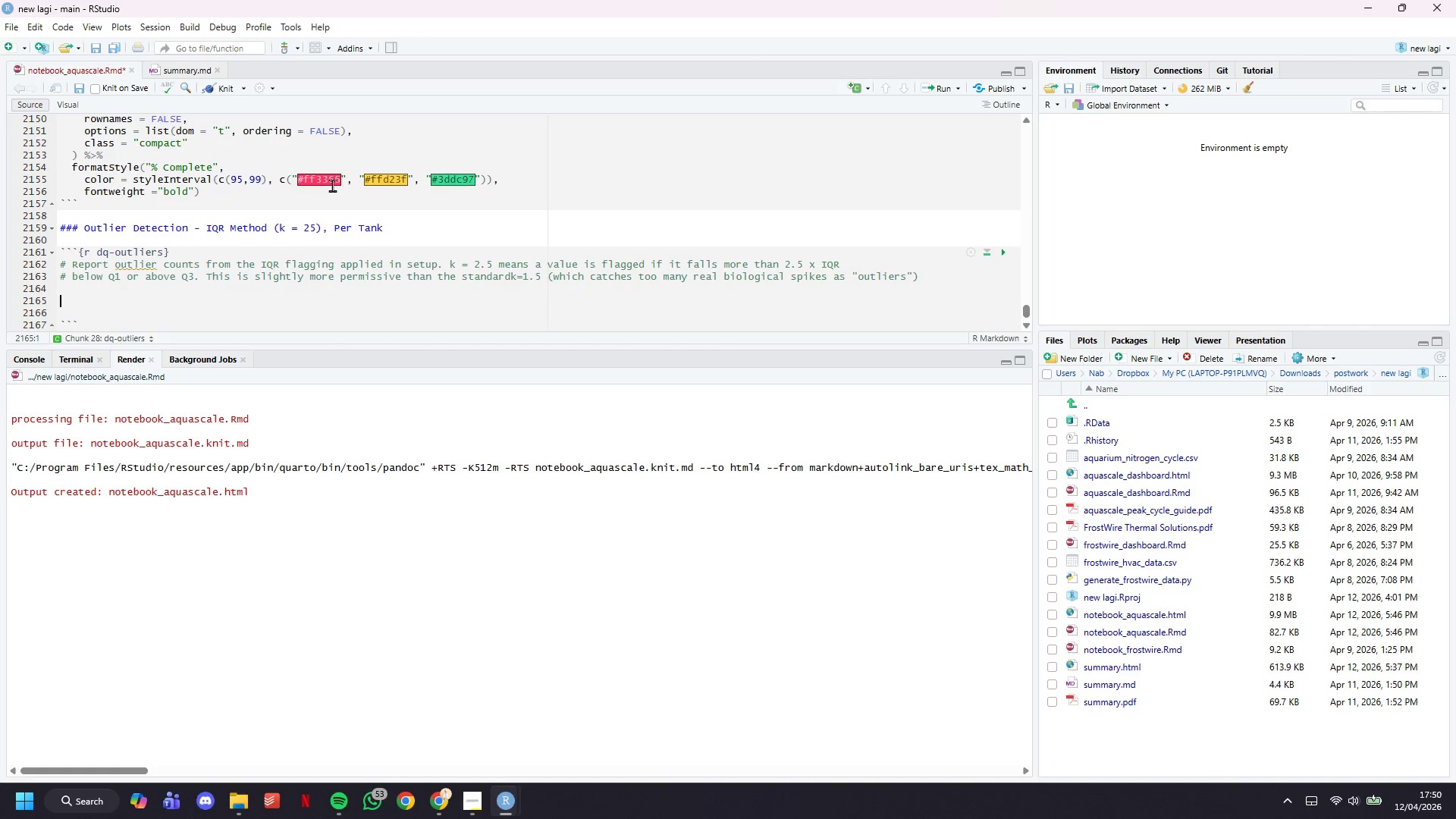 
type(# Outliers here represent real events:)
 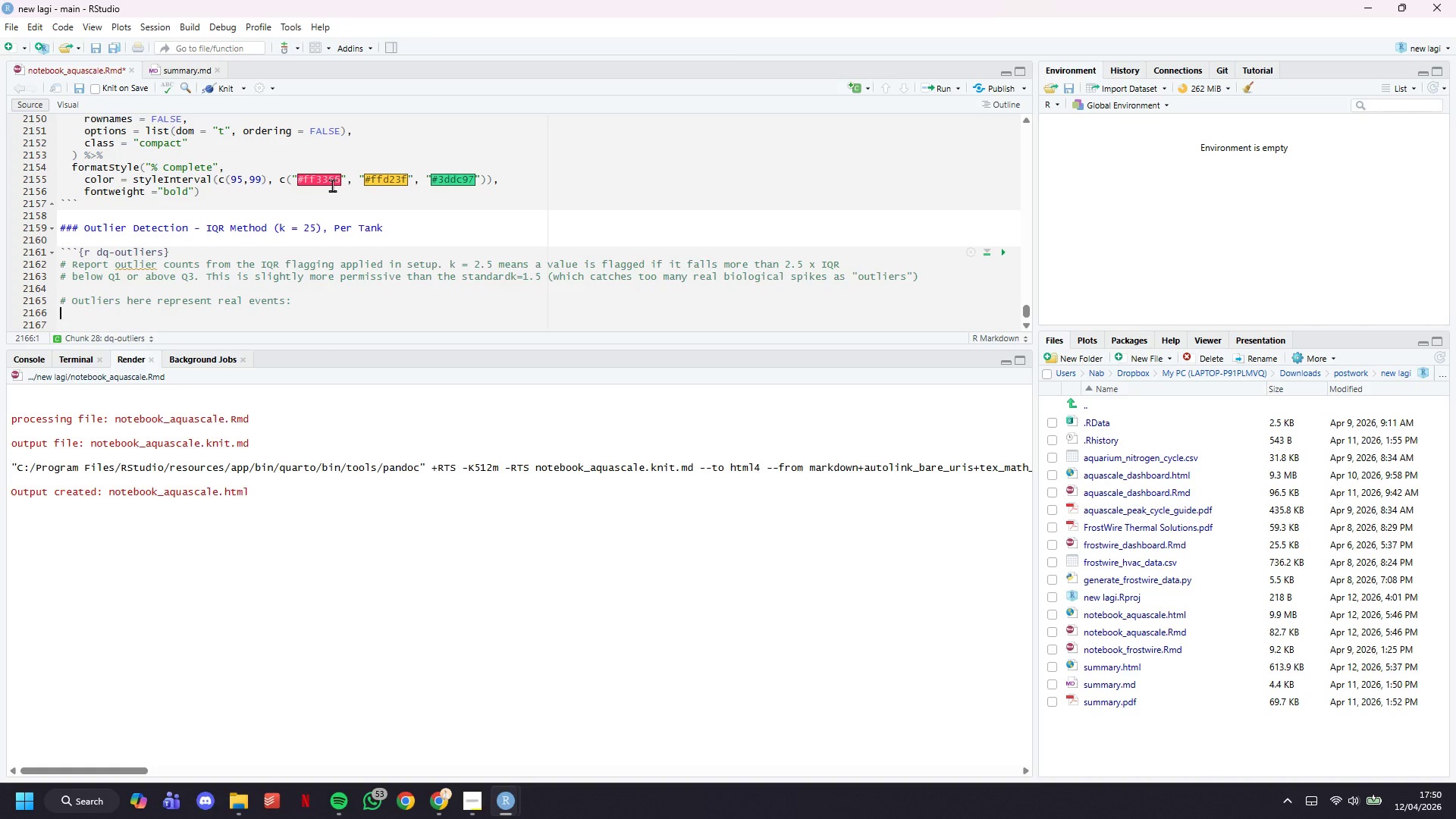 
key(Enter)
 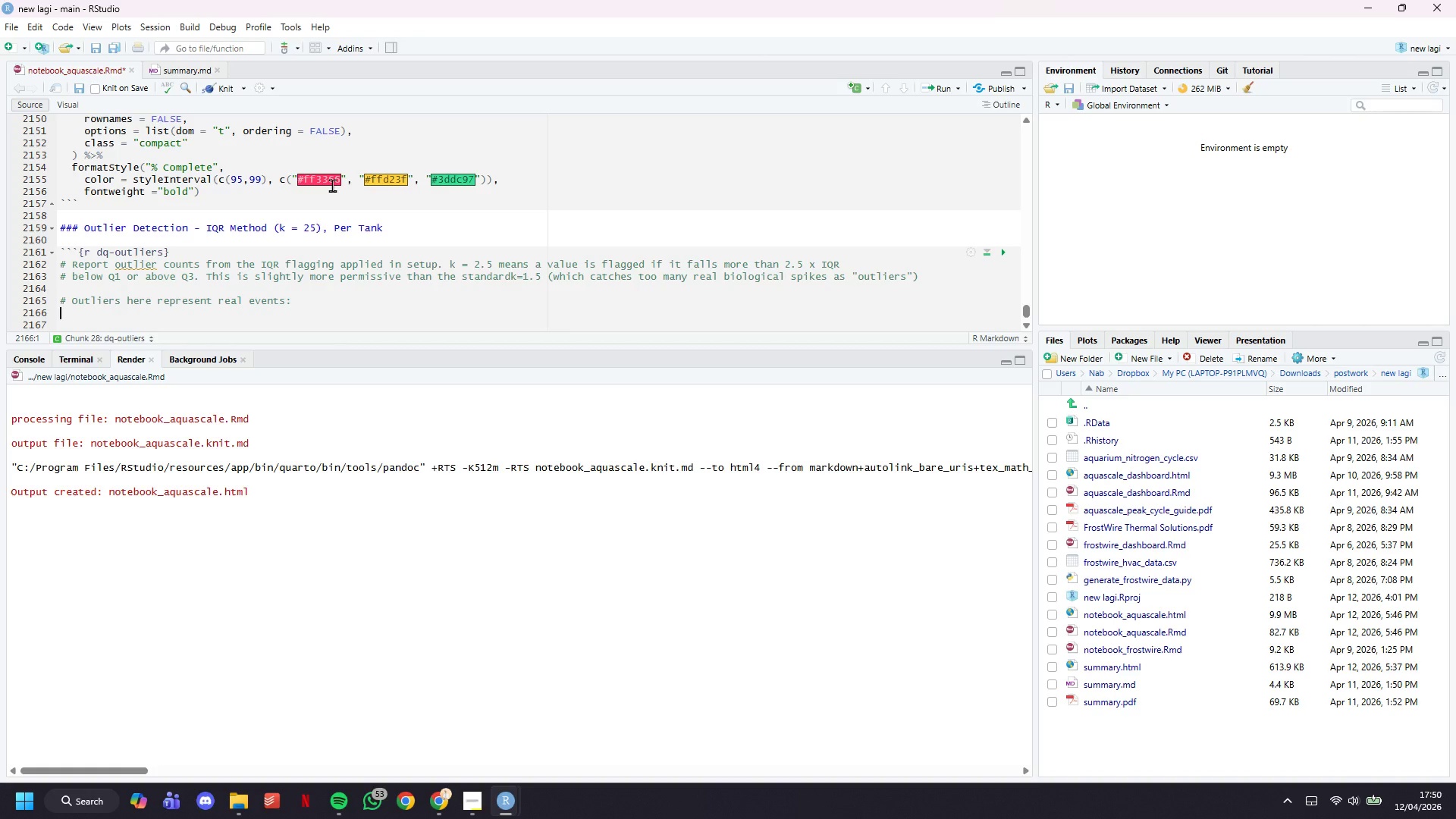 
type(# - Ammonia spikes )
 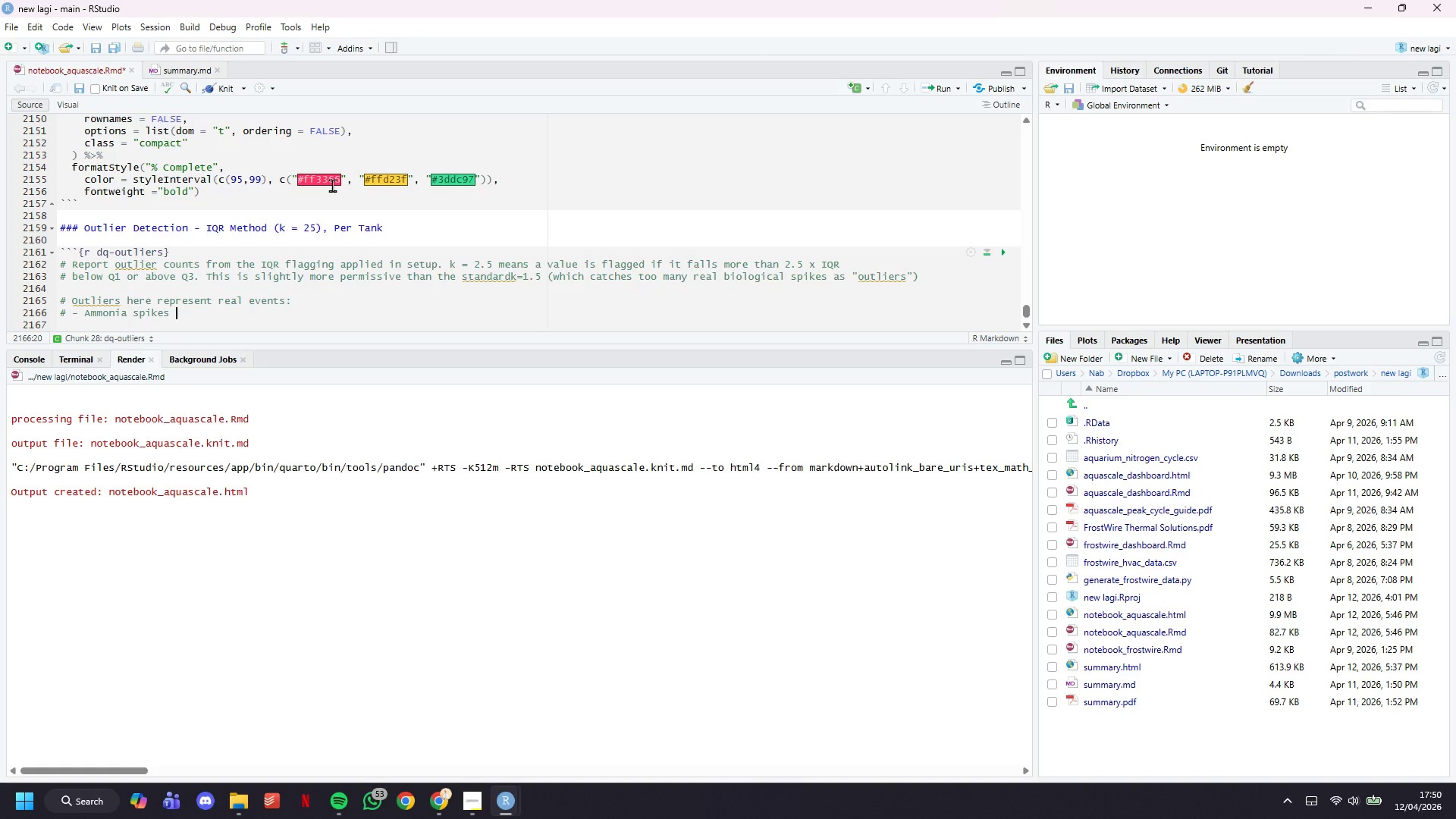 
wait(26.84)
 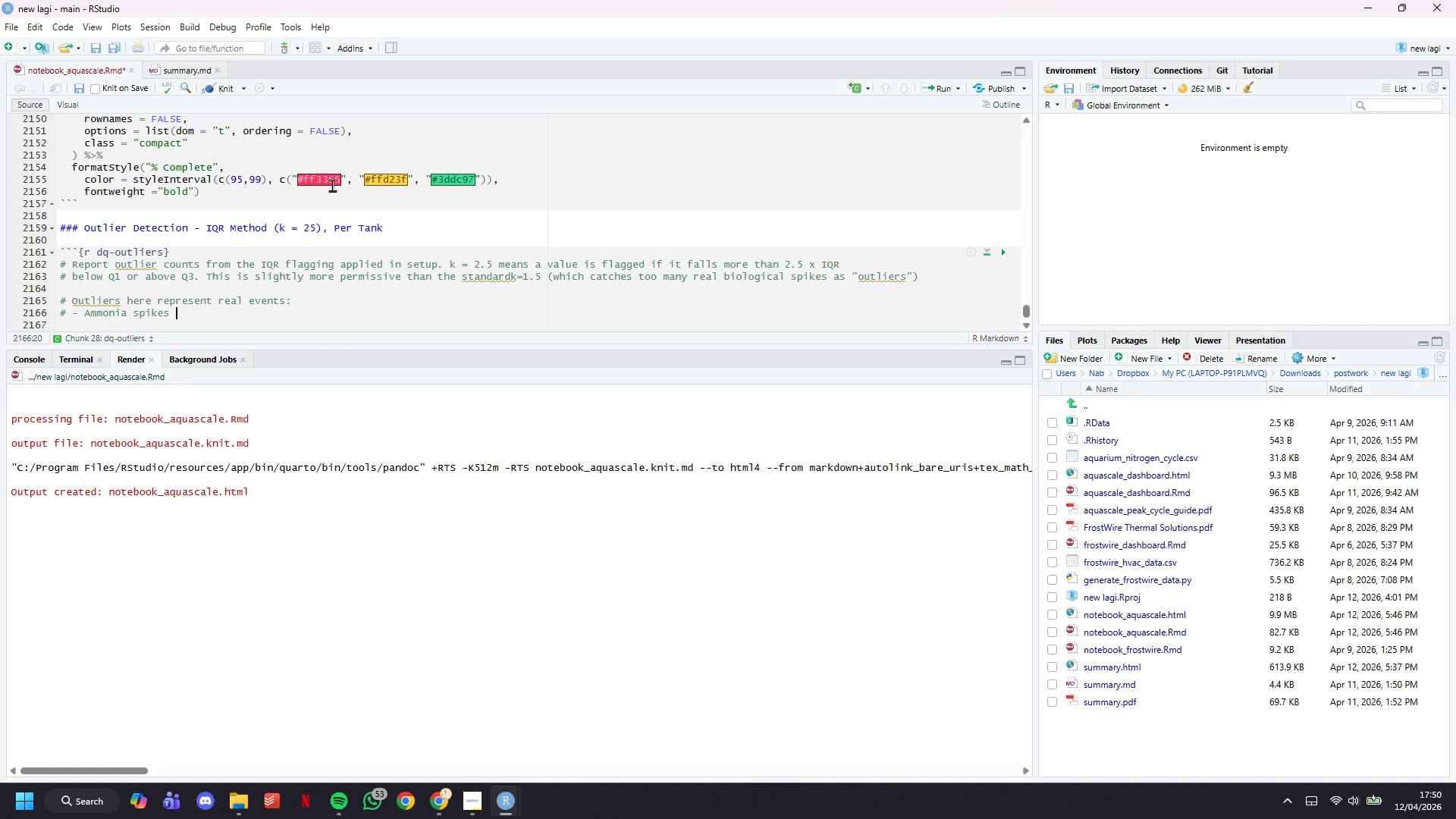 
type(from overffe)
key(Backspace)
key(Backspace)
type(eeding )
 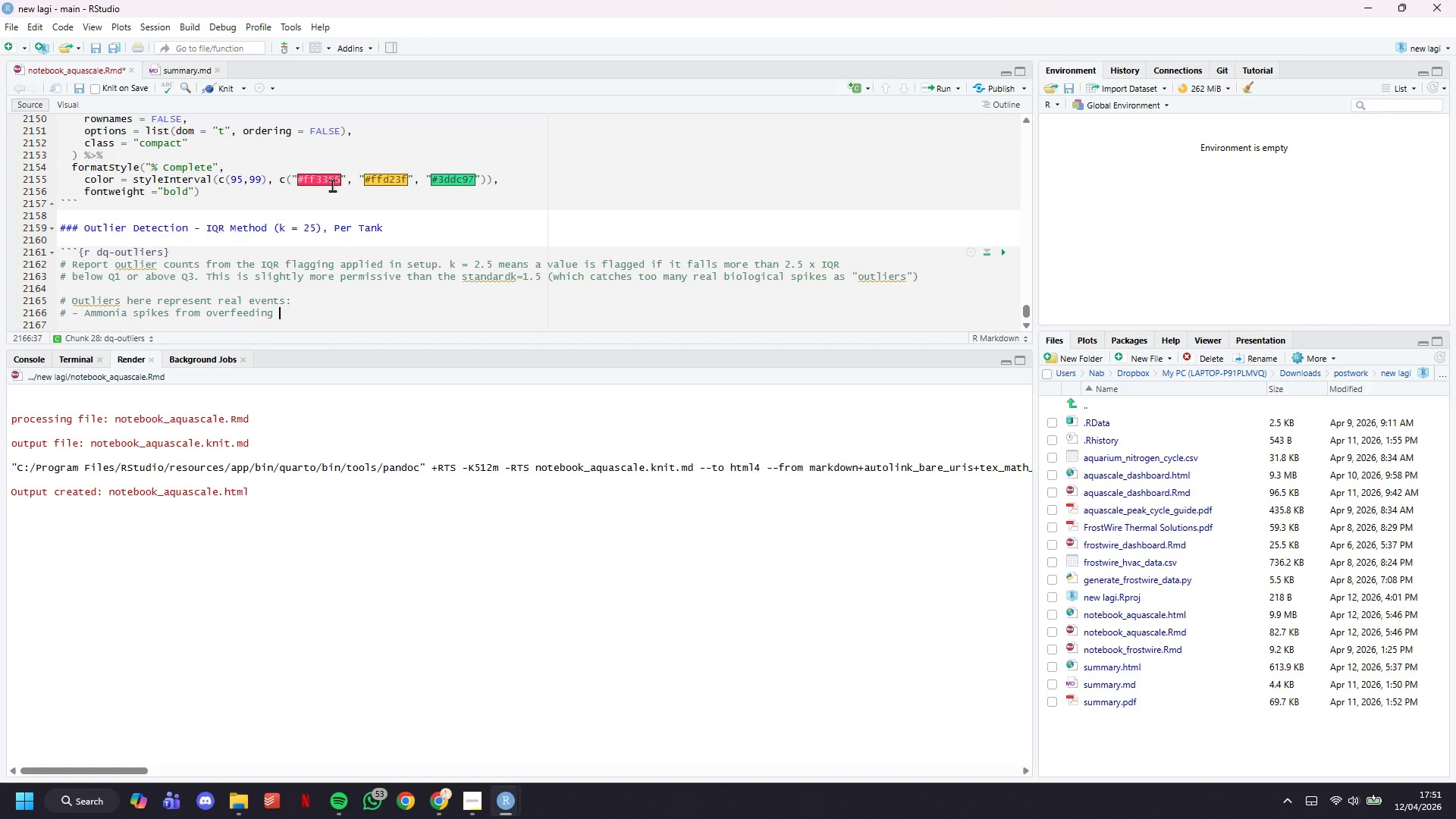 
type(or fish death)
 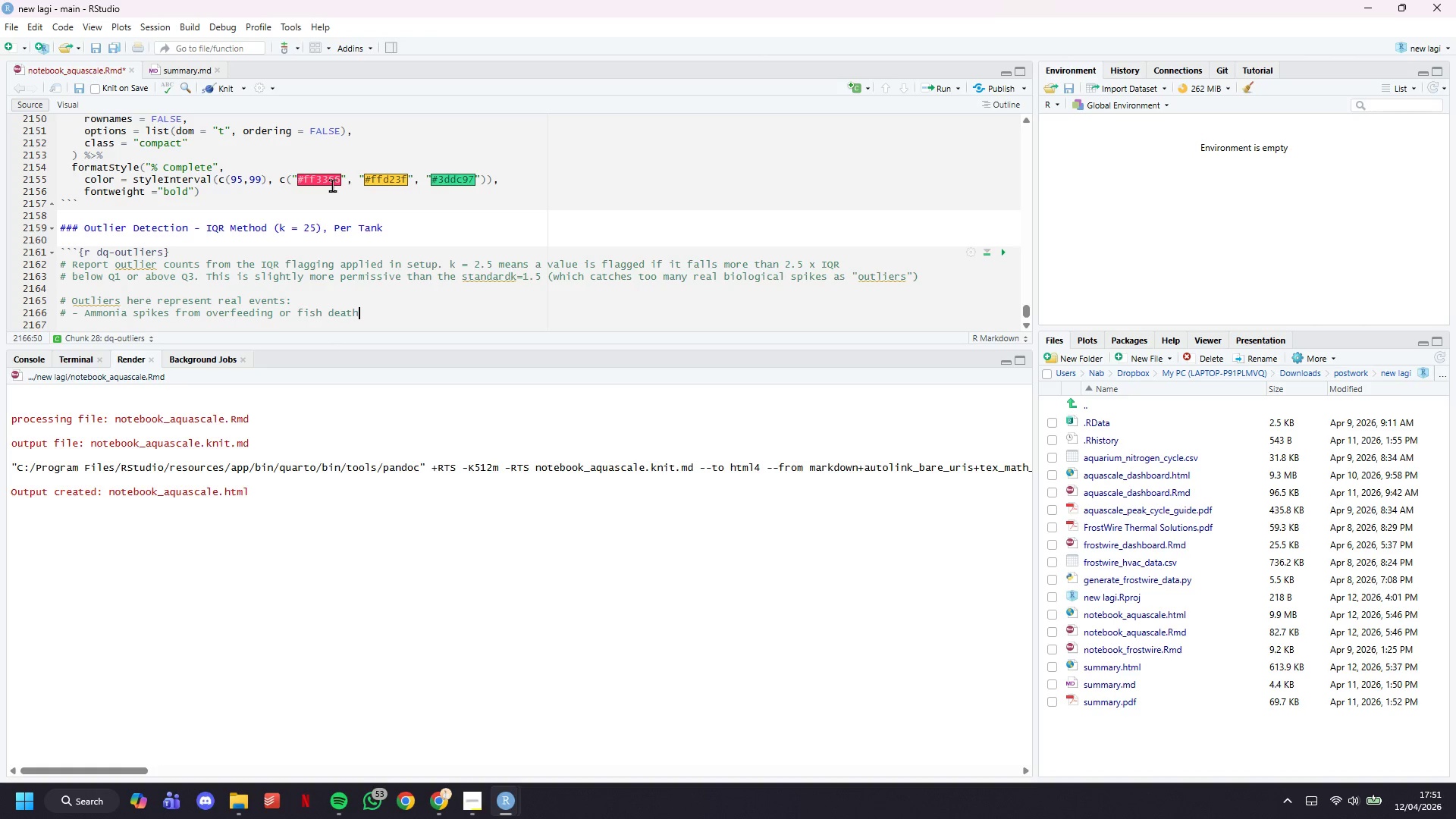 
key(Enter)
 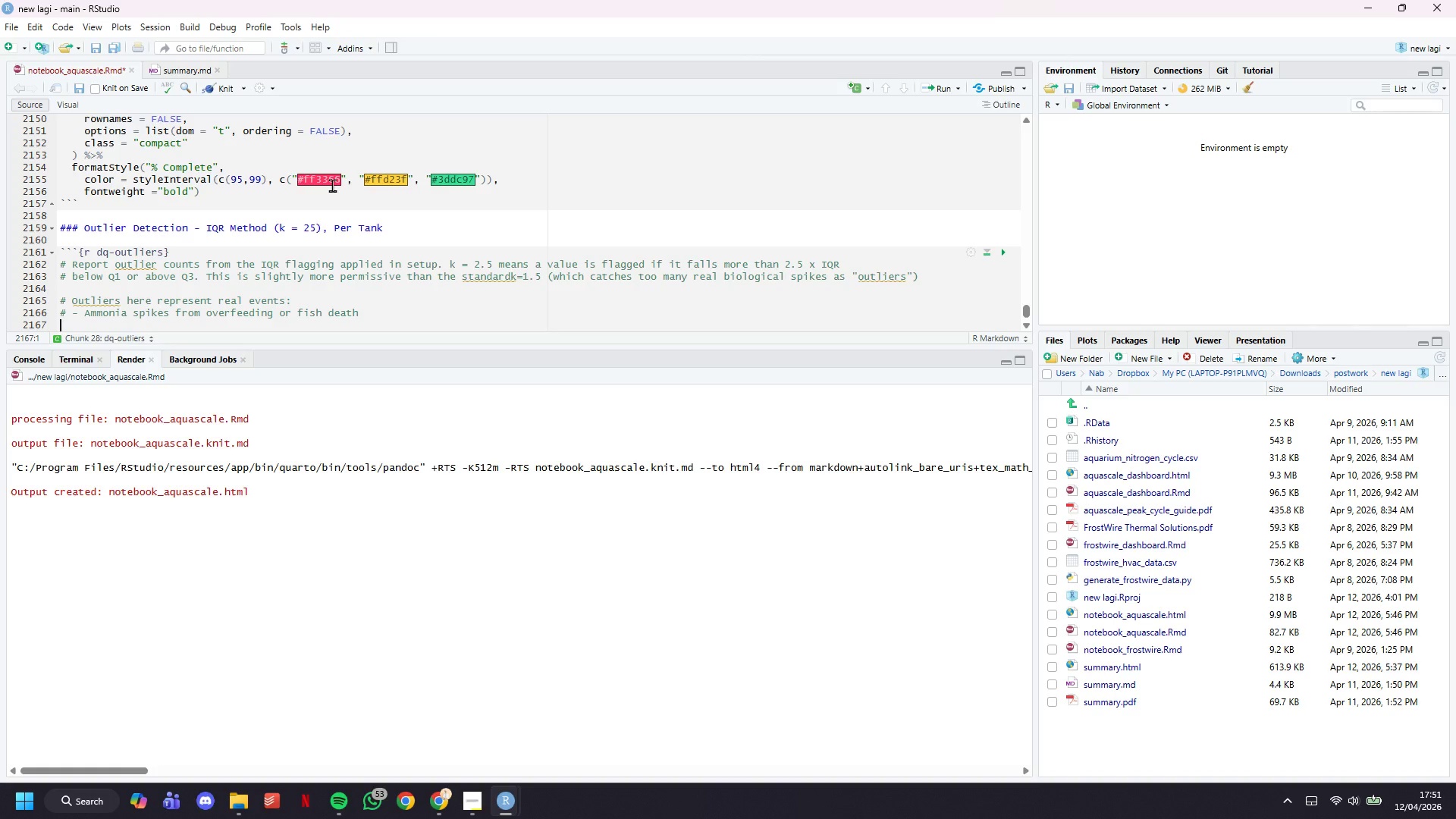 
key(Shift+3)
 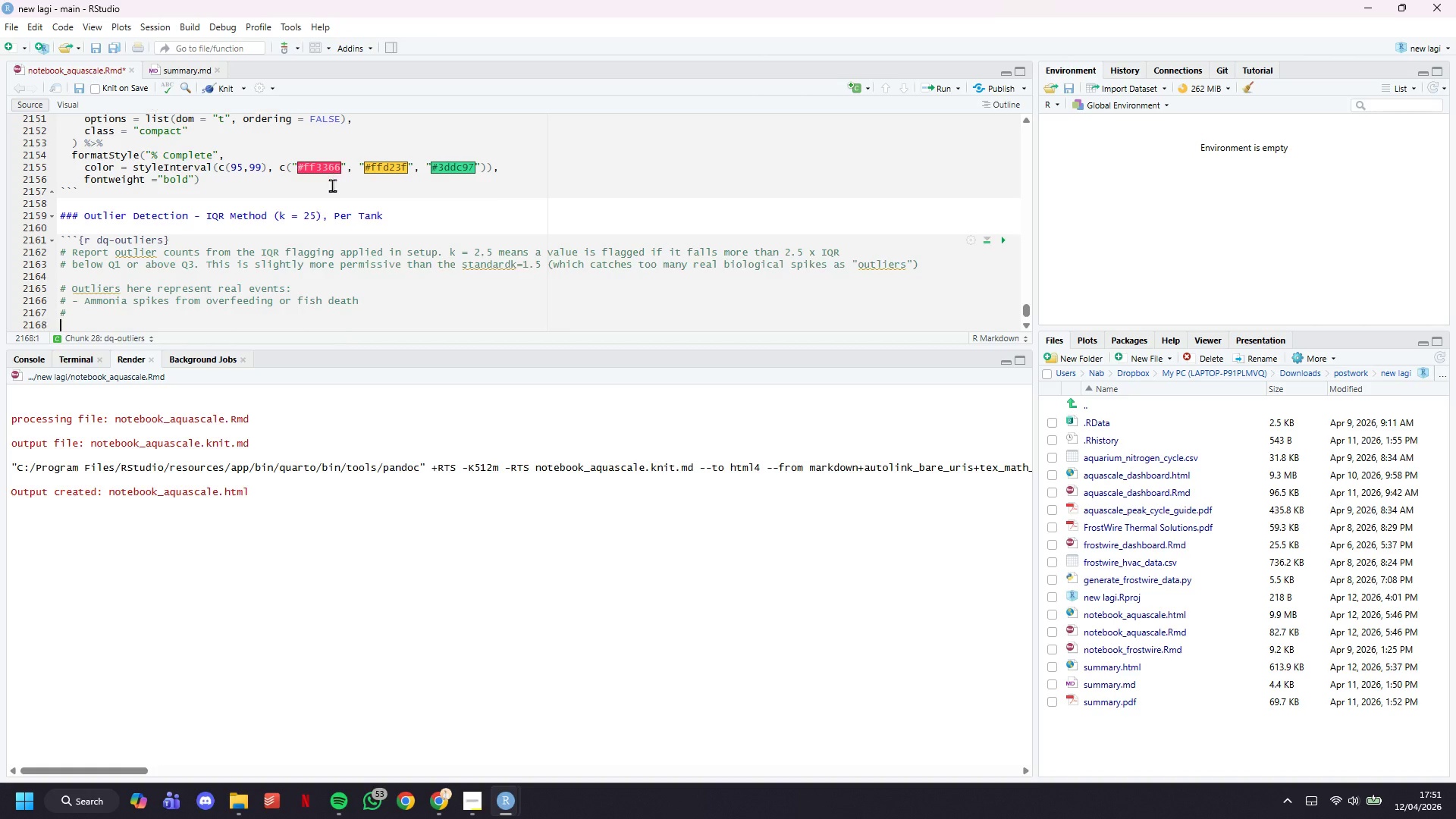 
key(Enter)
 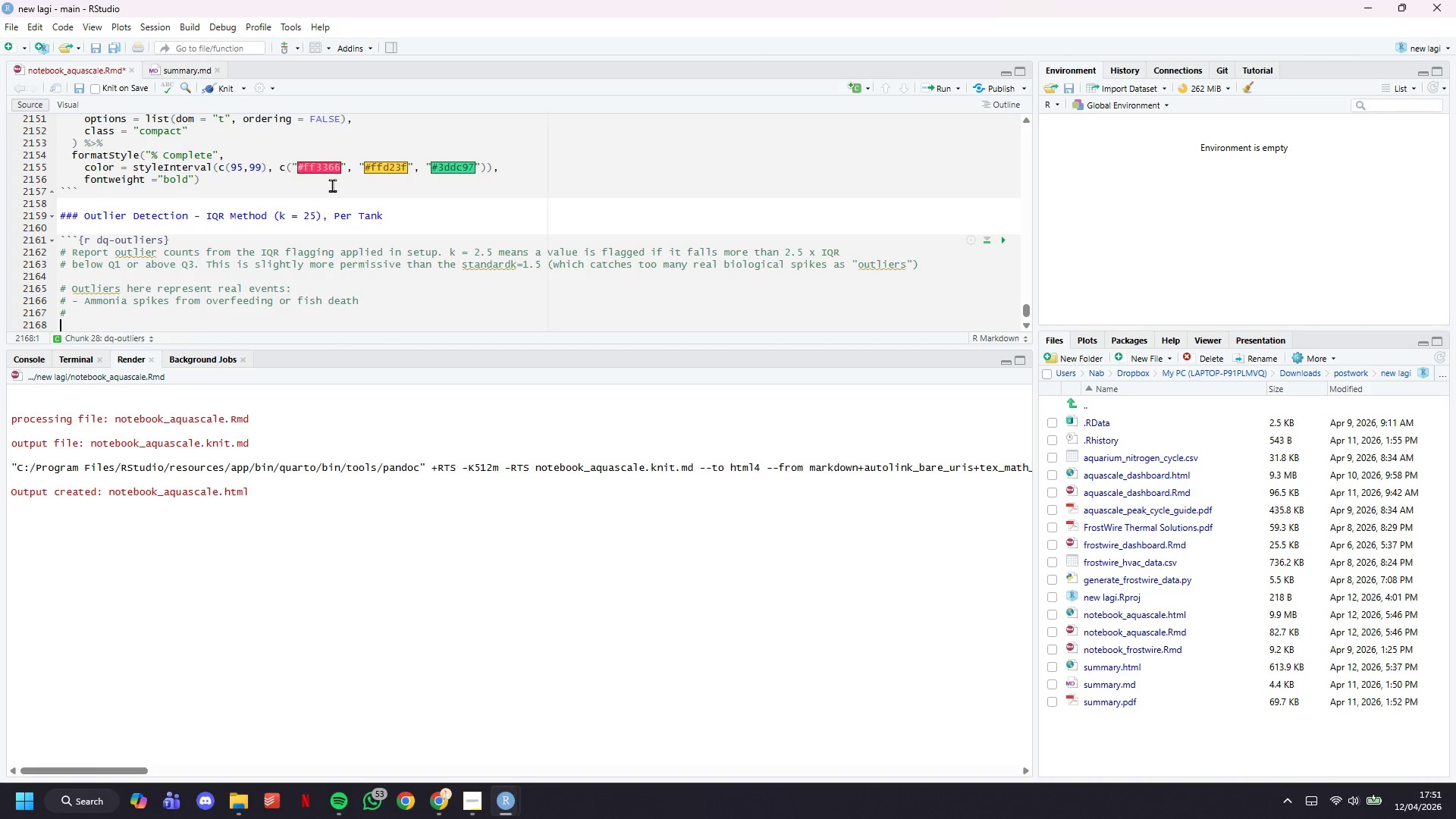 
key(Shift+ShiftLeft)
 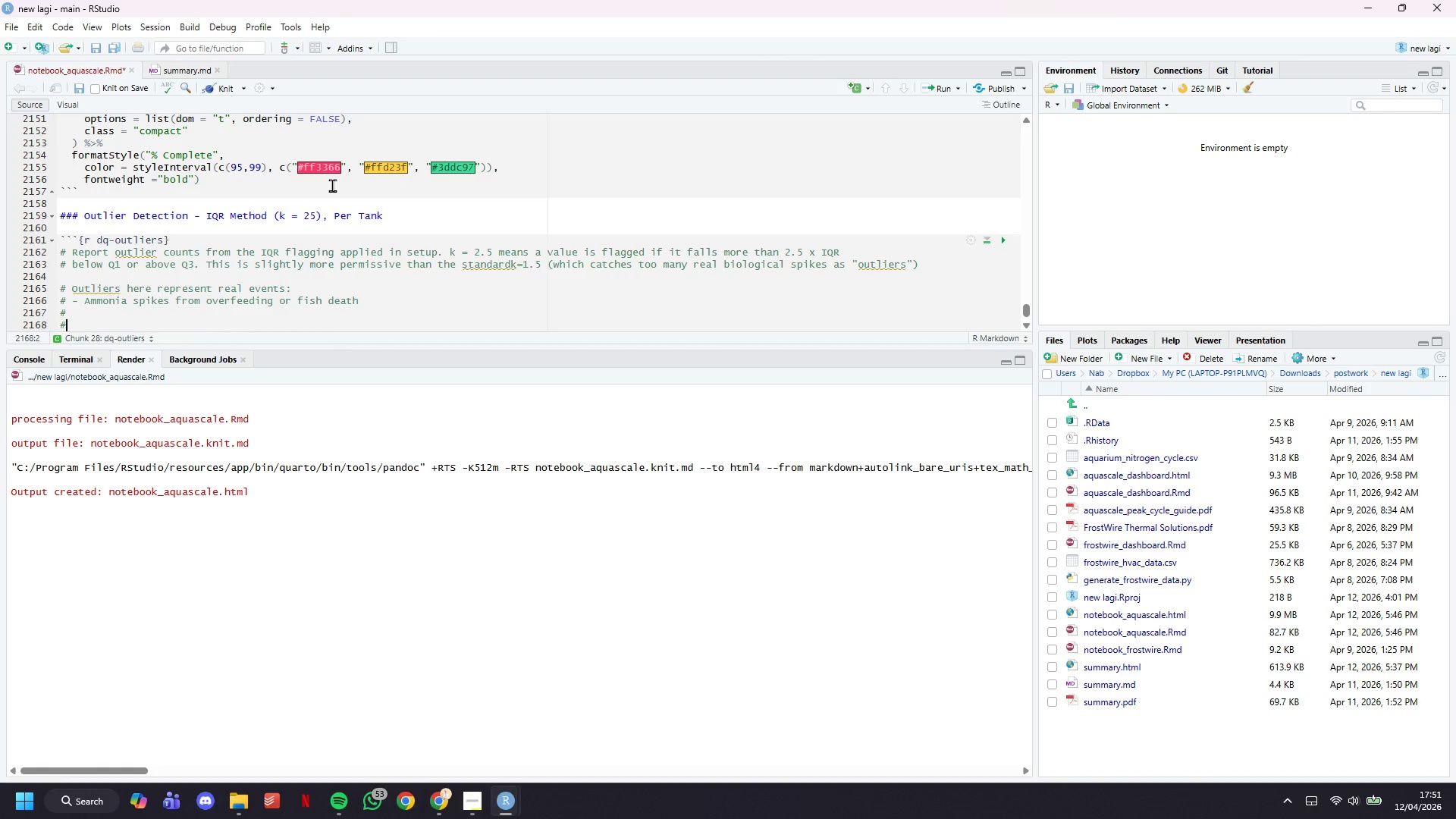 
key(Shift+3)
 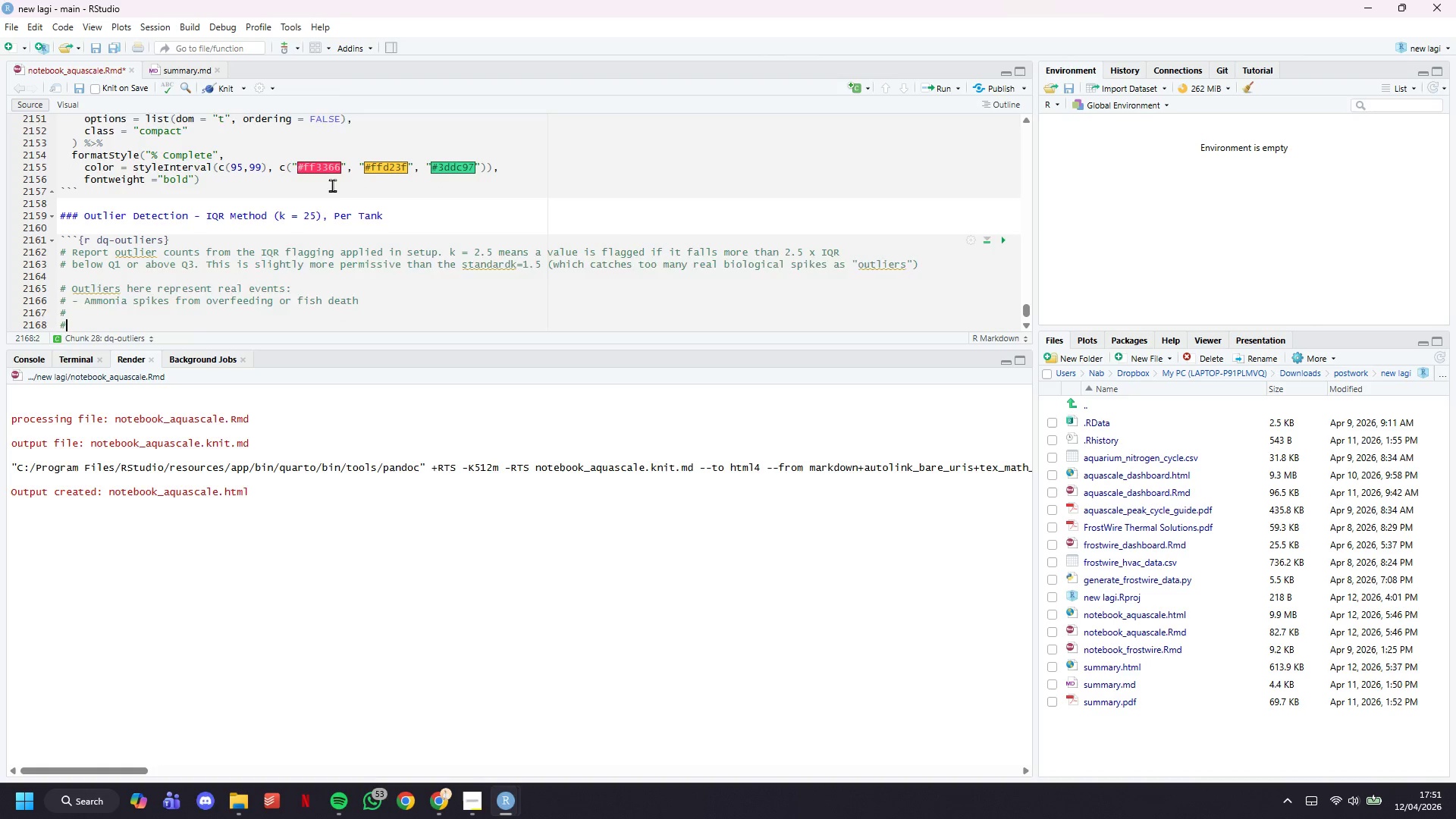 
key(Enter)
 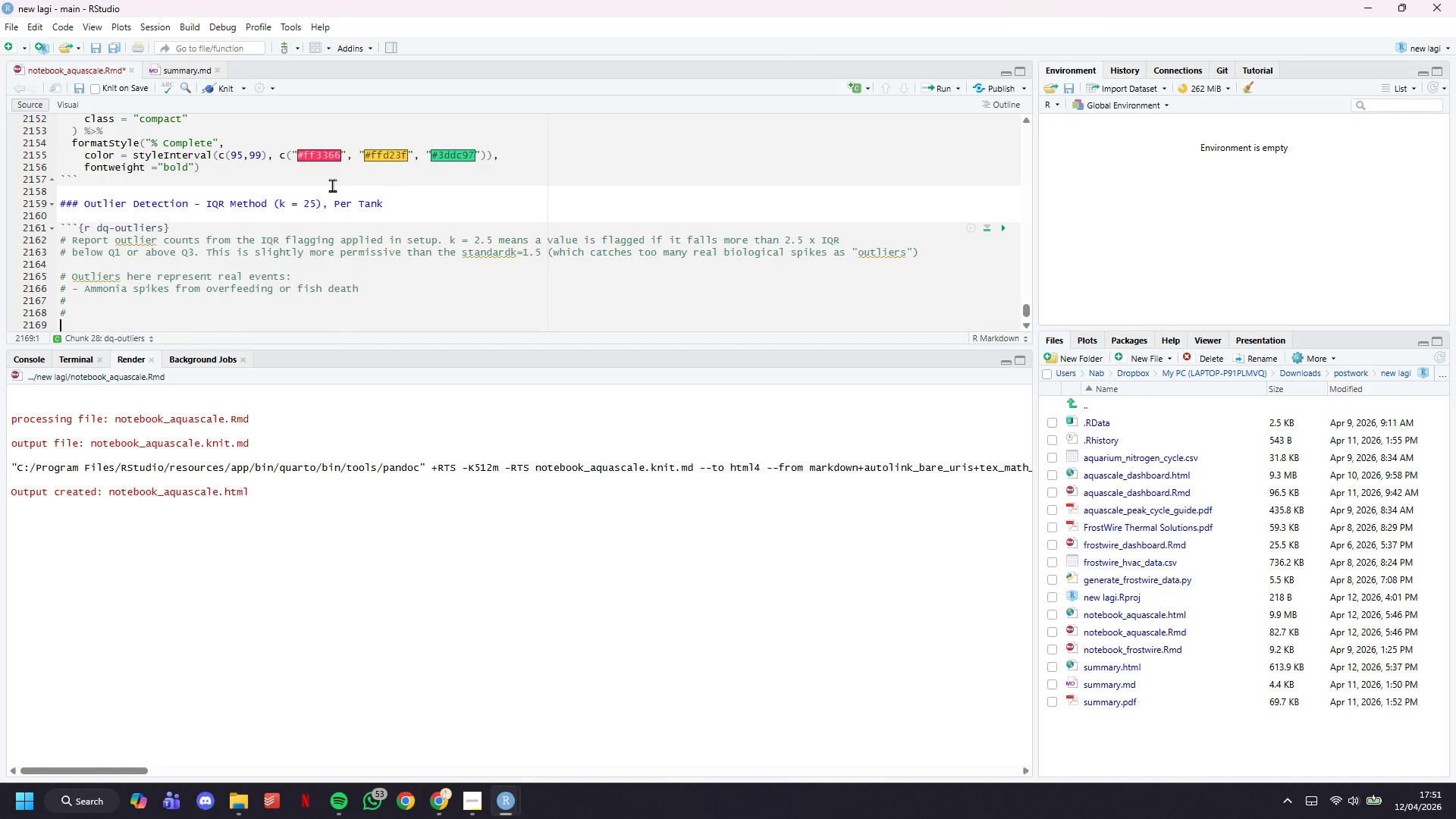 
key(Shift+3)
 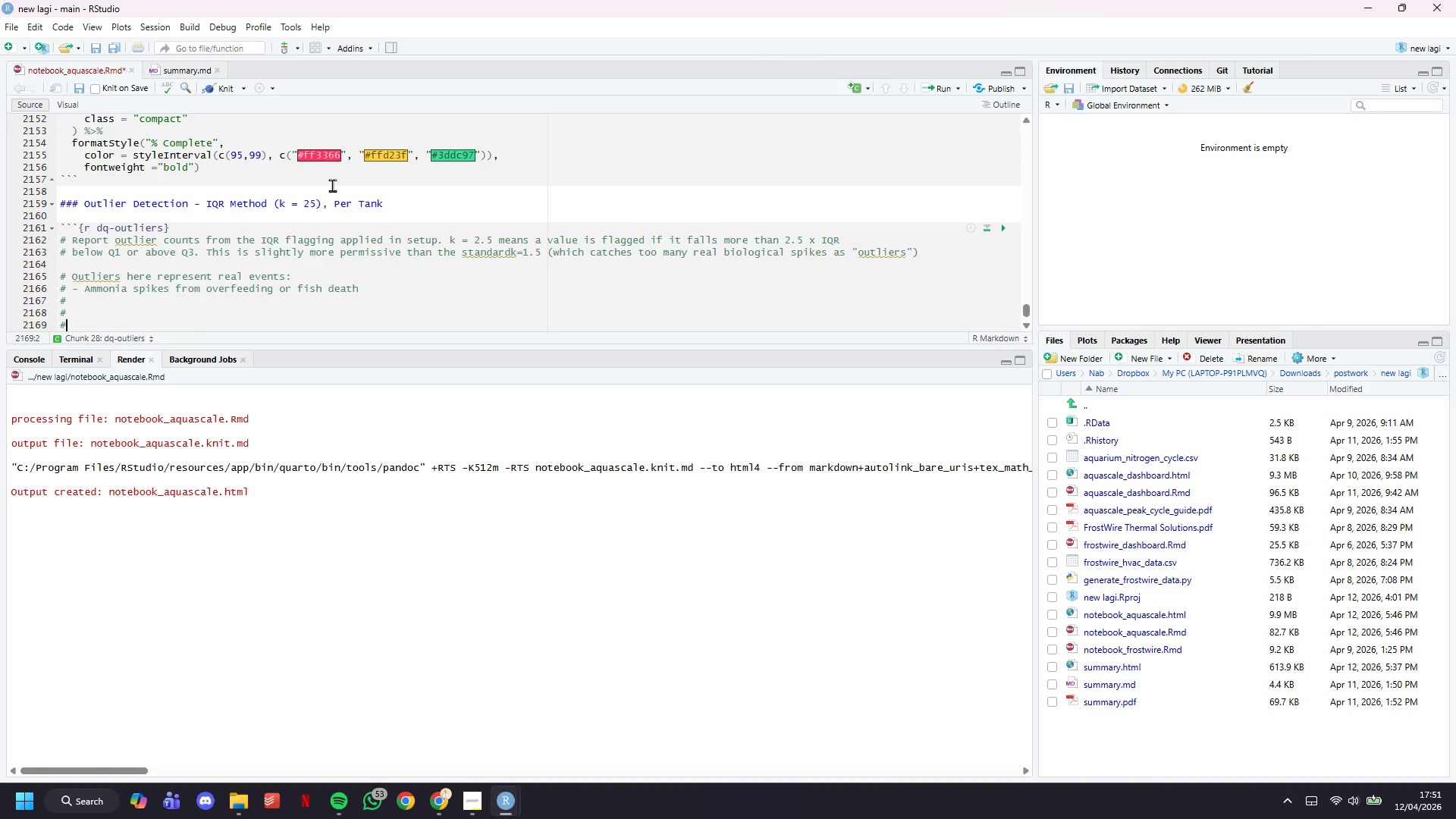 
key(Enter)
 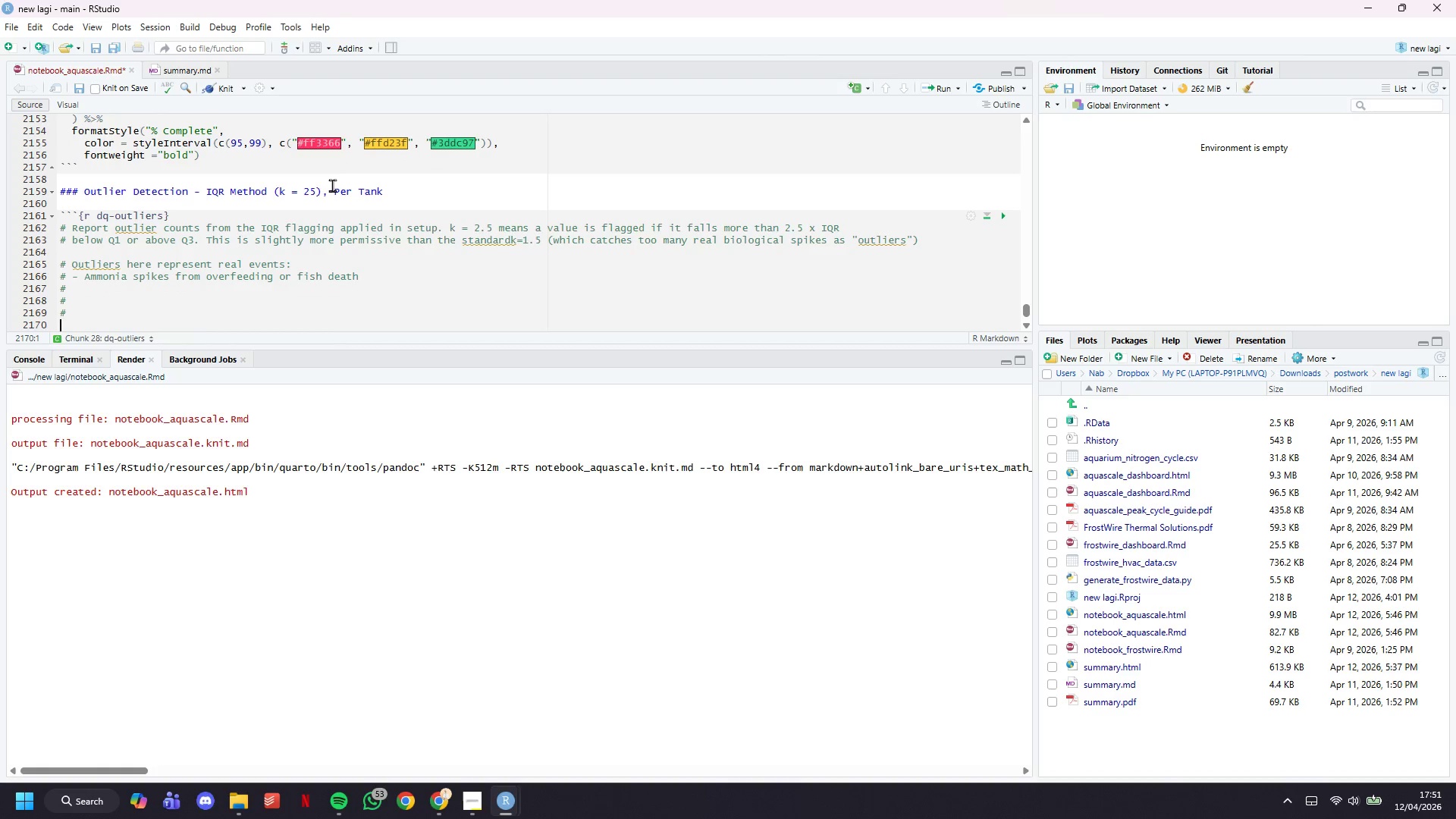 
key(Shift+ShiftLeft)
 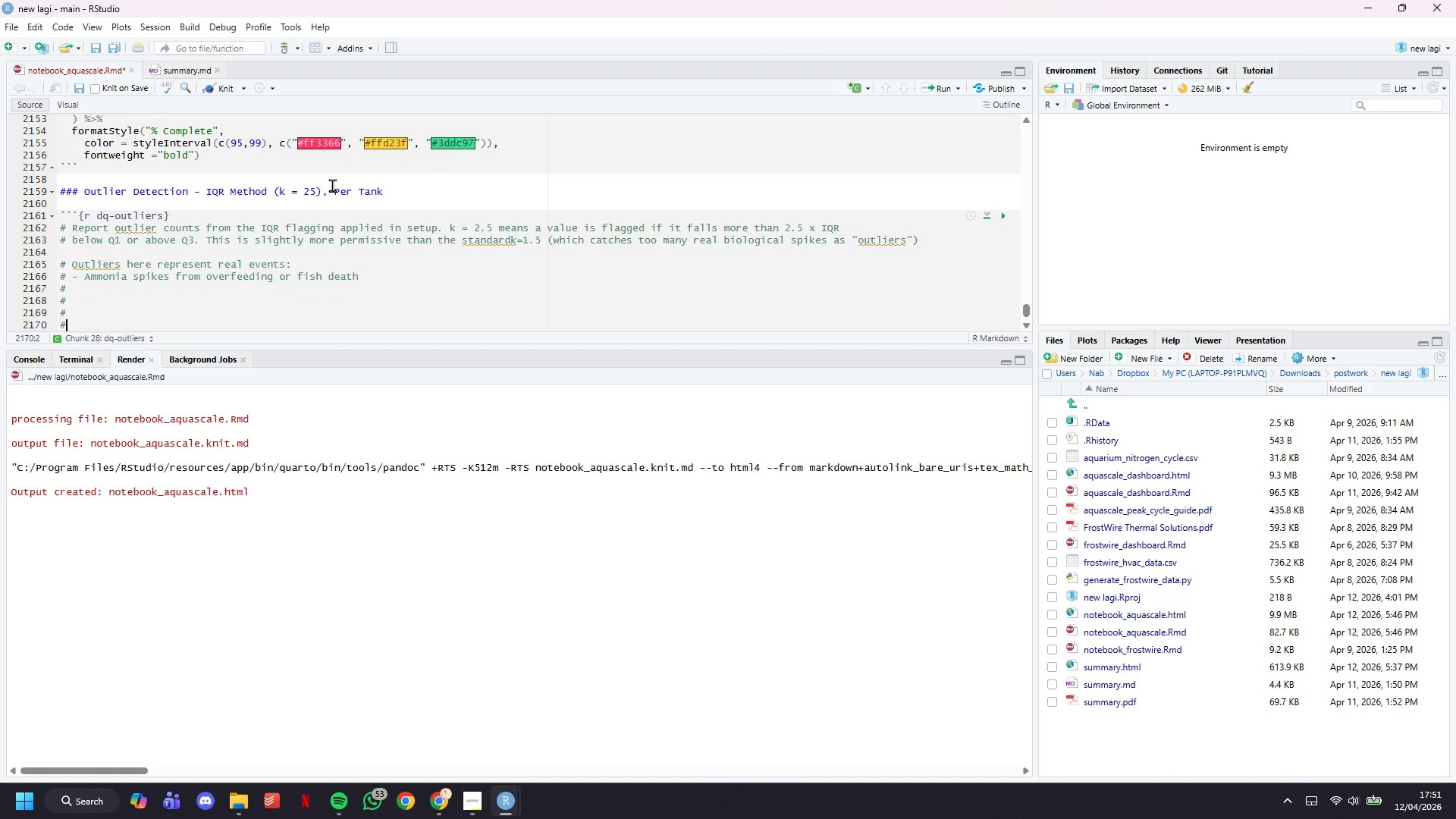 
key(Shift+3)
 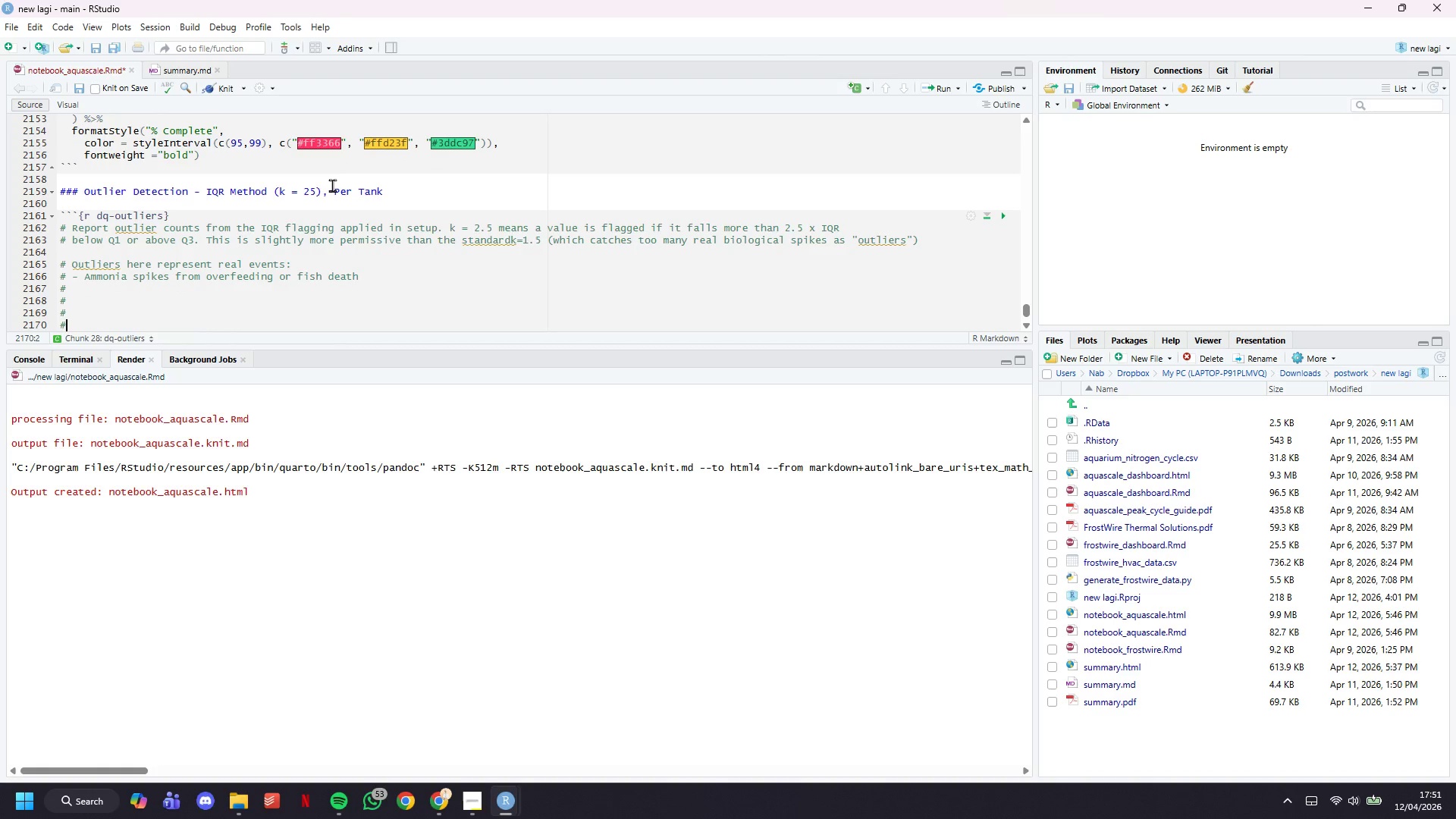 
key(ArrowUp)
 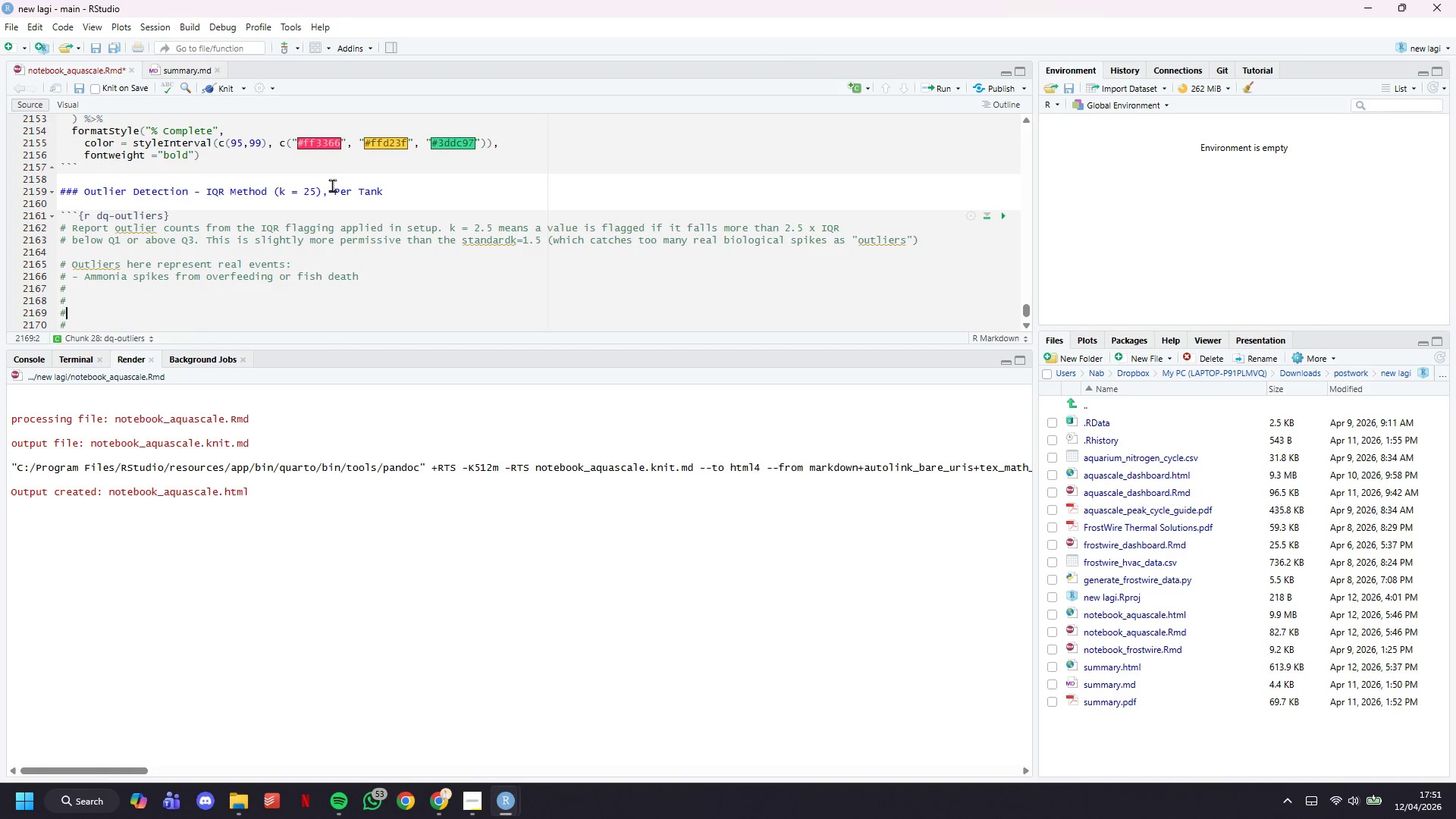 
key(ArrowUp)
 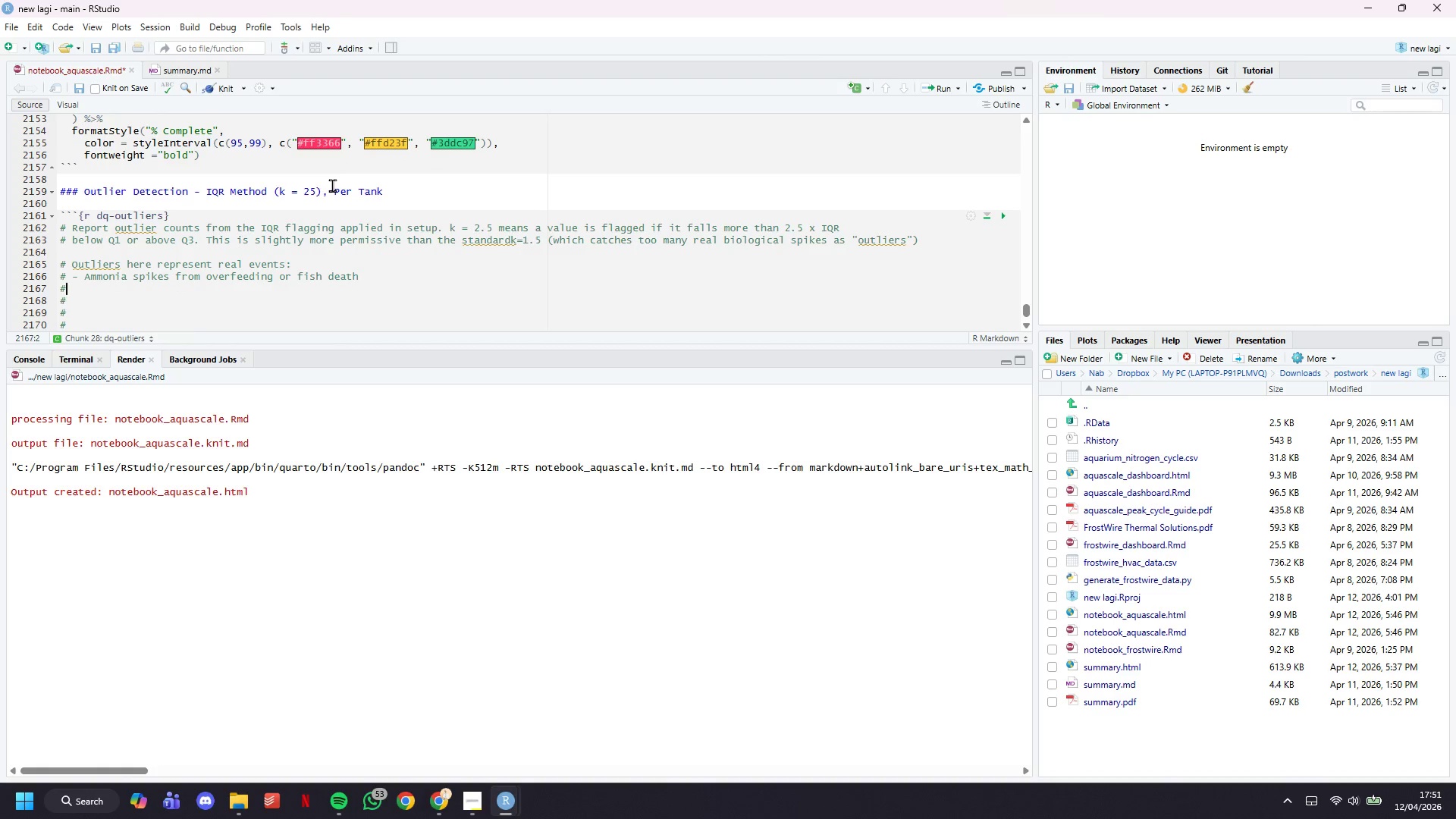 
key(ArrowUp)
 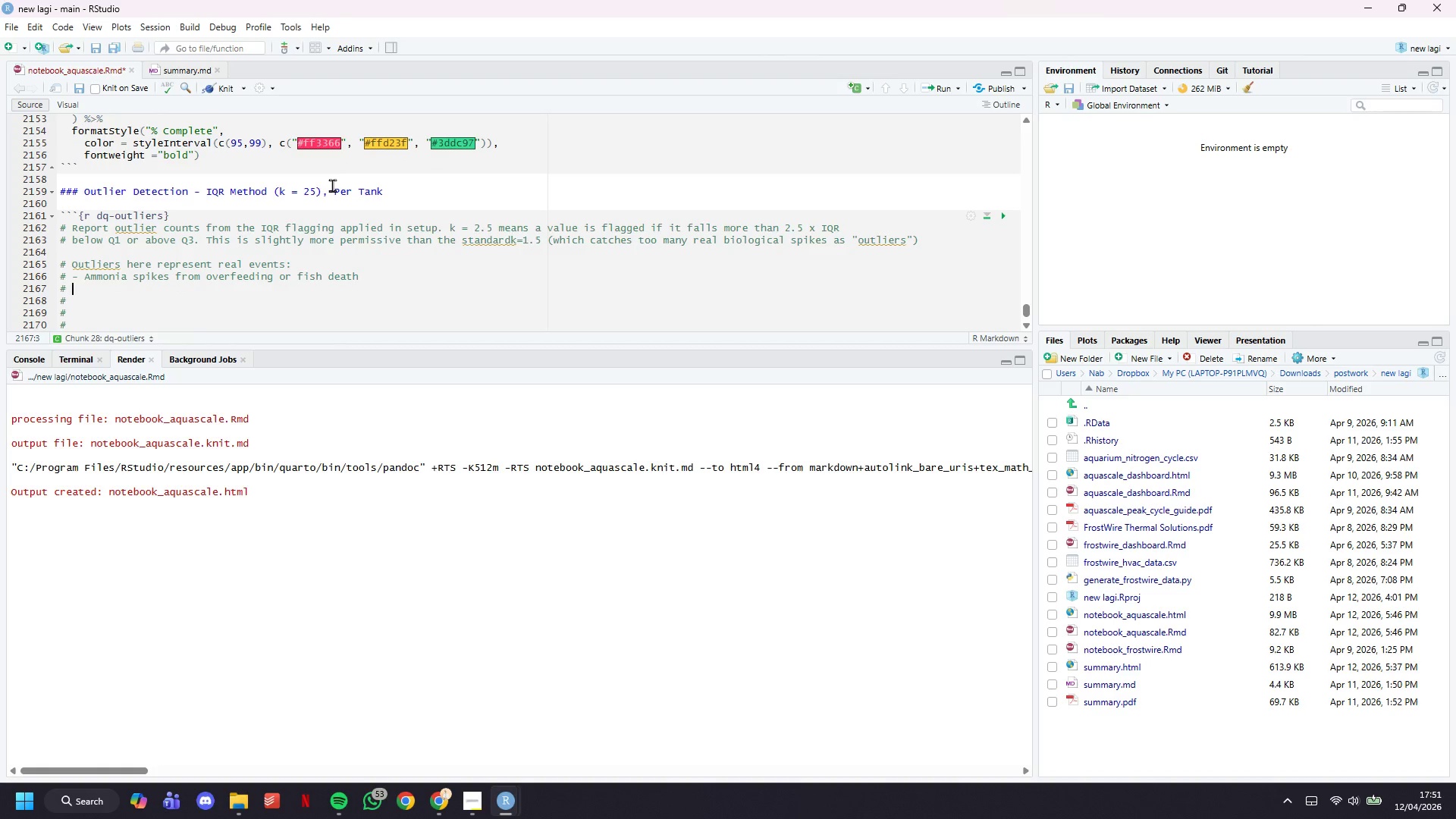 
type( - Nitrite spikes from bacteria;)
key(Backspace)
type(l bloom events)
 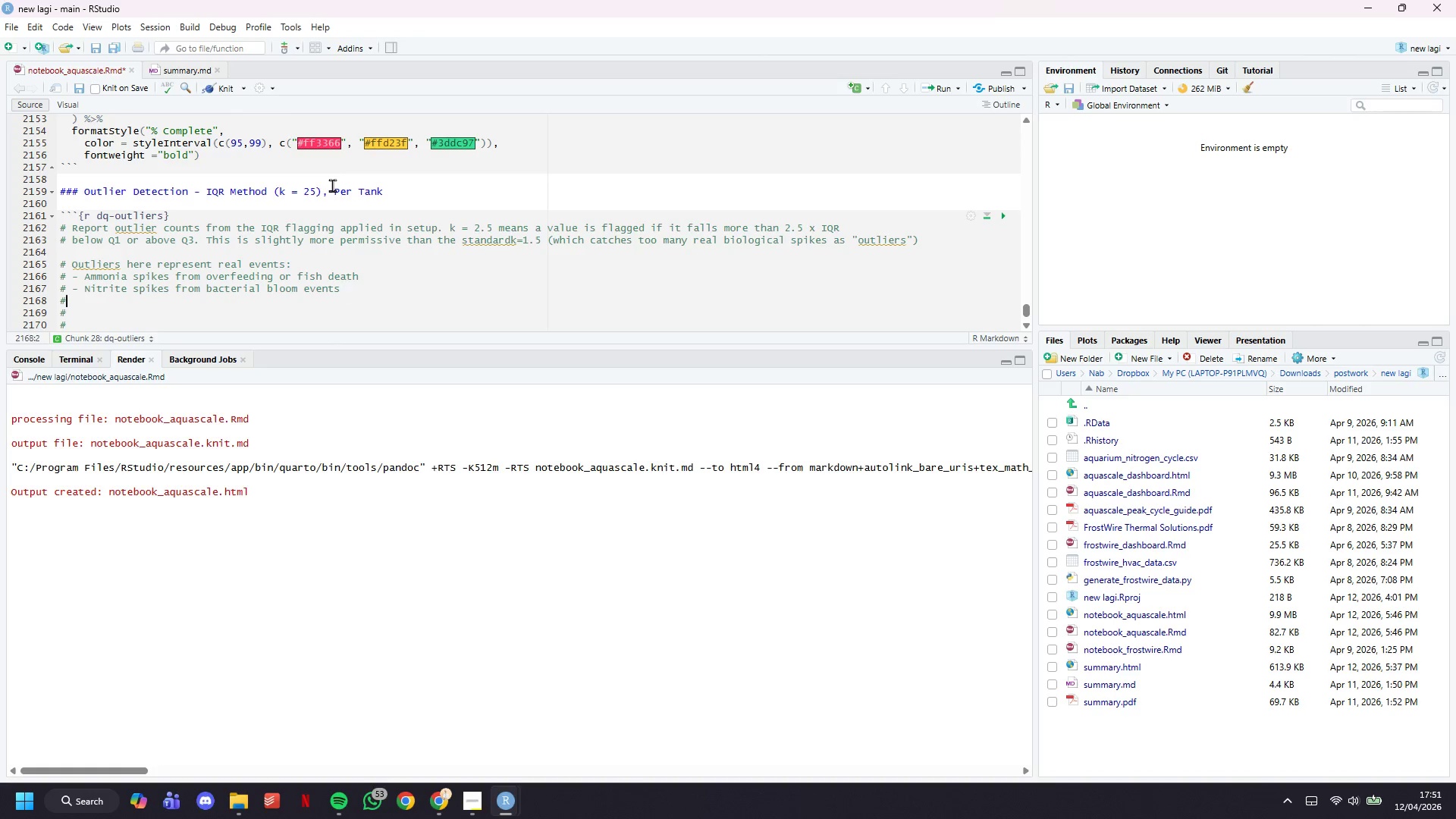 
key(ArrowDown)
 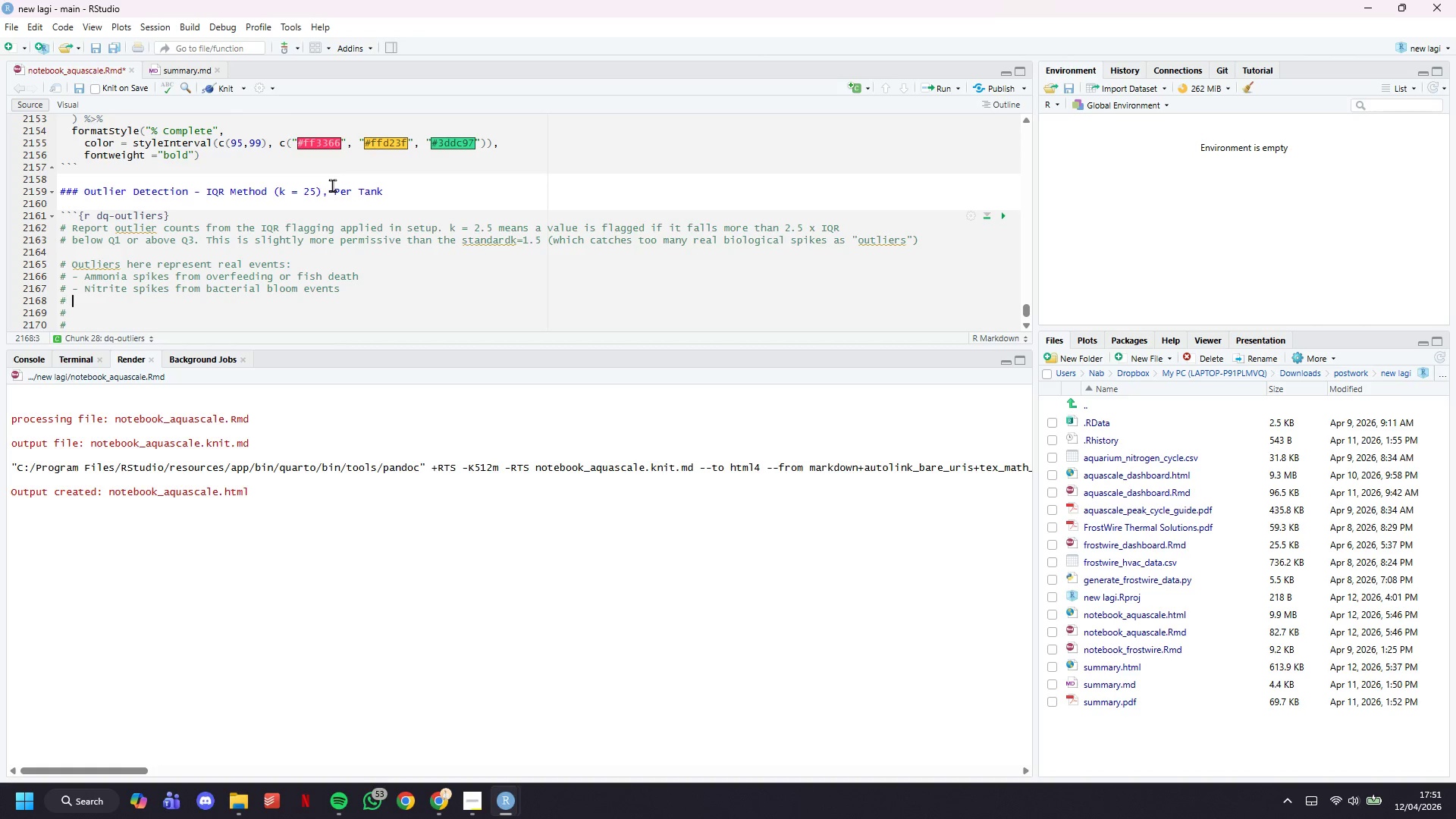 
type( - Nitrate spikes from missed water chnages)
 